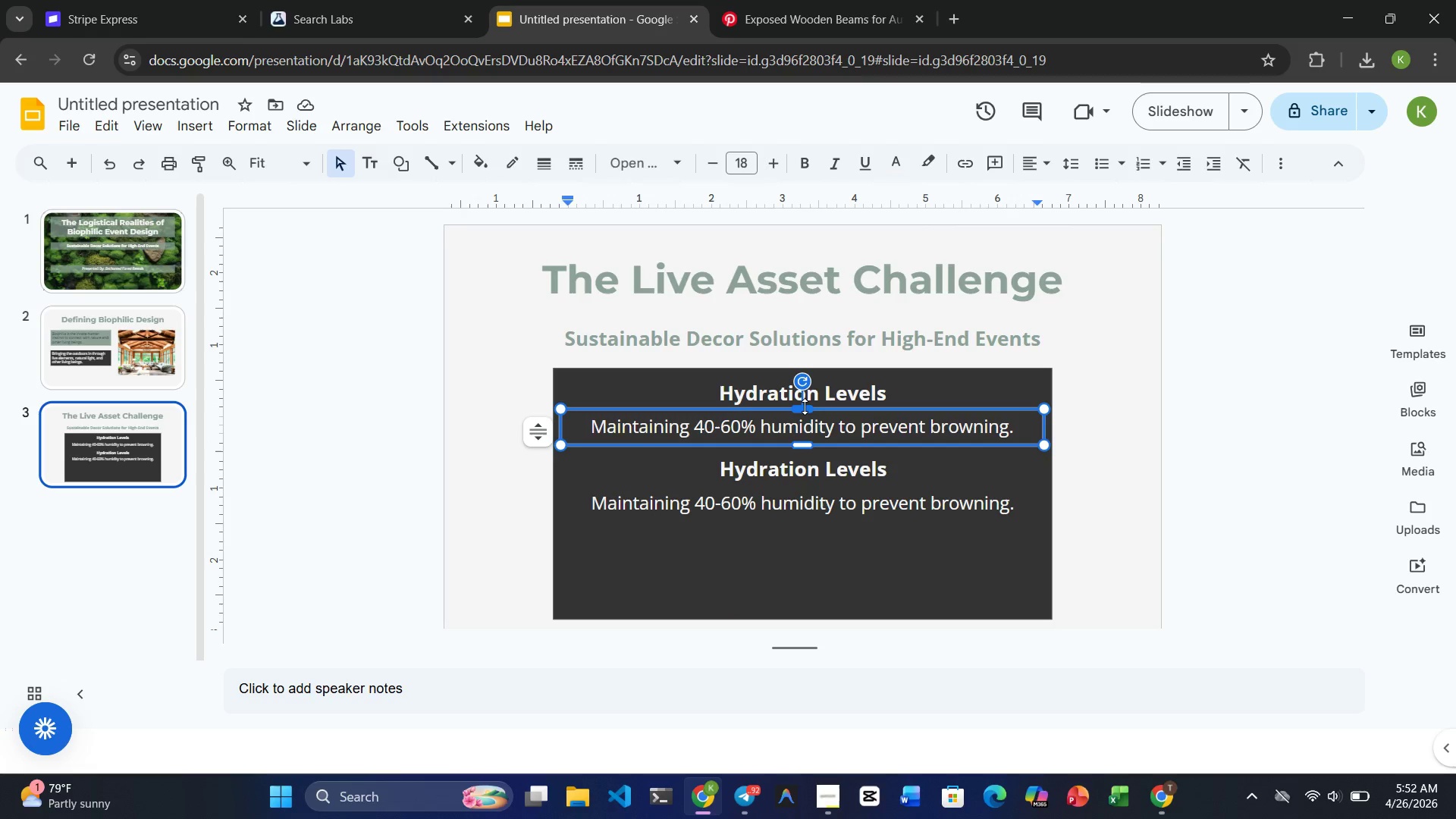 
left_click_drag(start_coordinate=[805, 406], to_coordinate=[806, 400])
 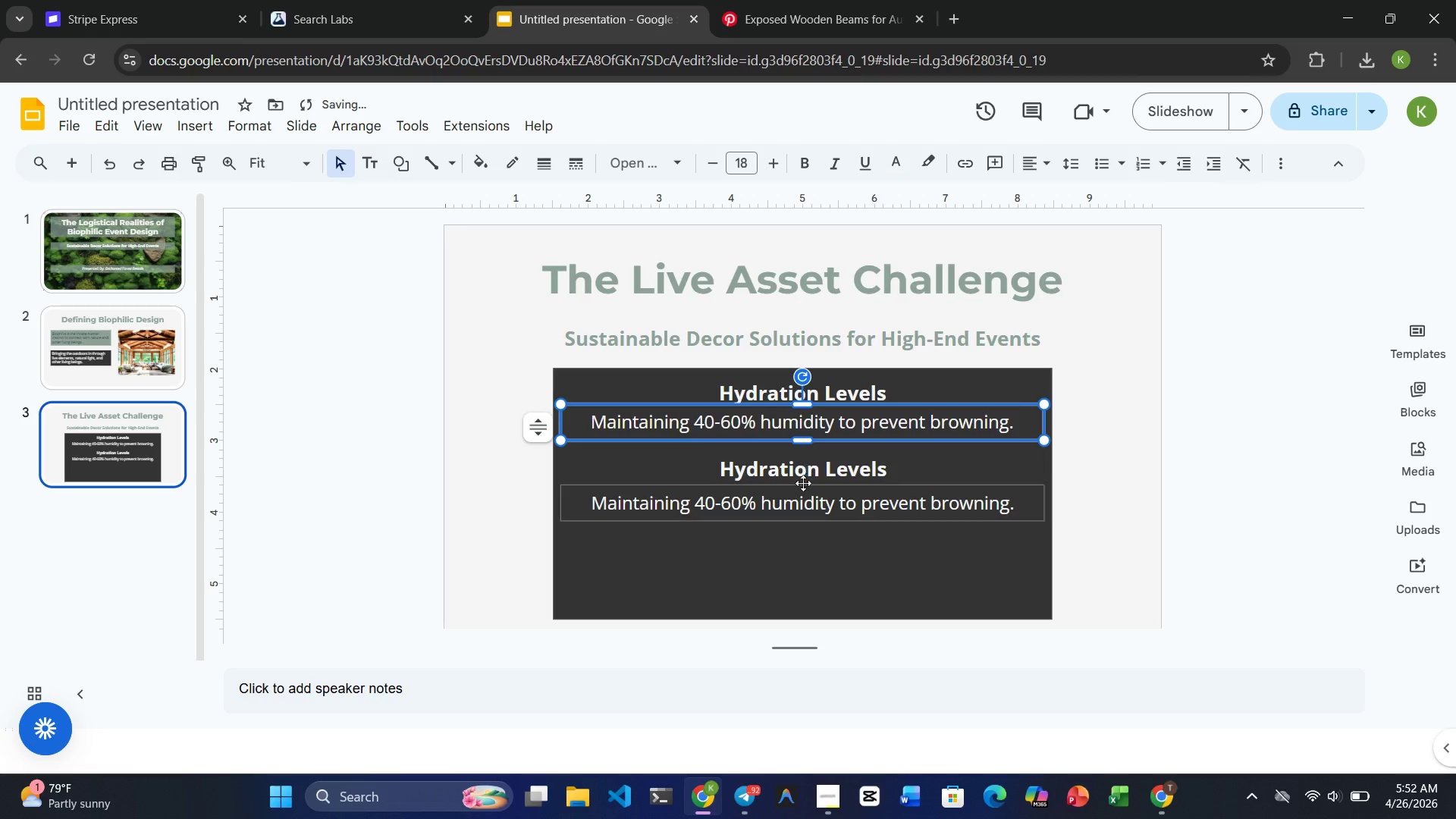 
left_click([799, 494])
 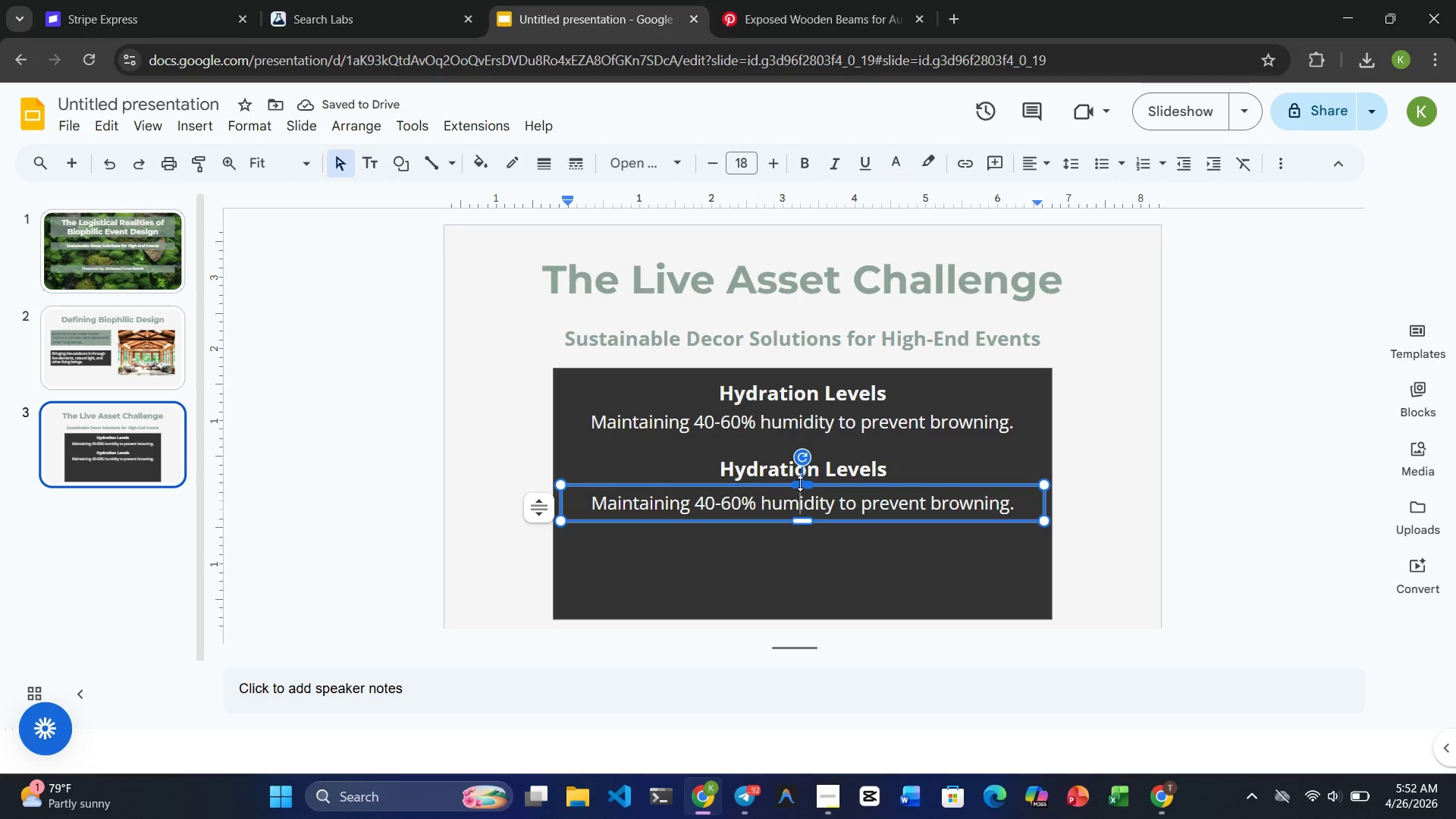 
left_click_drag(start_coordinate=[800, 482], to_coordinate=[802, 477])
 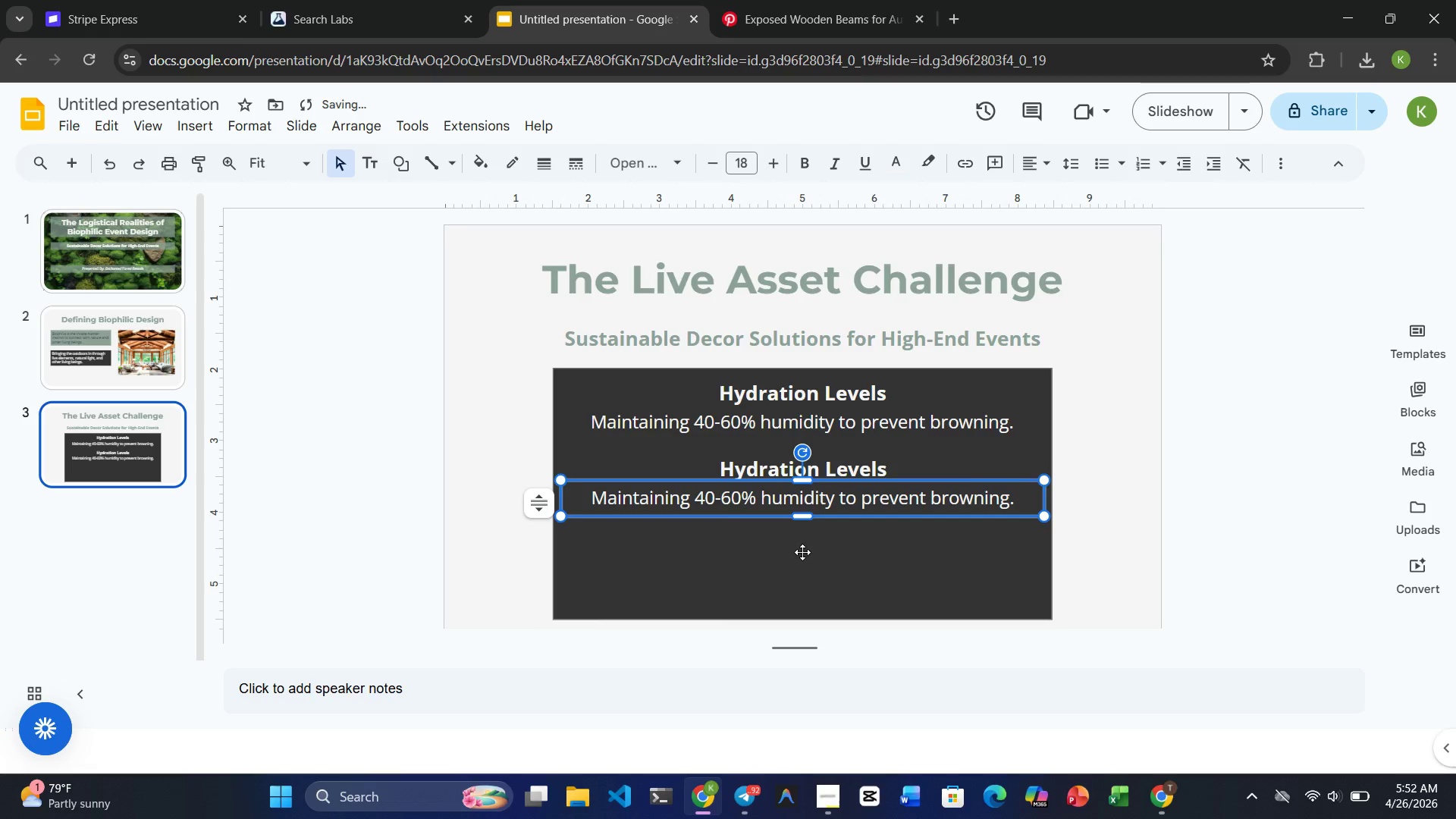 
left_click([802, 565])
 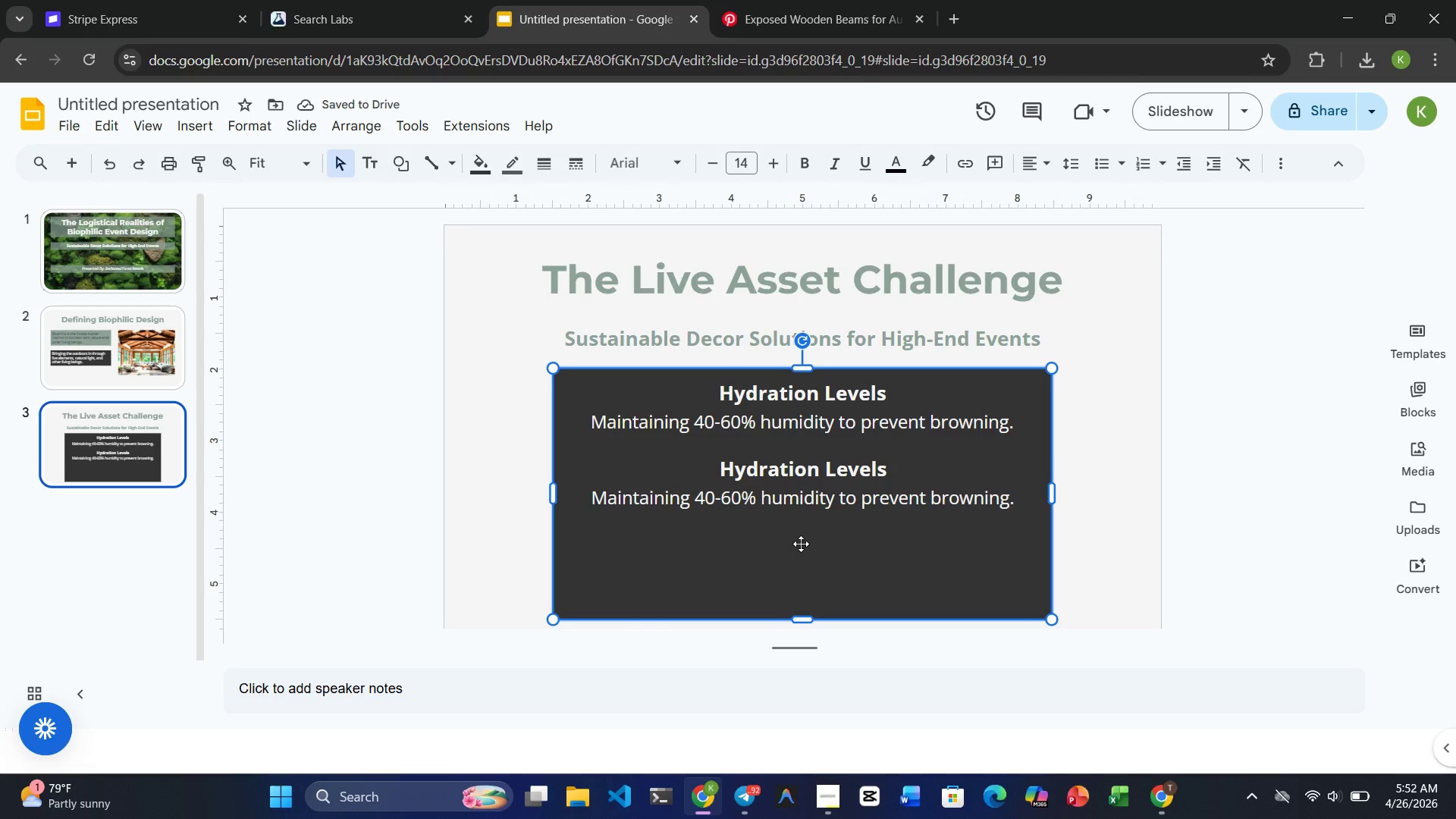 
key(Control+V)
 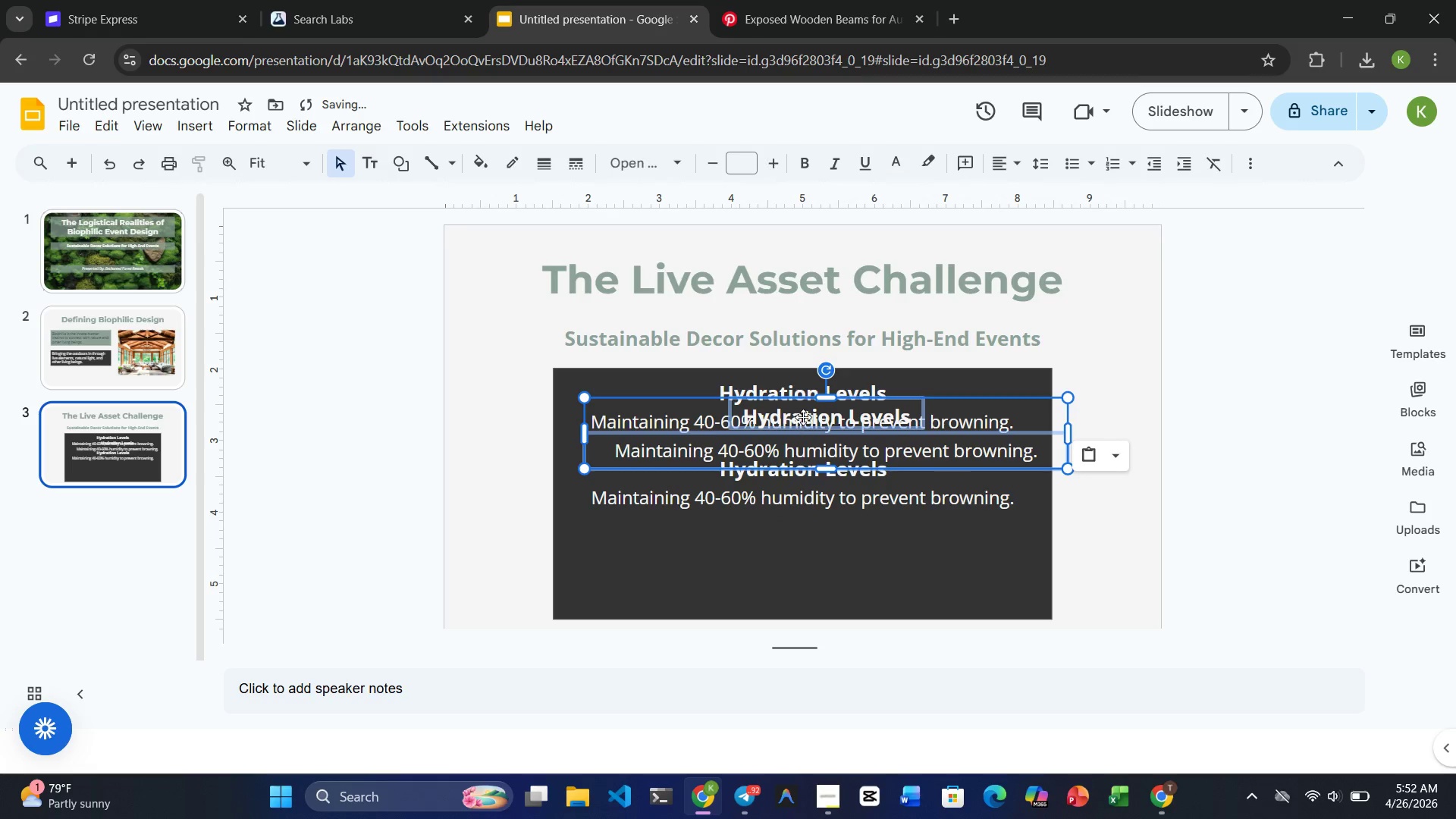 
left_click_drag(start_coordinate=[804, 416], to_coordinate=[780, 529])
 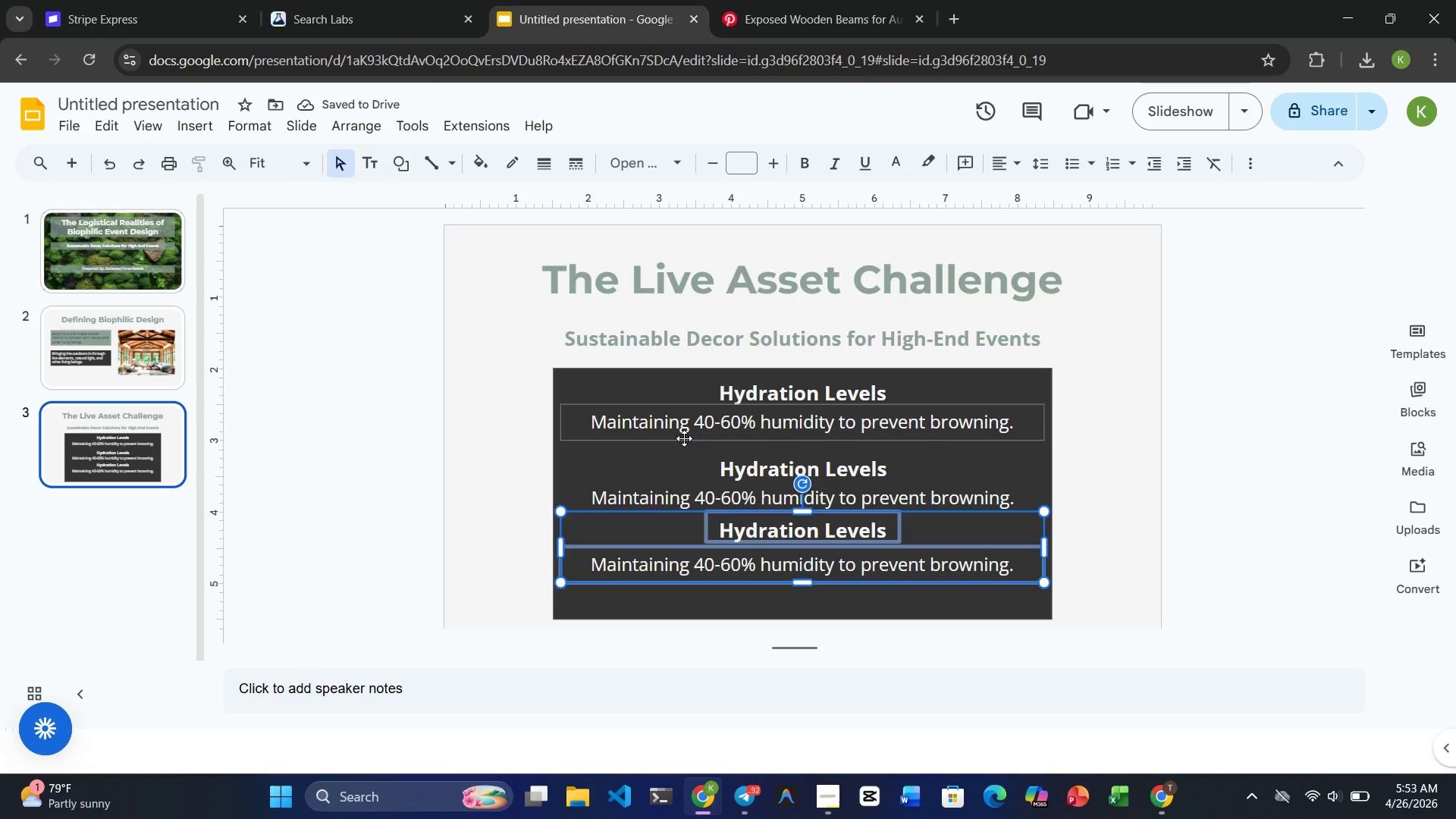 
wait(6.08)
 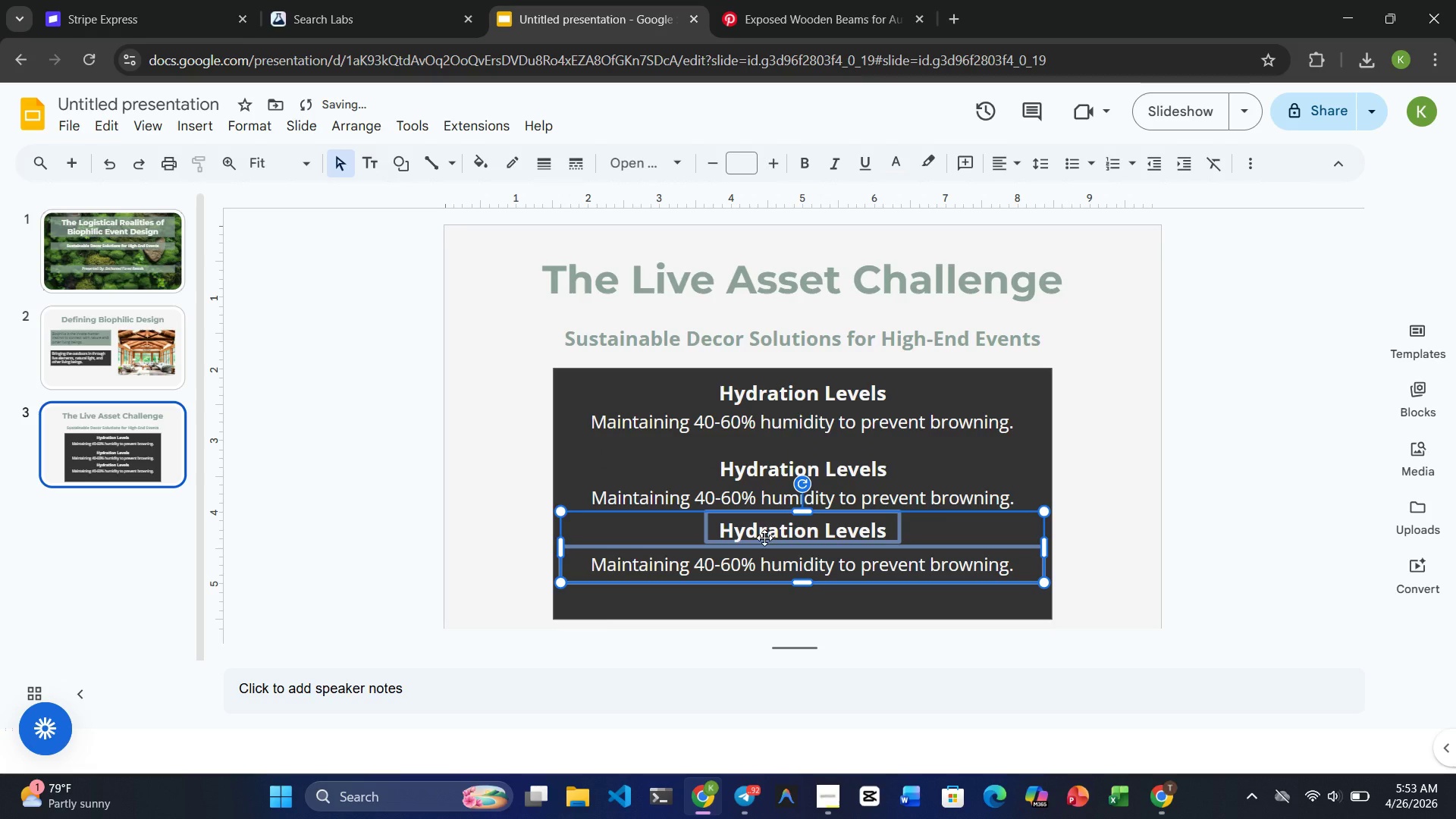 
left_click([1128, 453])
 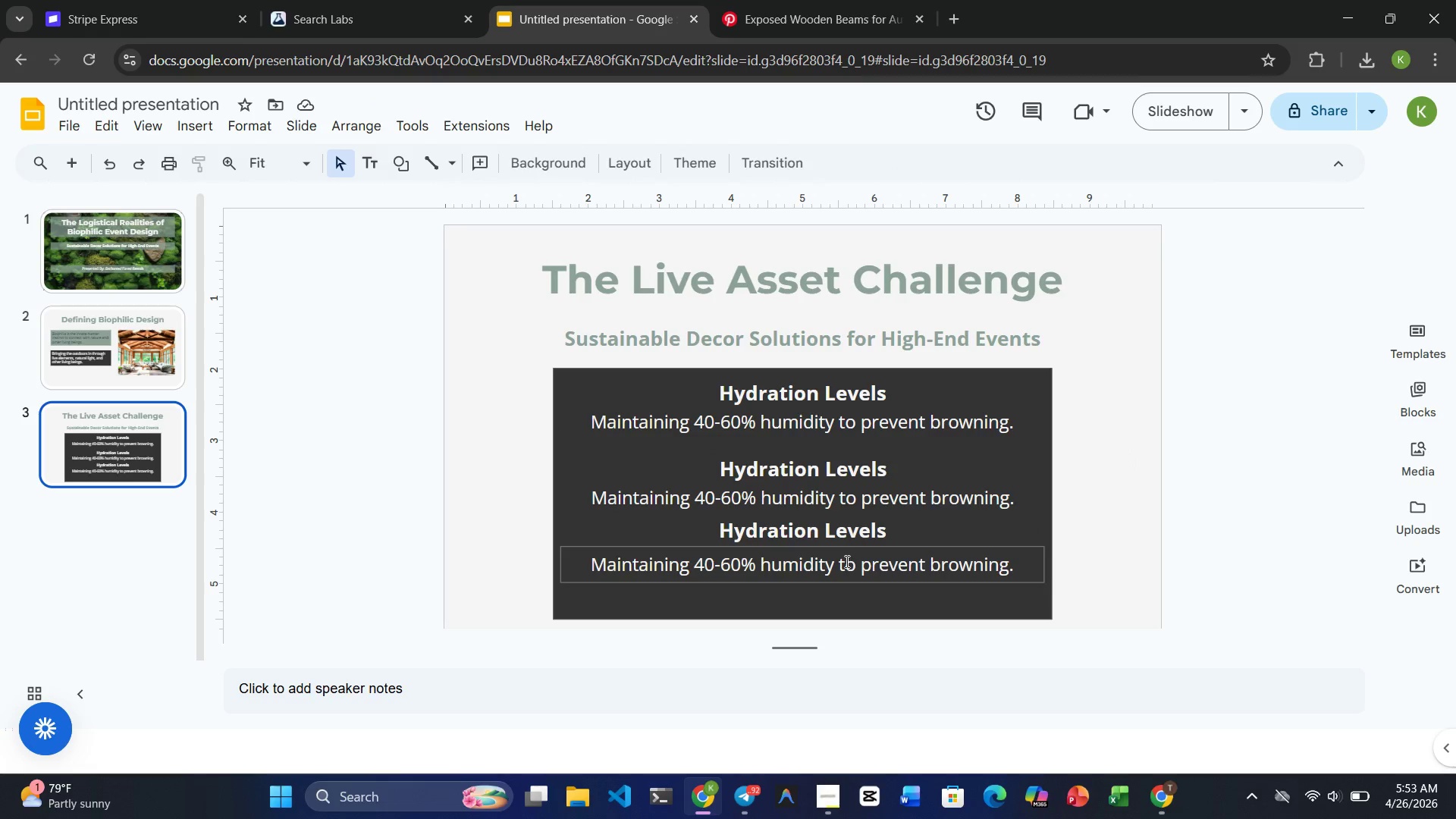 
left_click([843, 564])
 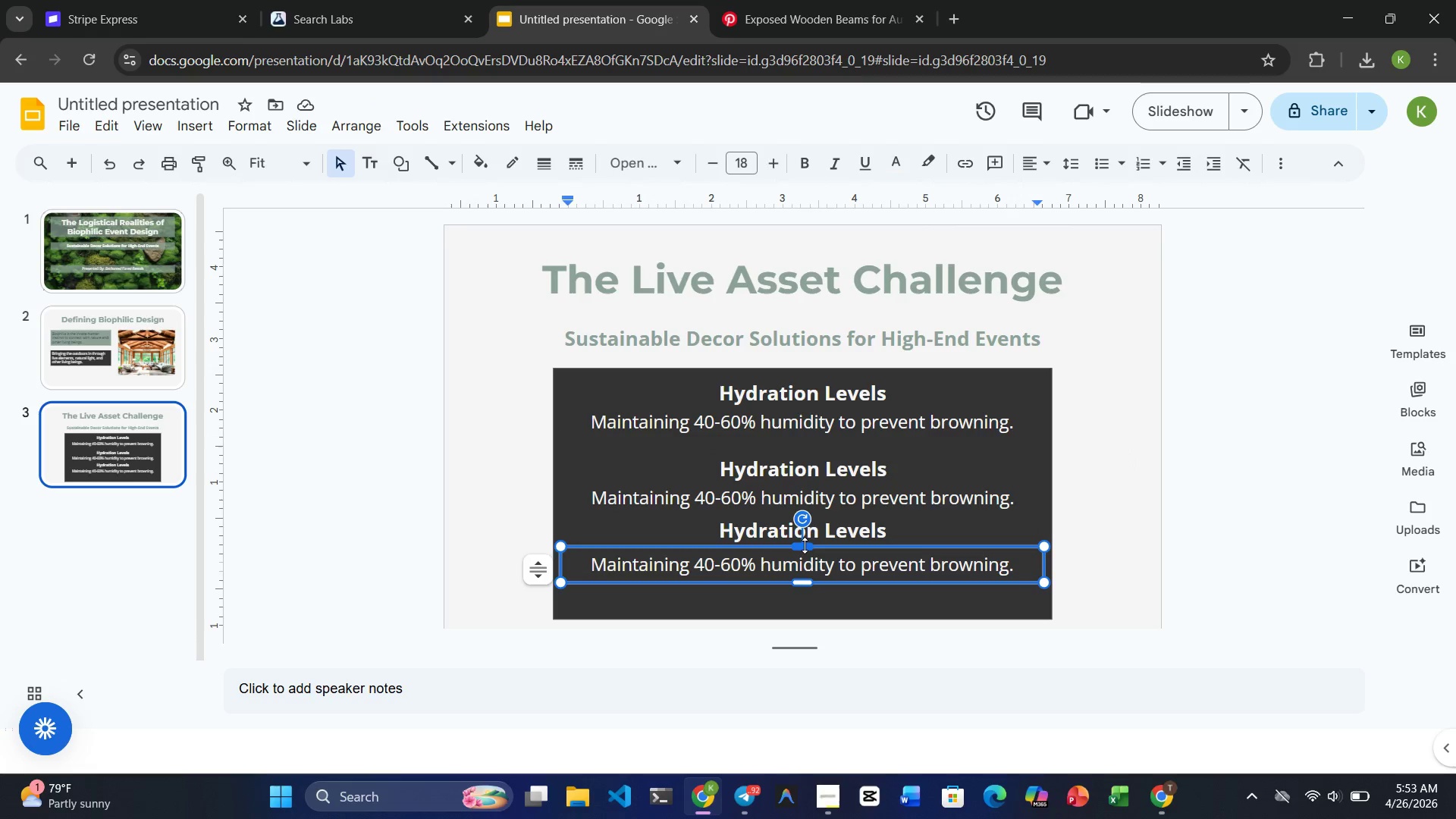 
left_click_drag(start_coordinate=[805, 544], to_coordinate=[806, 538])
 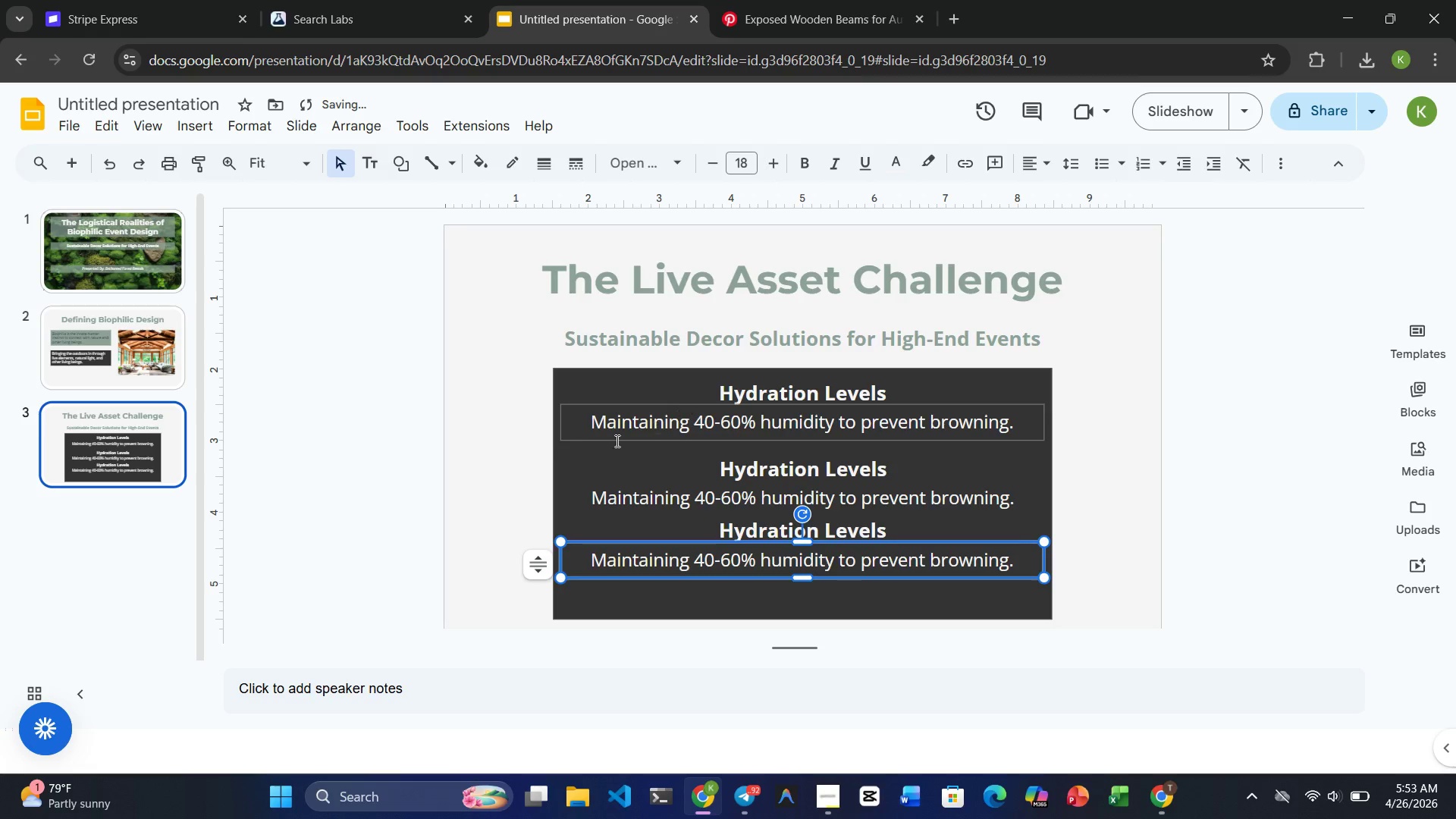 
left_click([574, 436])
 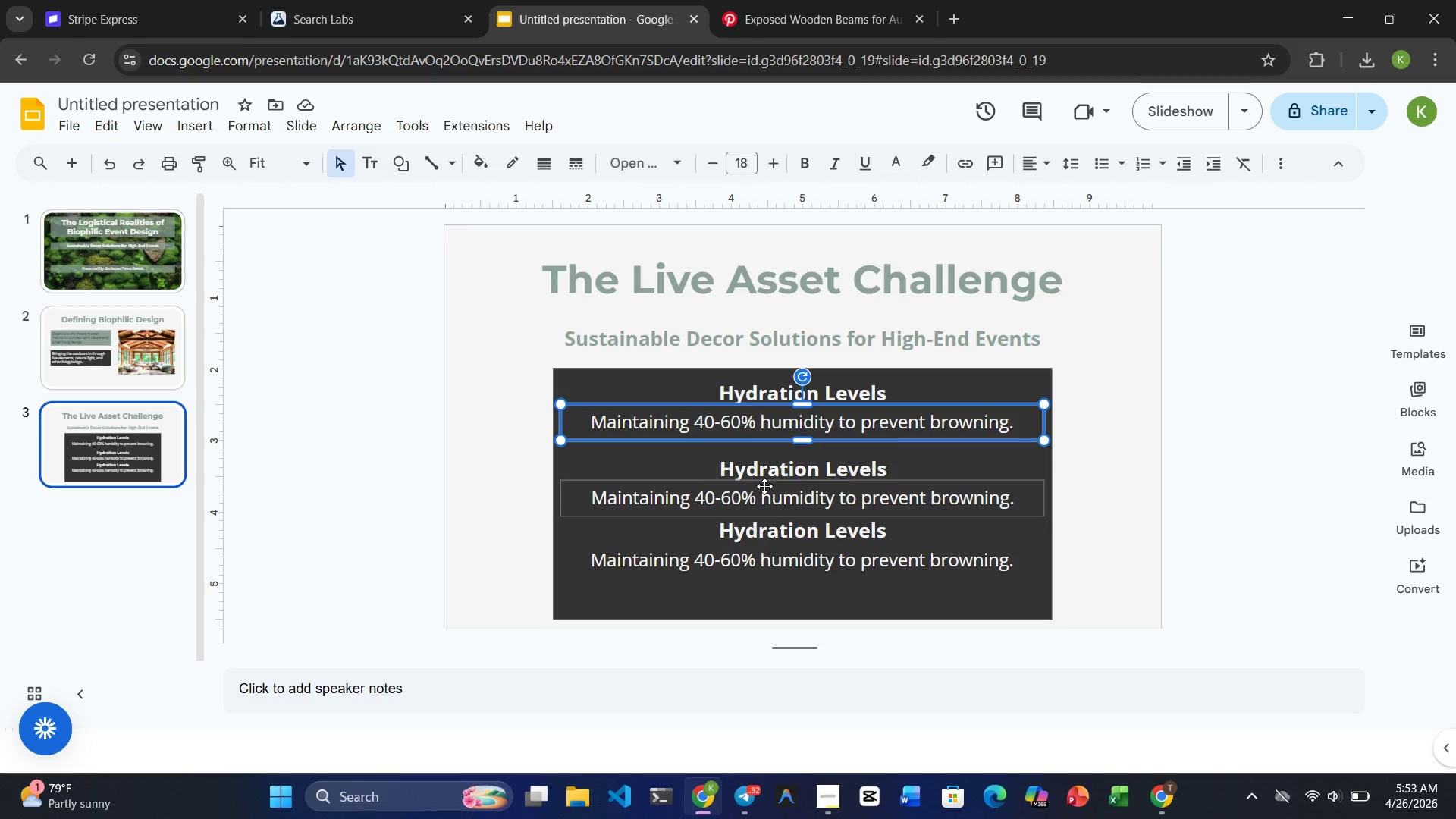 
left_click([751, 494])
 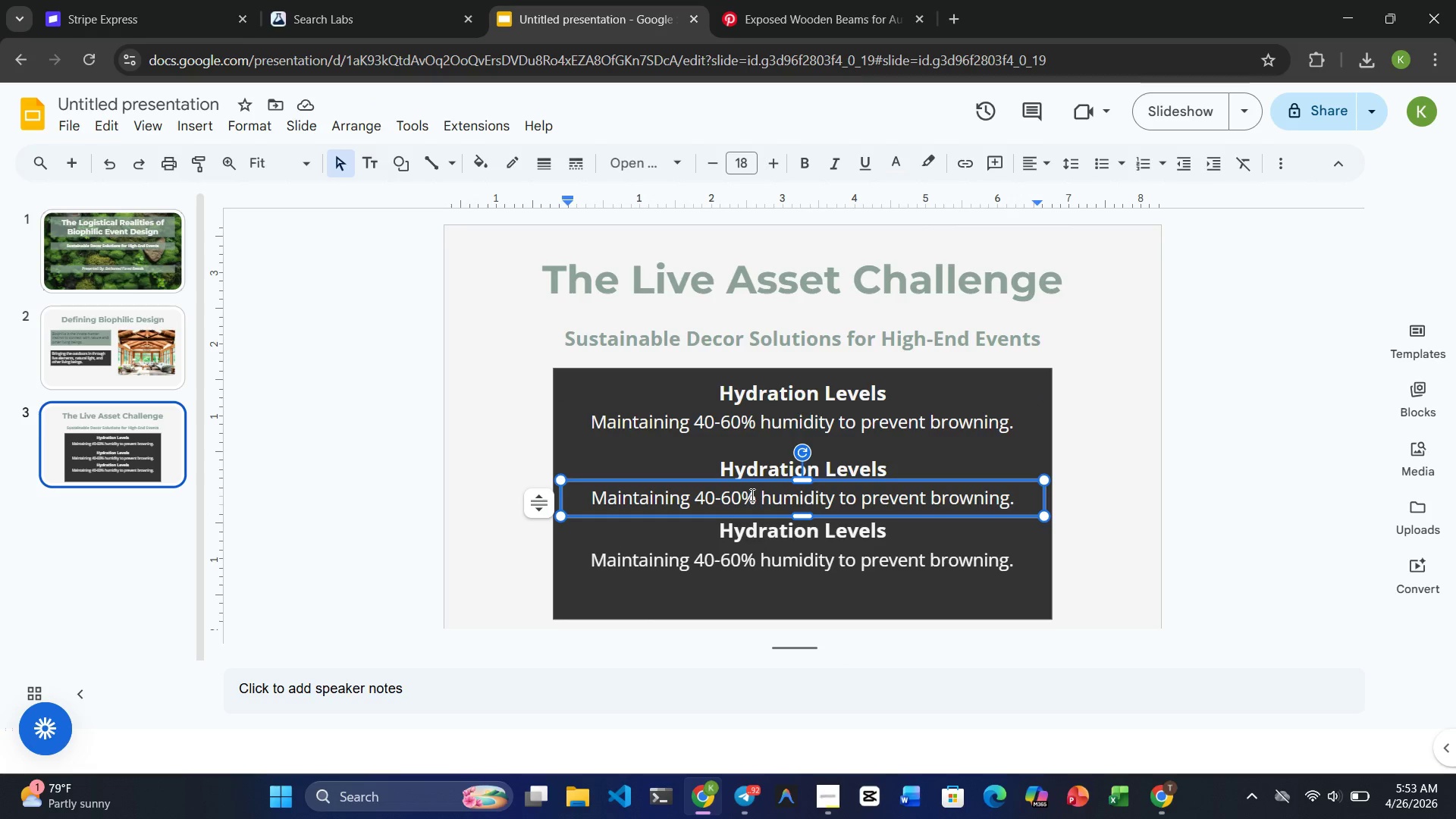 
hold_key(key=ControlRight, duration=1.33)
left_click([761, 471])
 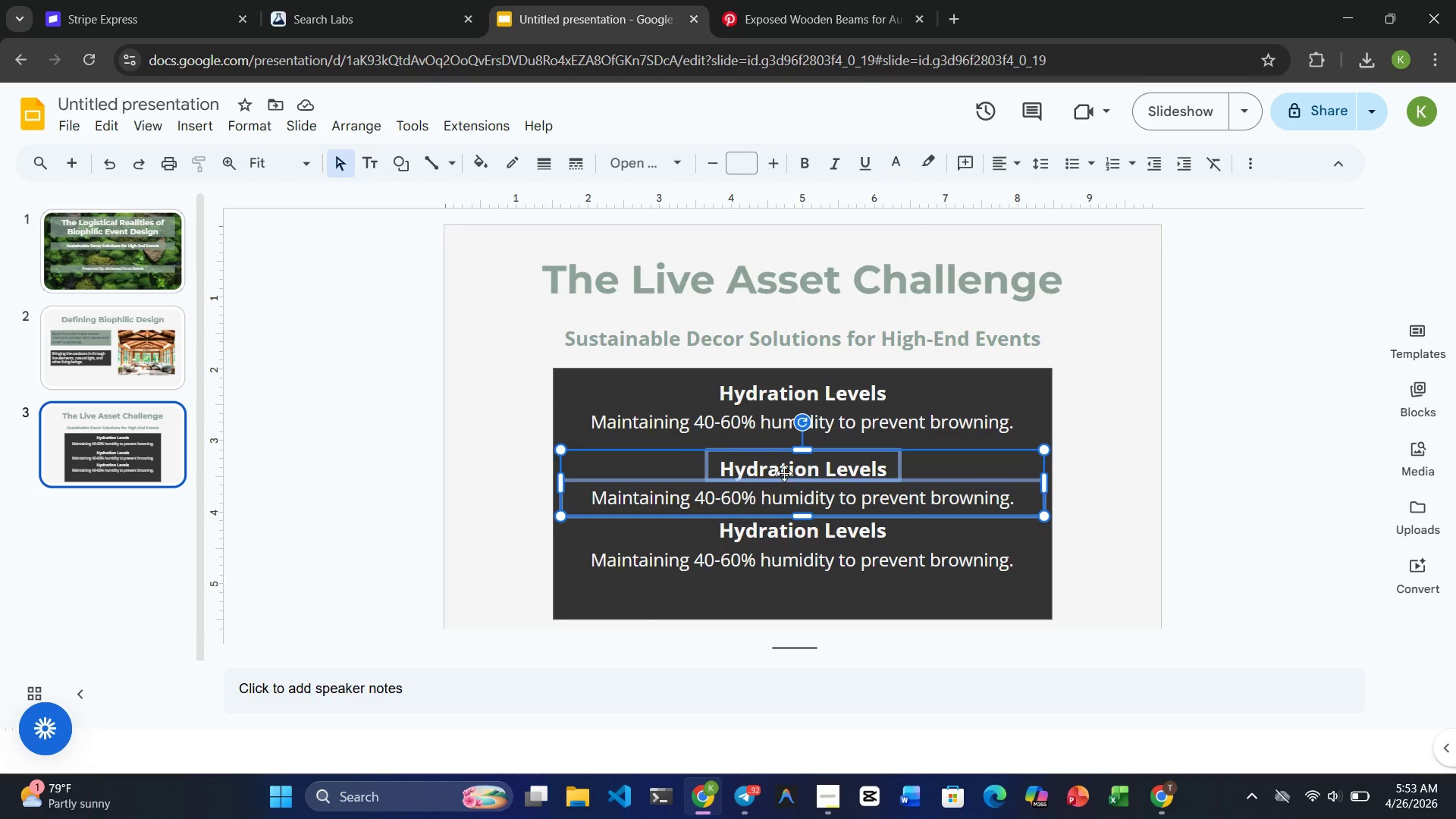 
left_click_drag(start_coordinate=[784, 472], to_coordinate=[786, 464])
 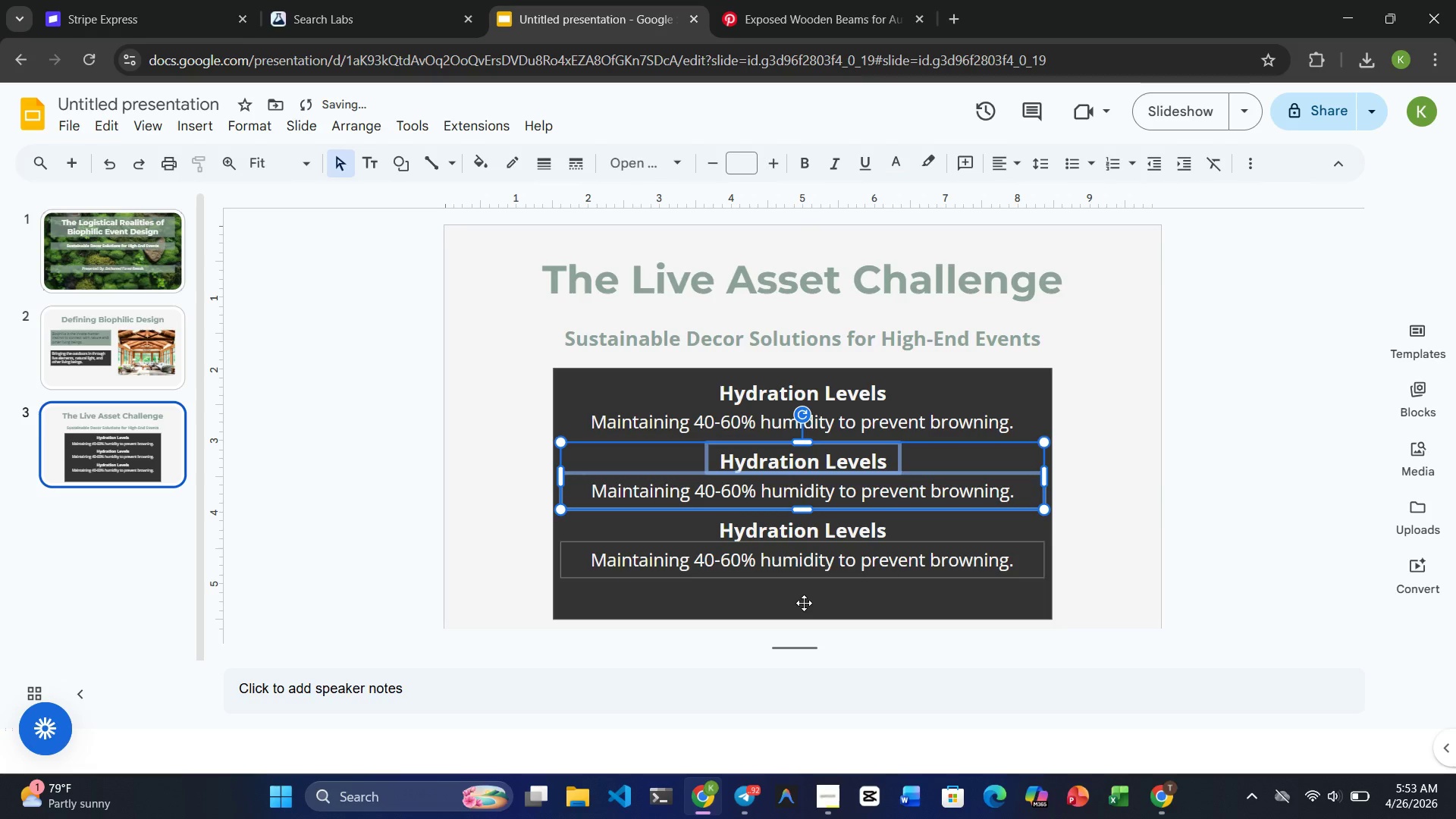 
left_click([803, 610])
 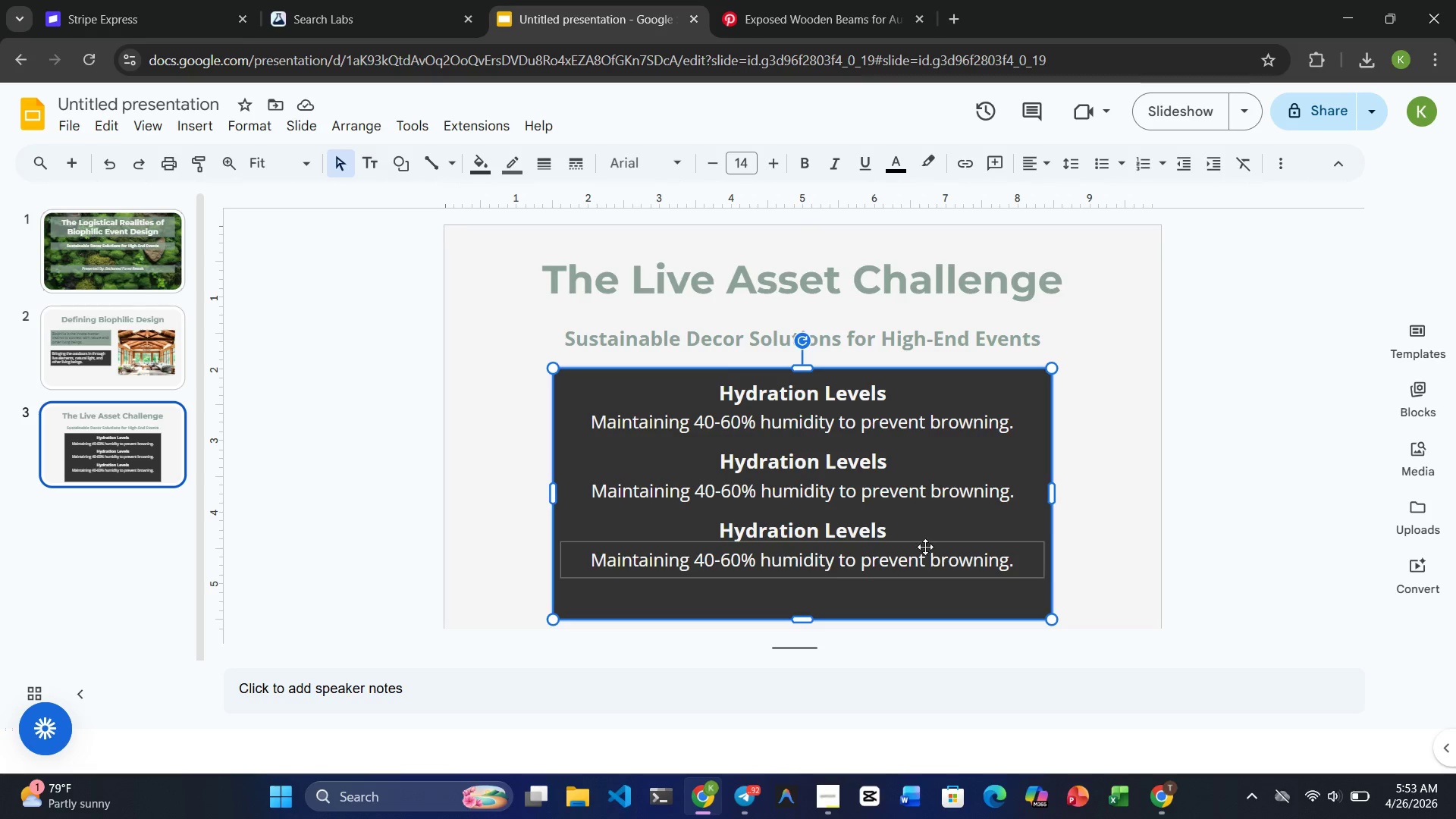 
wait(7.56)
 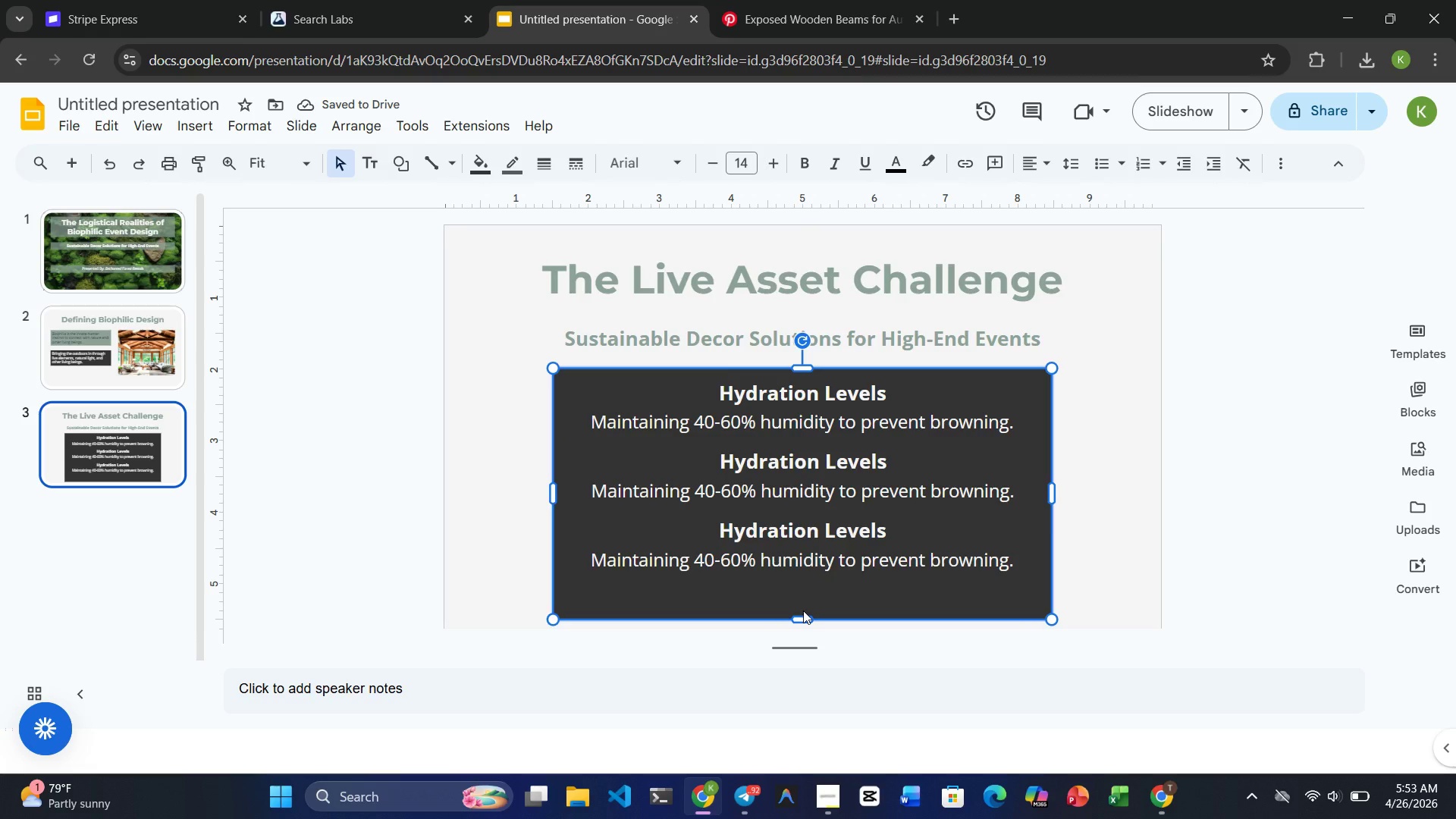 
double_click([764, 388])
 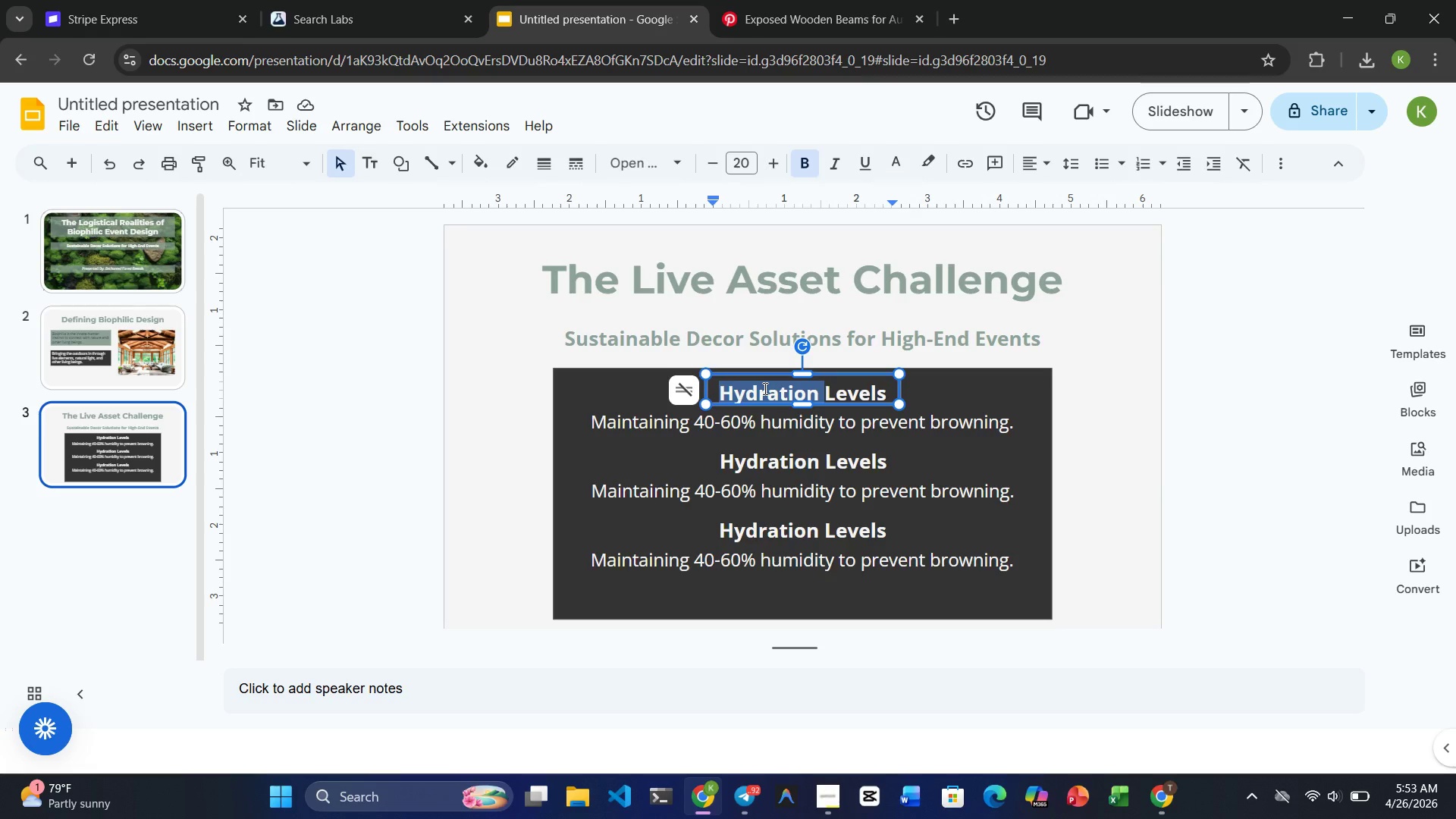 
triple_click([764, 388])
 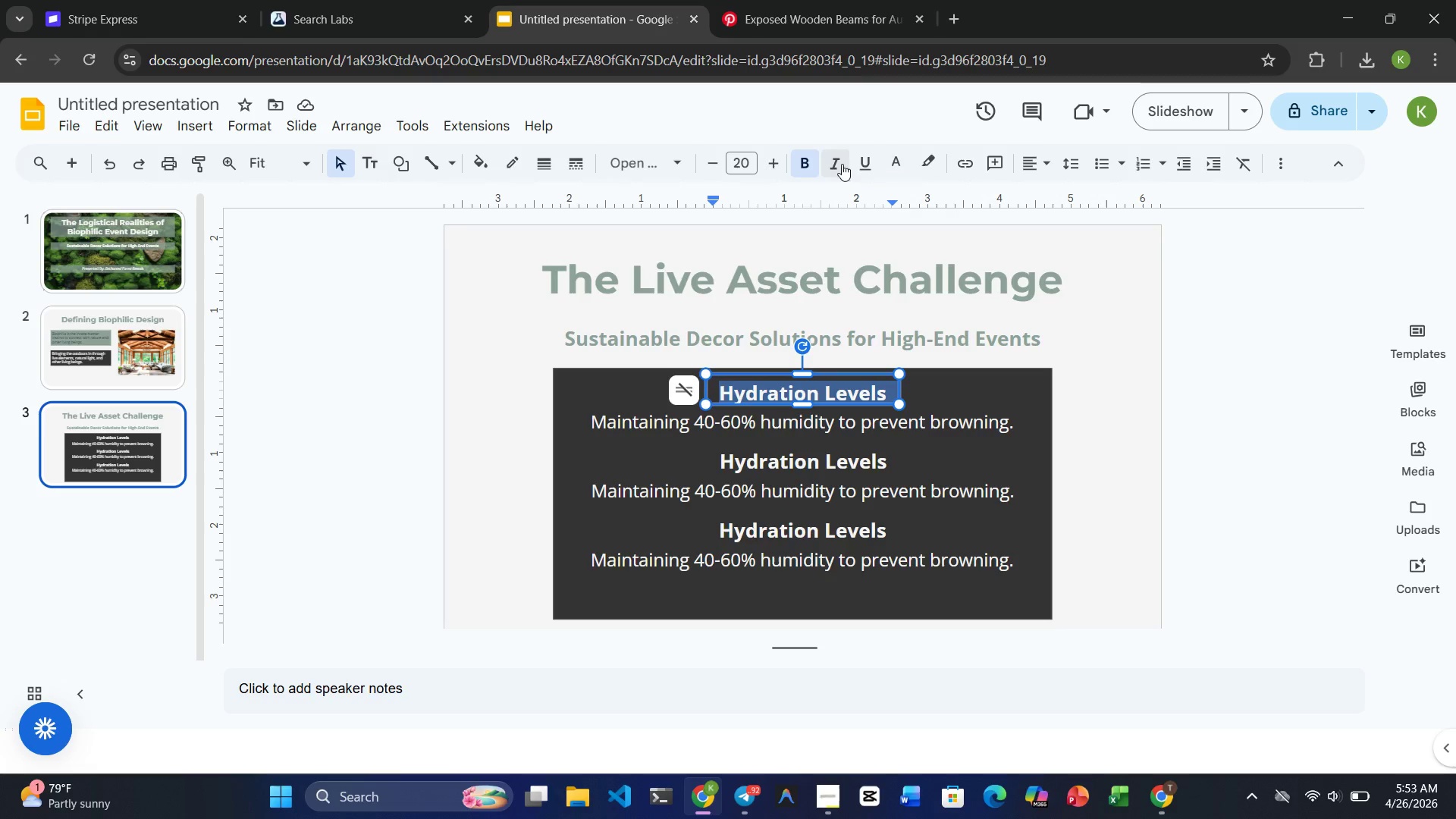 
left_click([908, 165])
 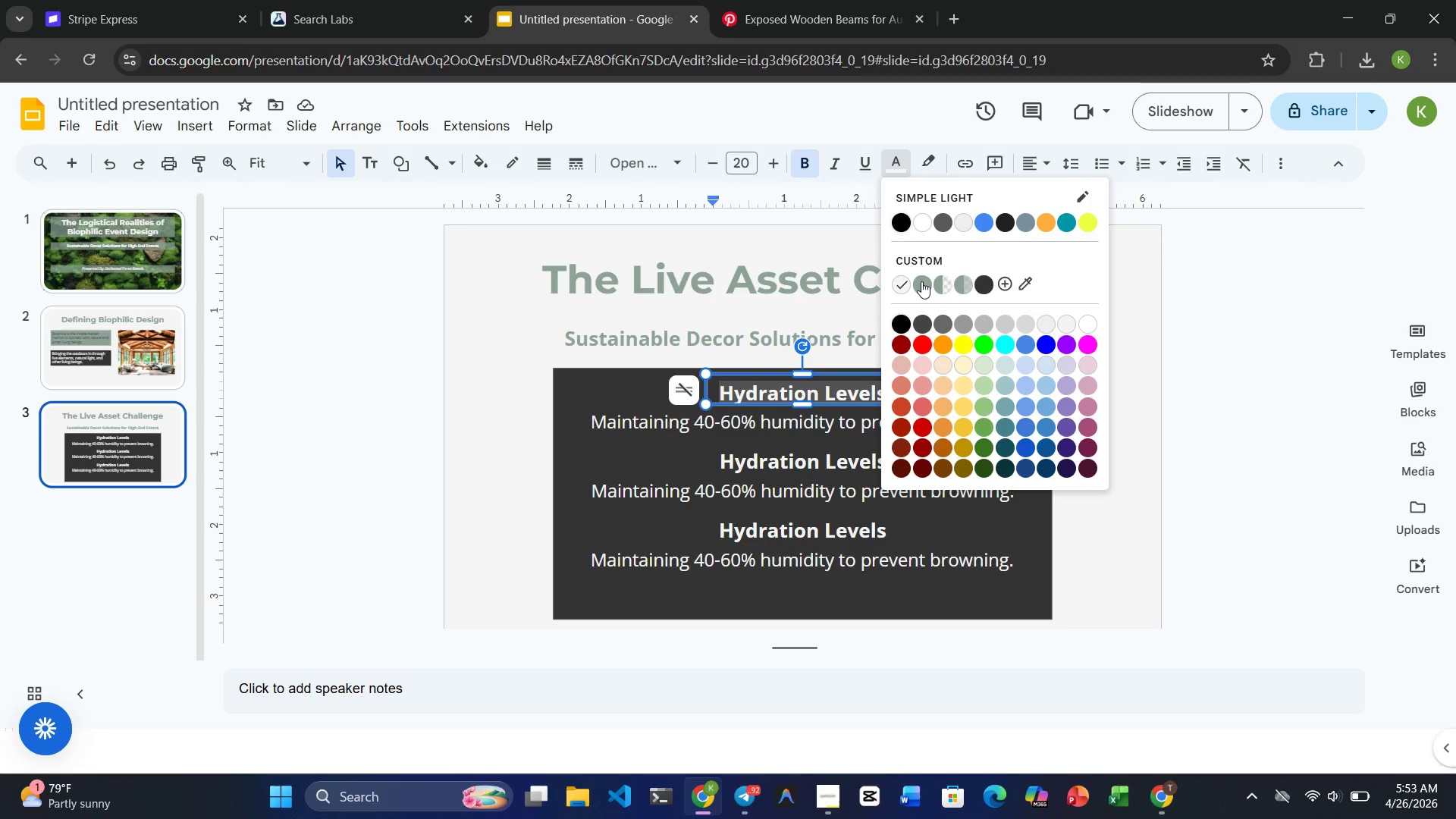 
left_click([921, 283])
 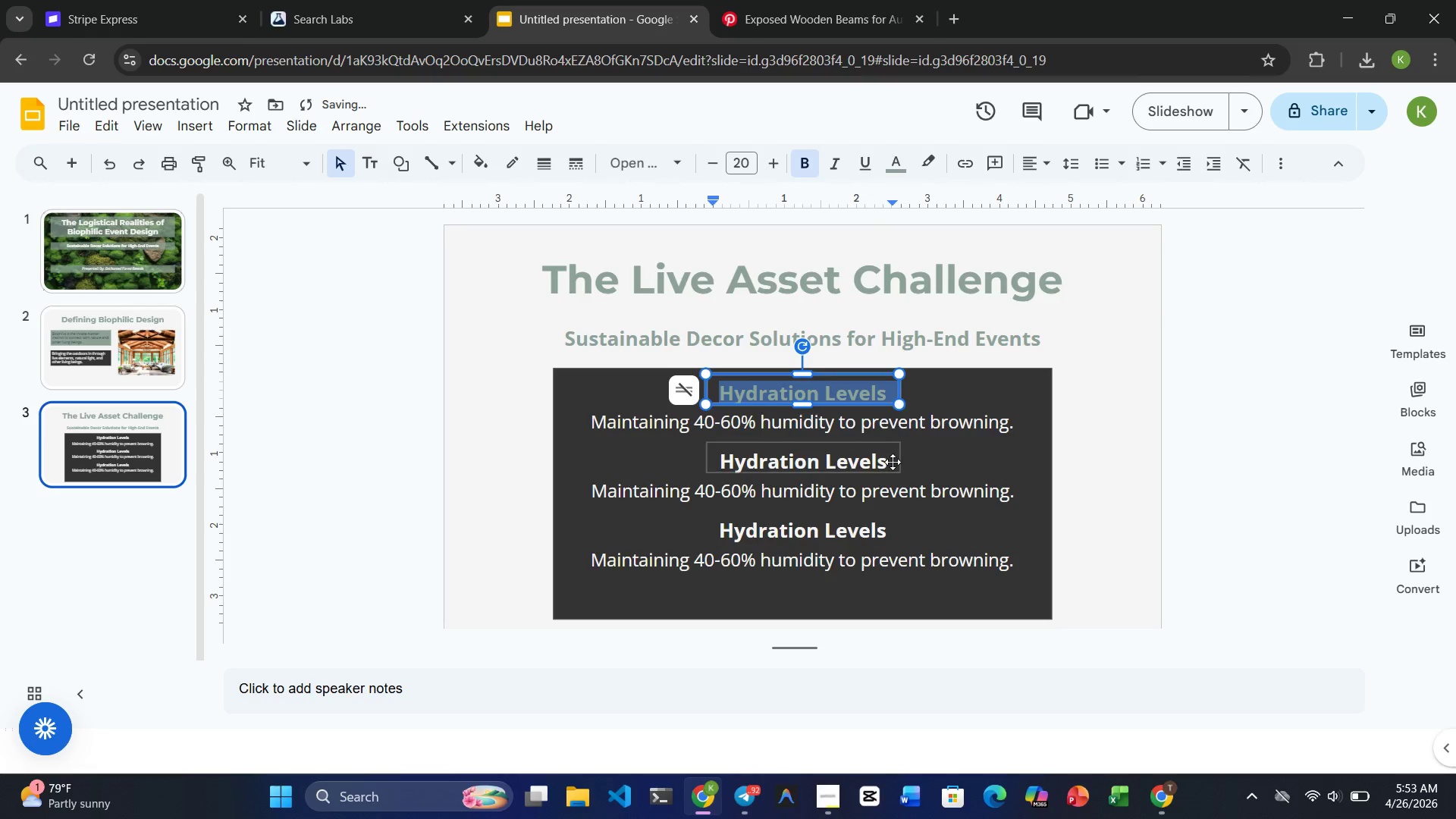 
left_click([893, 463])
 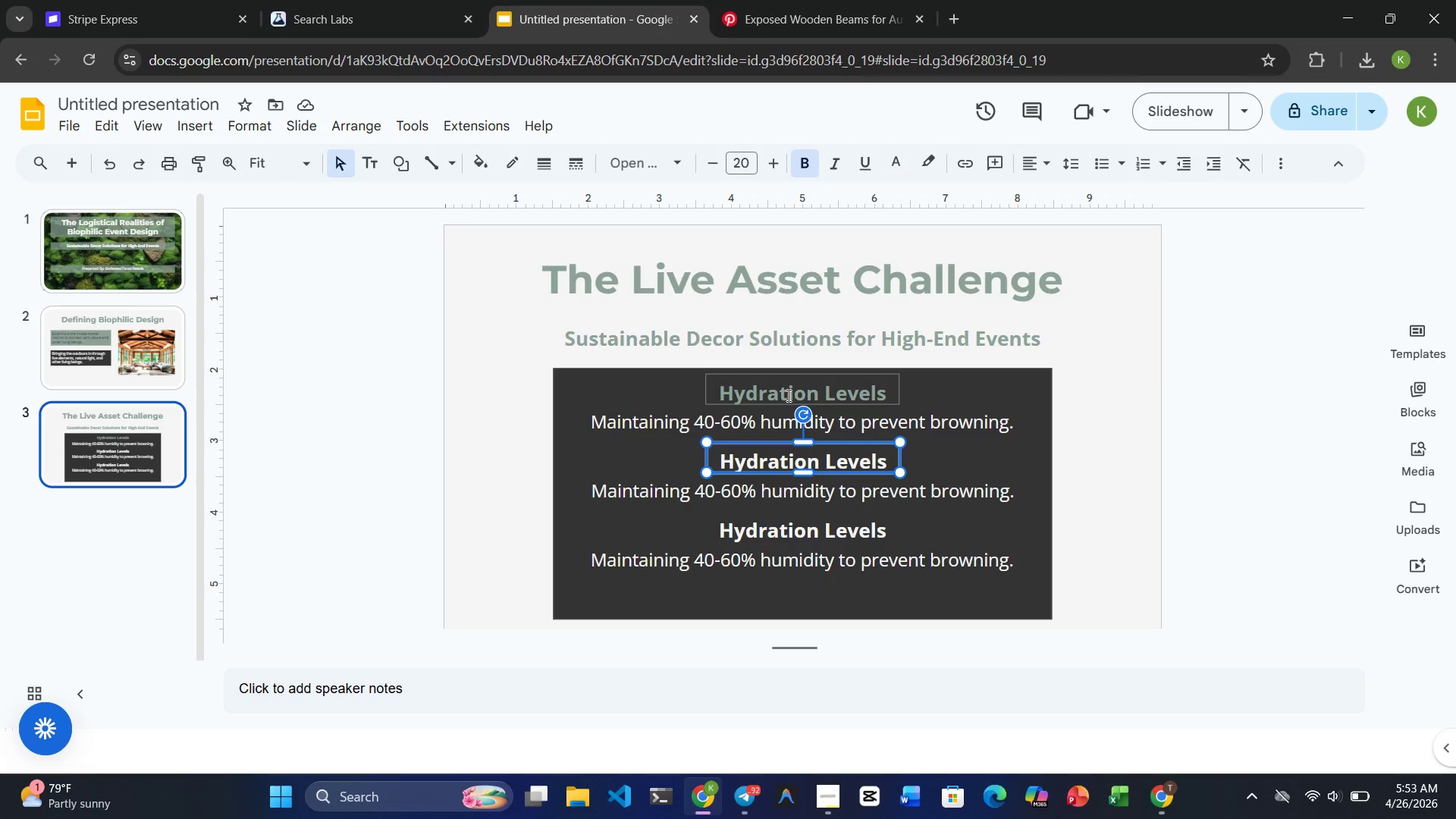 
wait(6.2)
 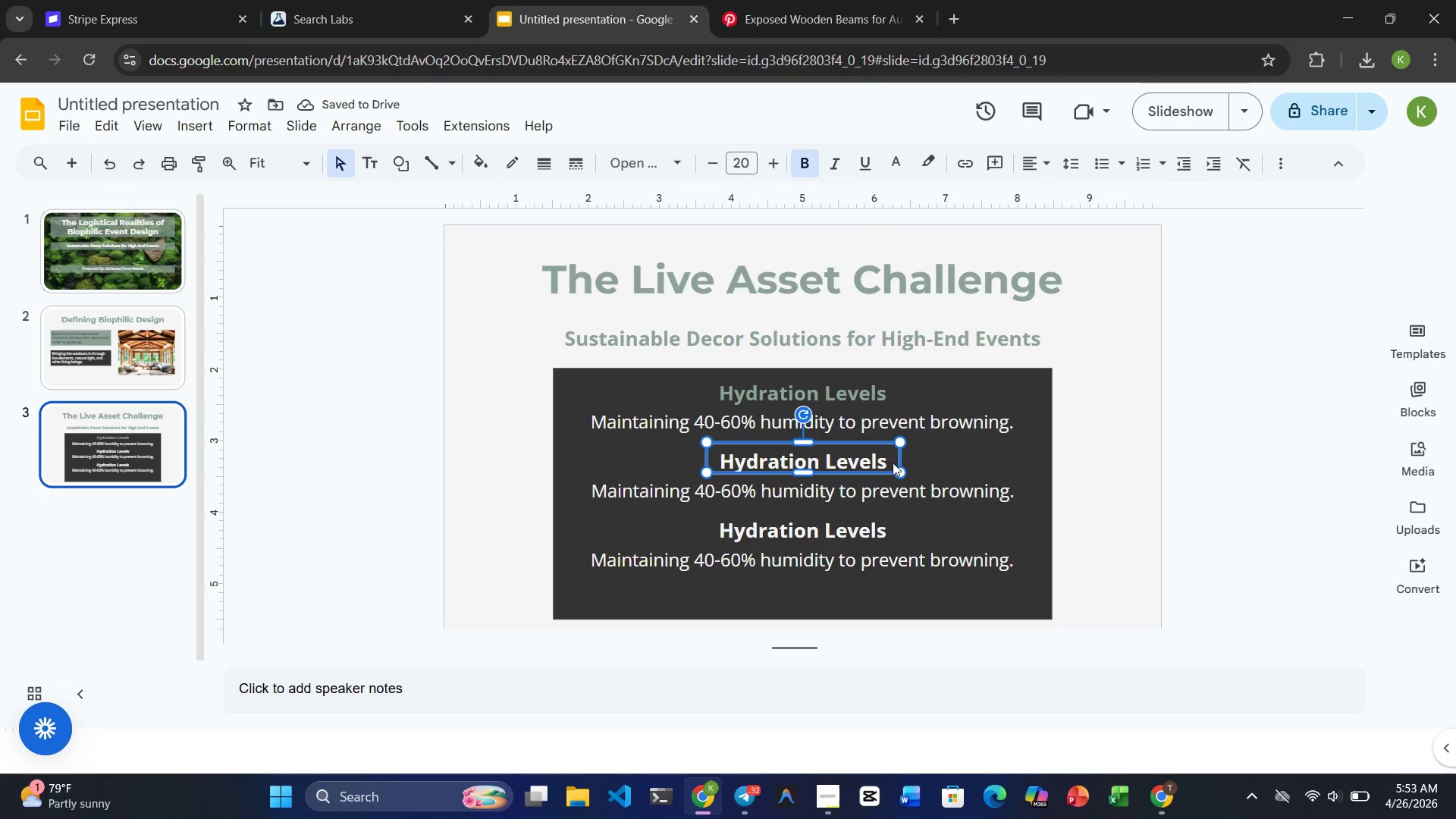 
key(Control+Z)
 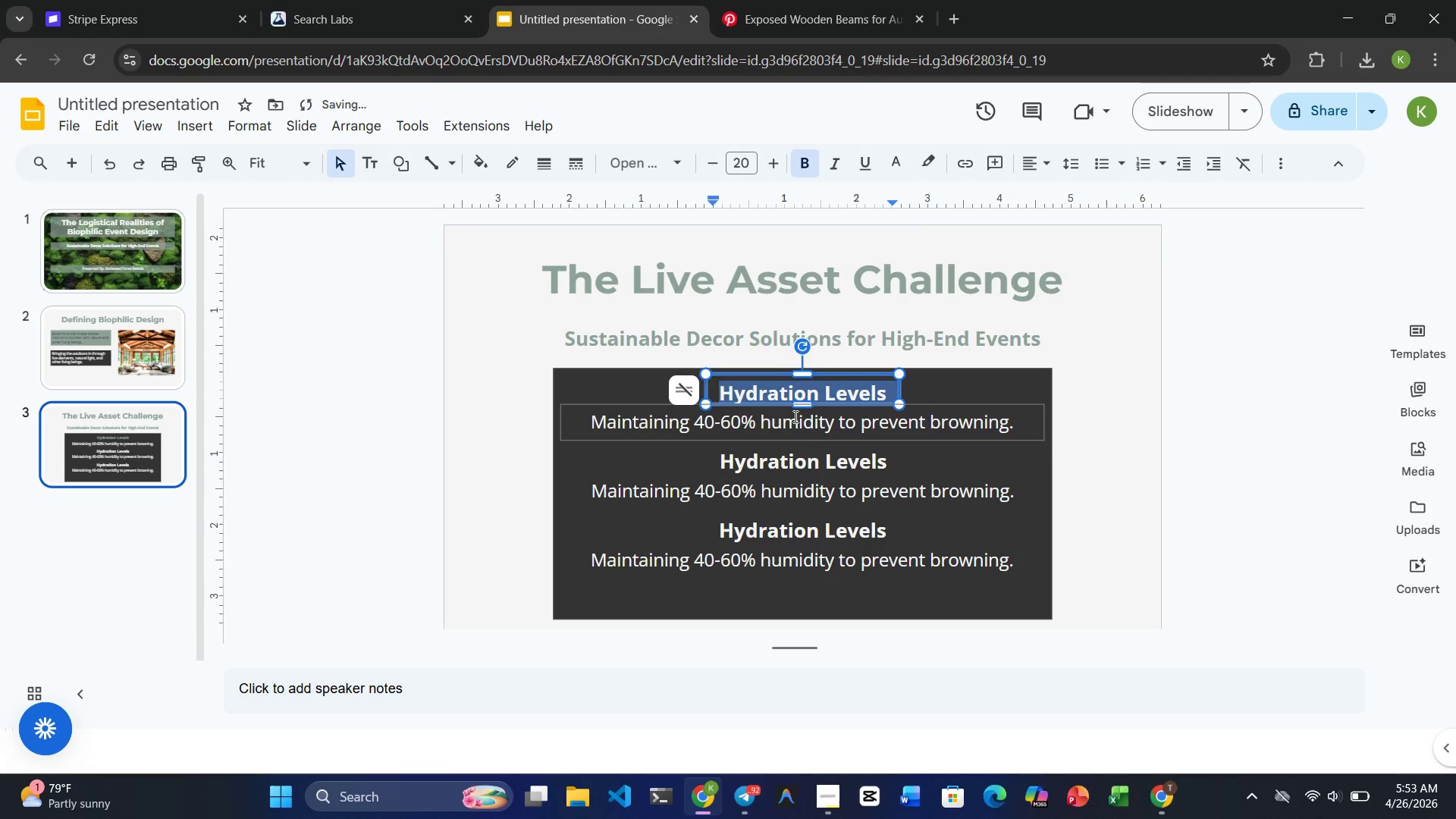 
double_click([794, 416])
 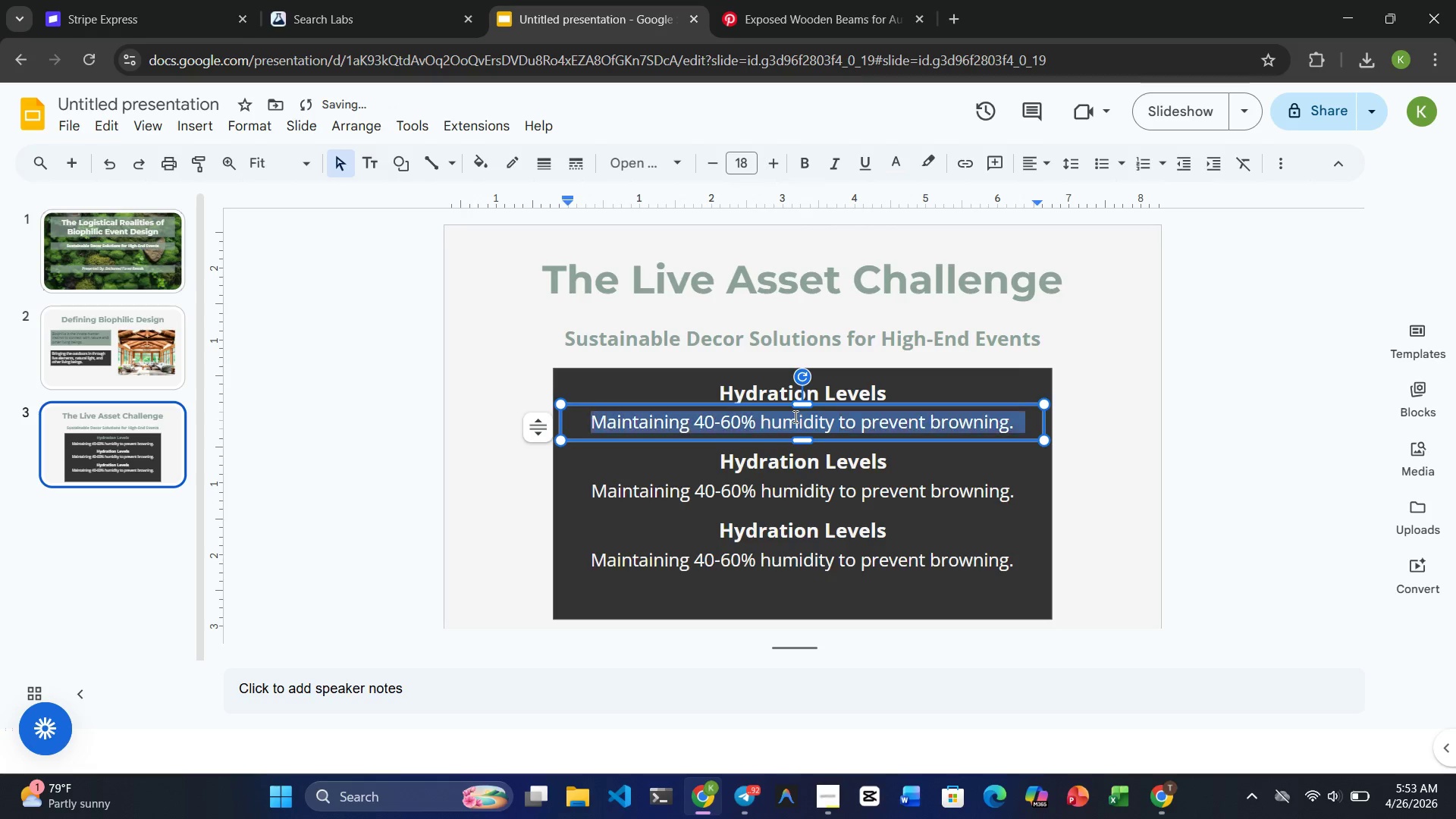 
triple_click([794, 416])
 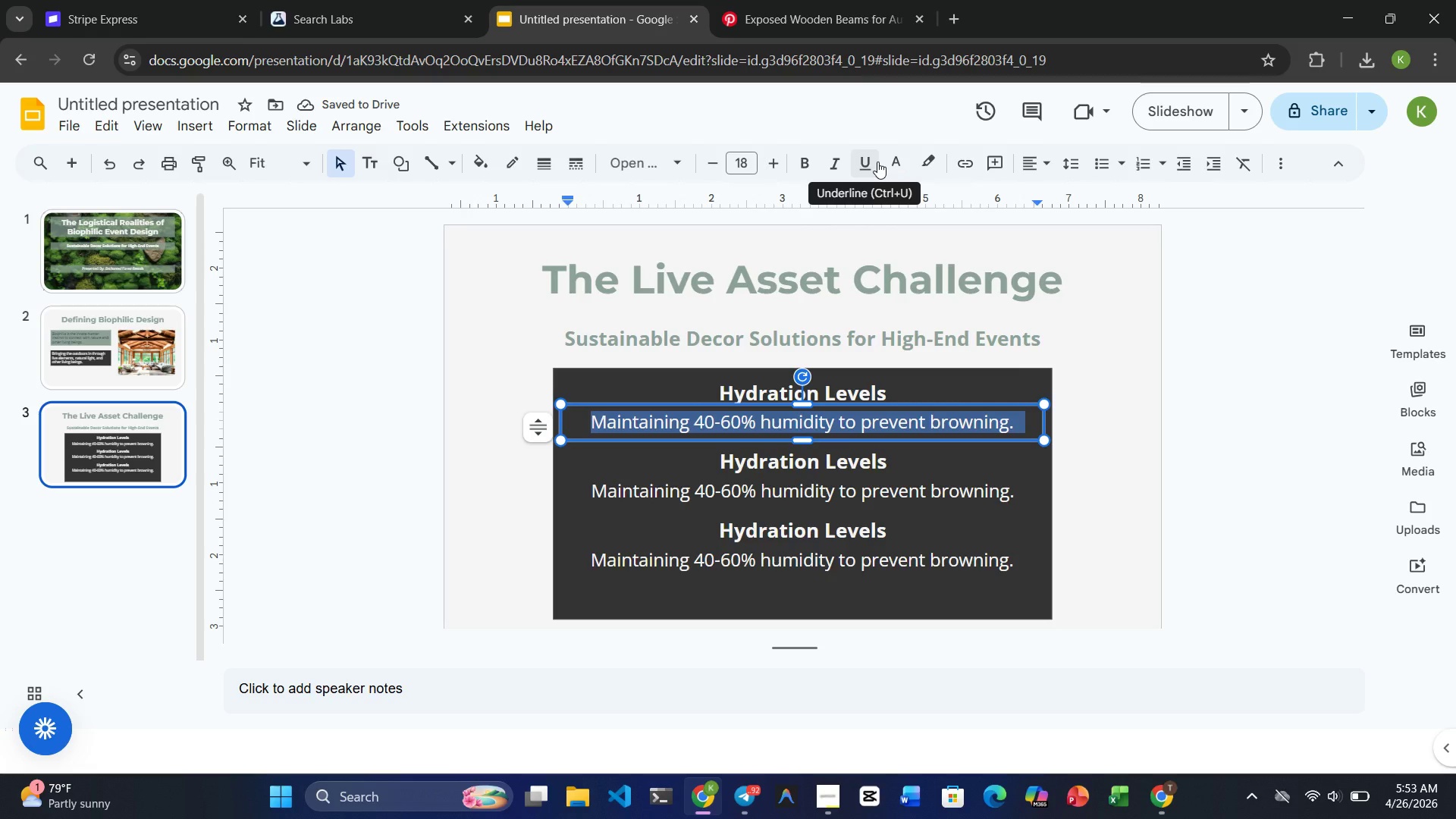 
hold_key(key=ControlRight, duration=3.97)
double_click([812, 494])
 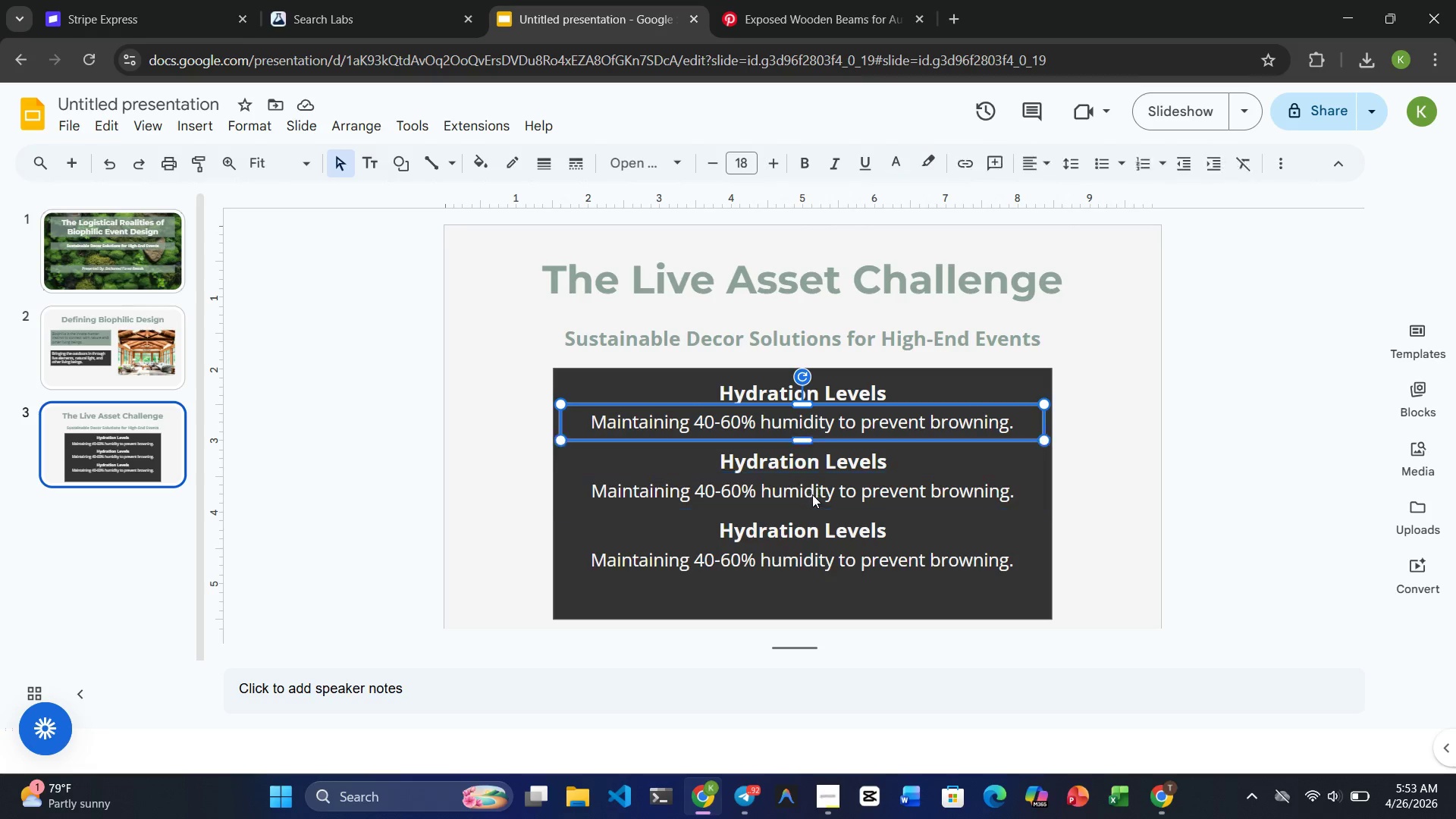 
triple_click([812, 494])
 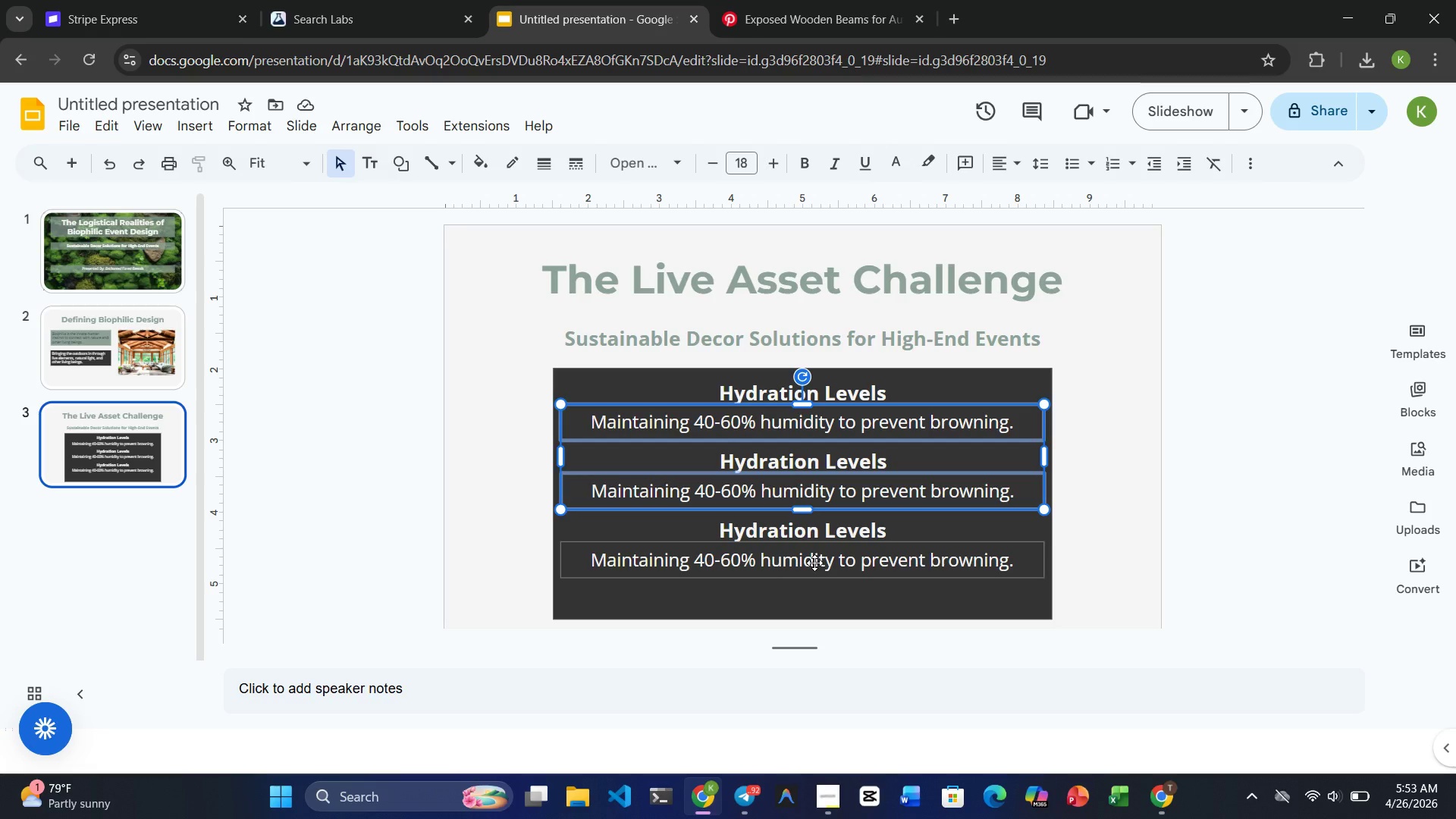 
left_click([814, 564])
 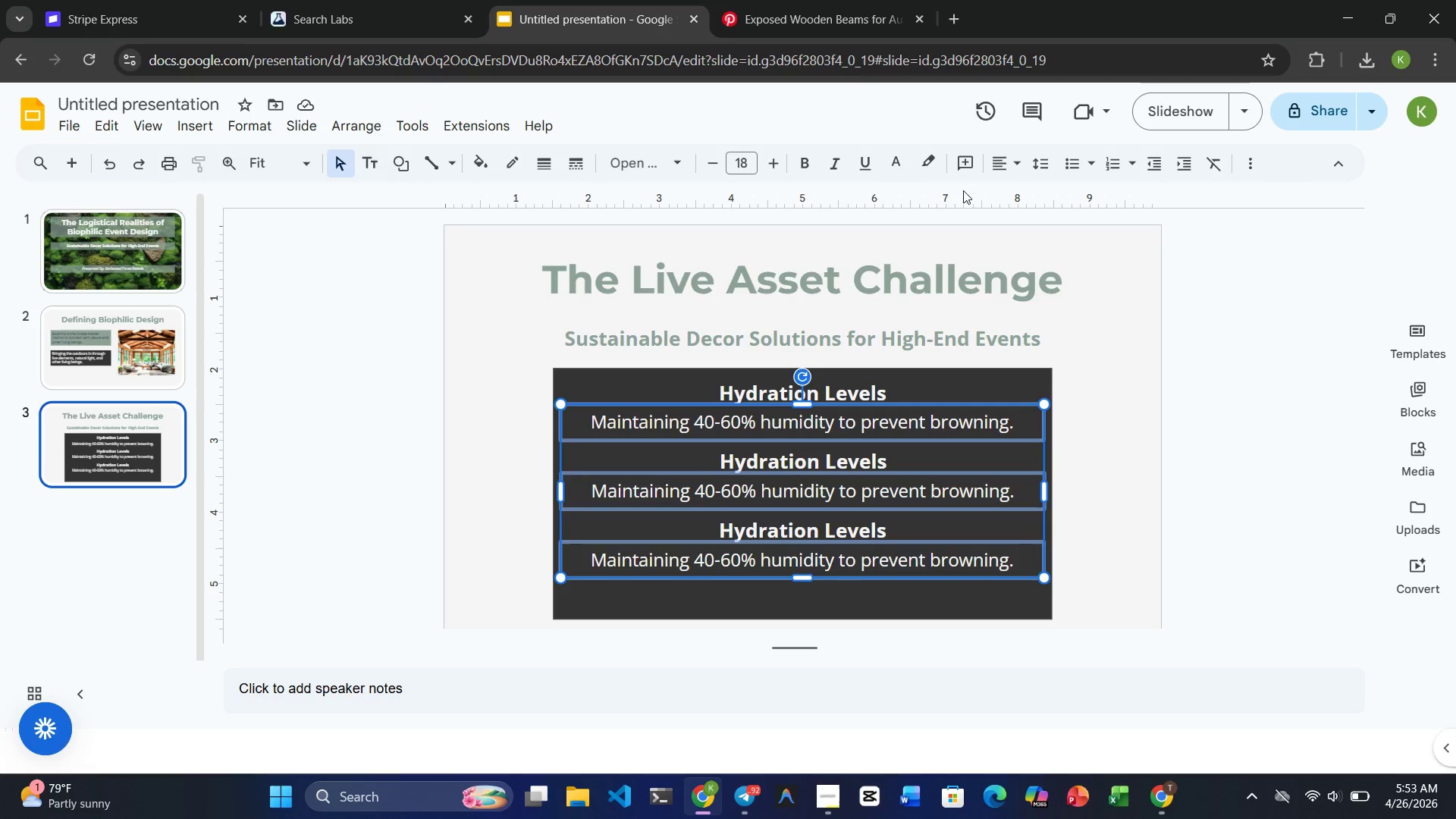 
left_click([899, 163])
 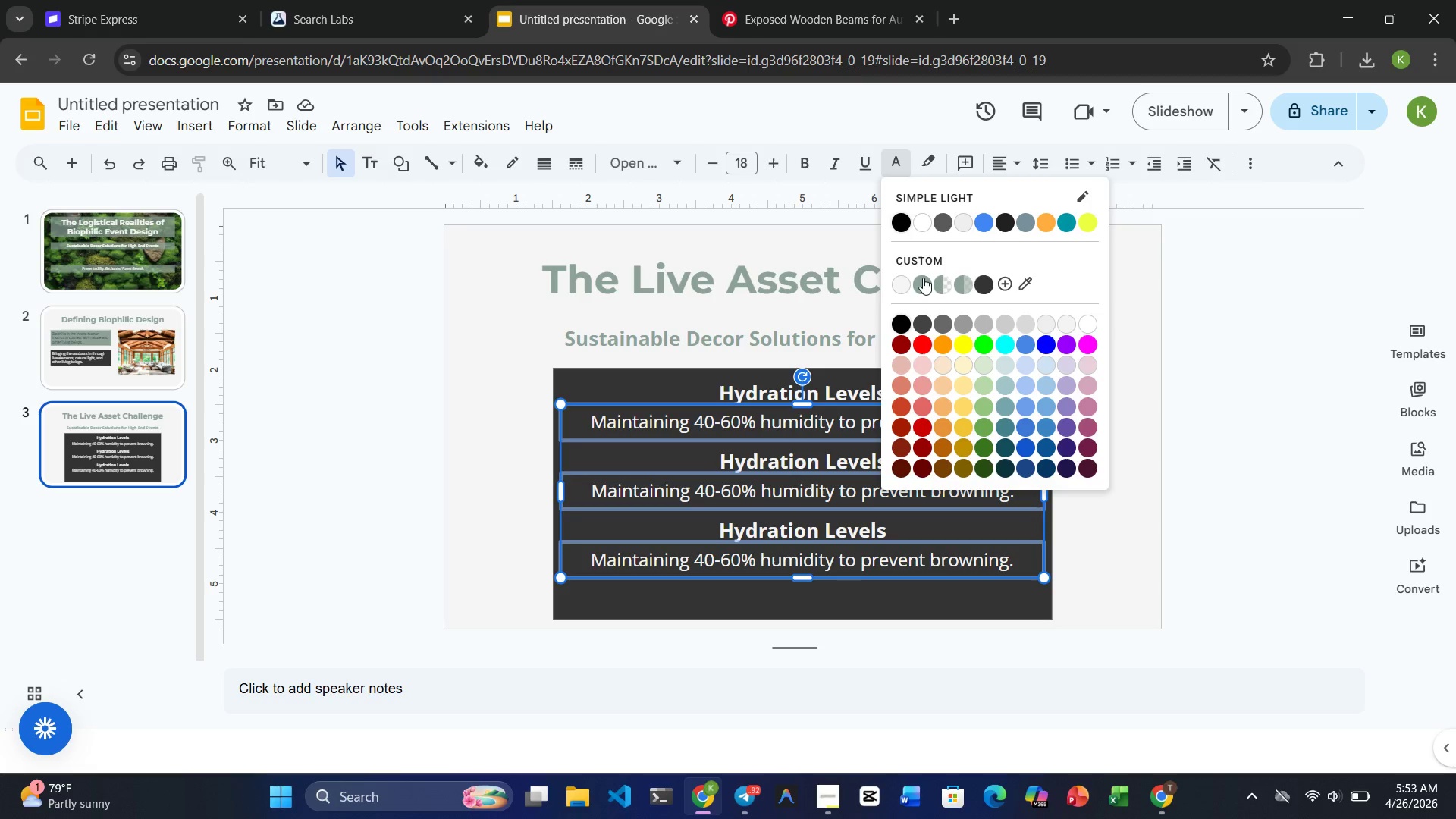 
left_click([923, 281])
 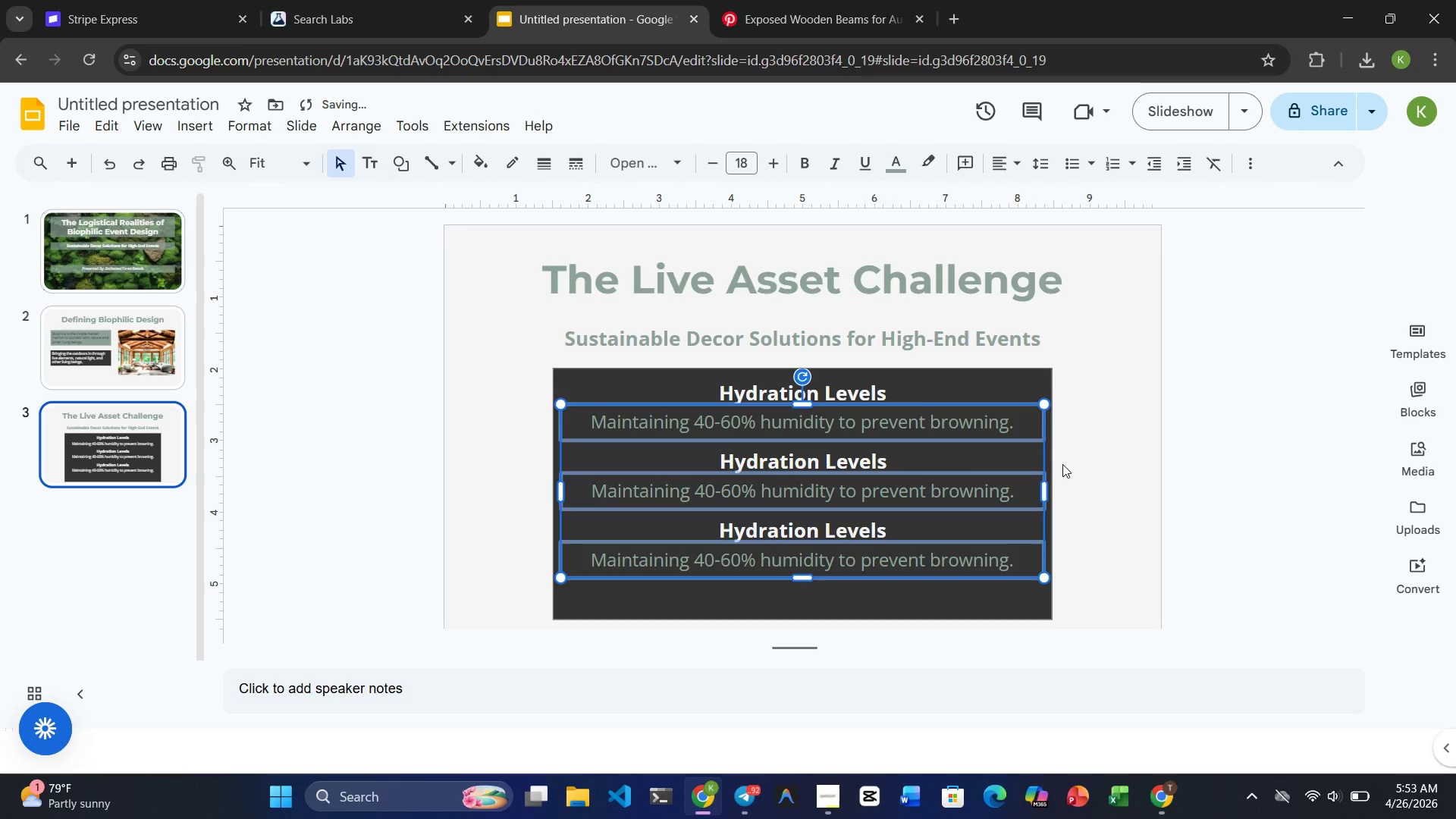 
left_click([1087, 479])
 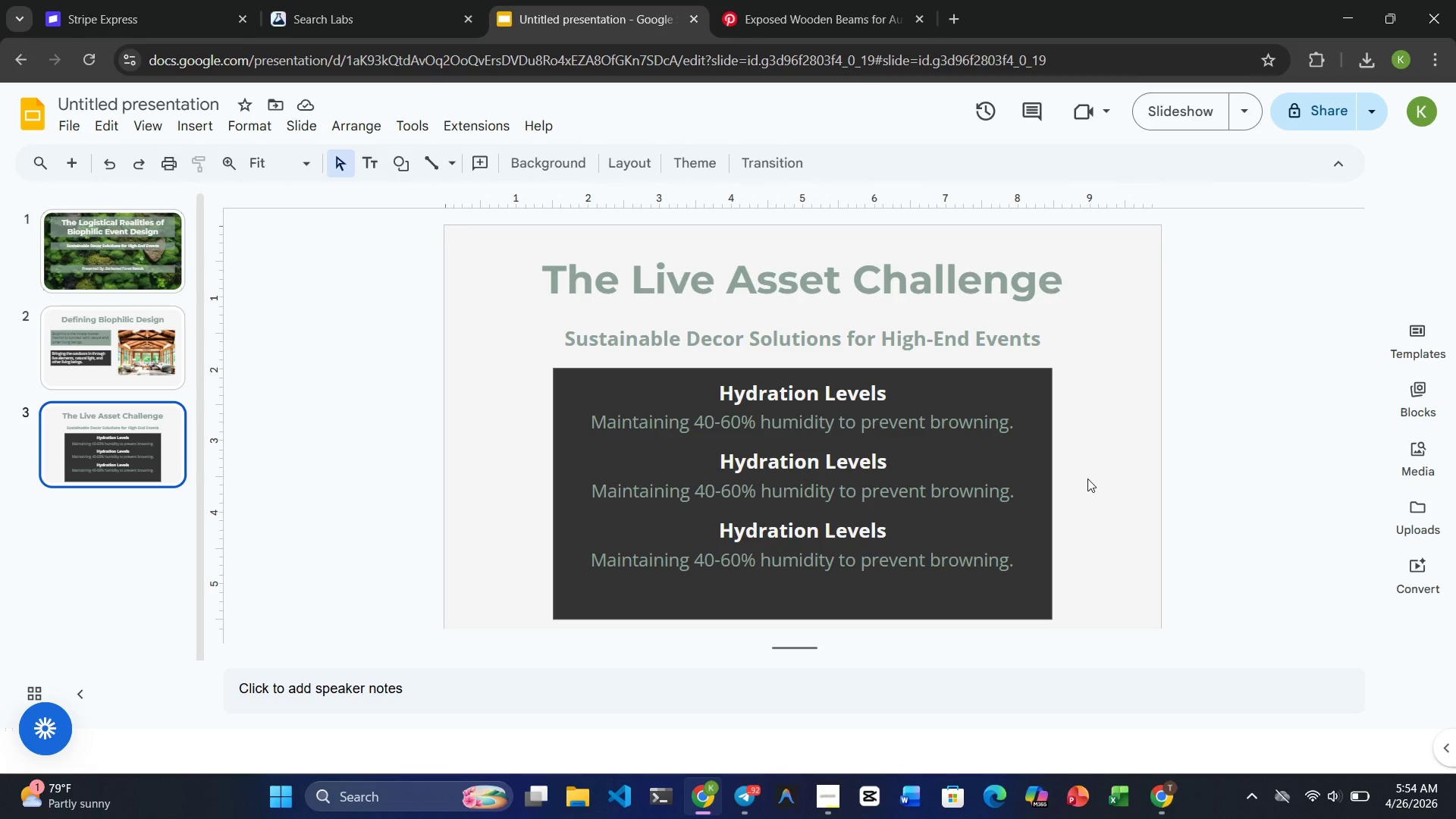 
wait(12.27)
 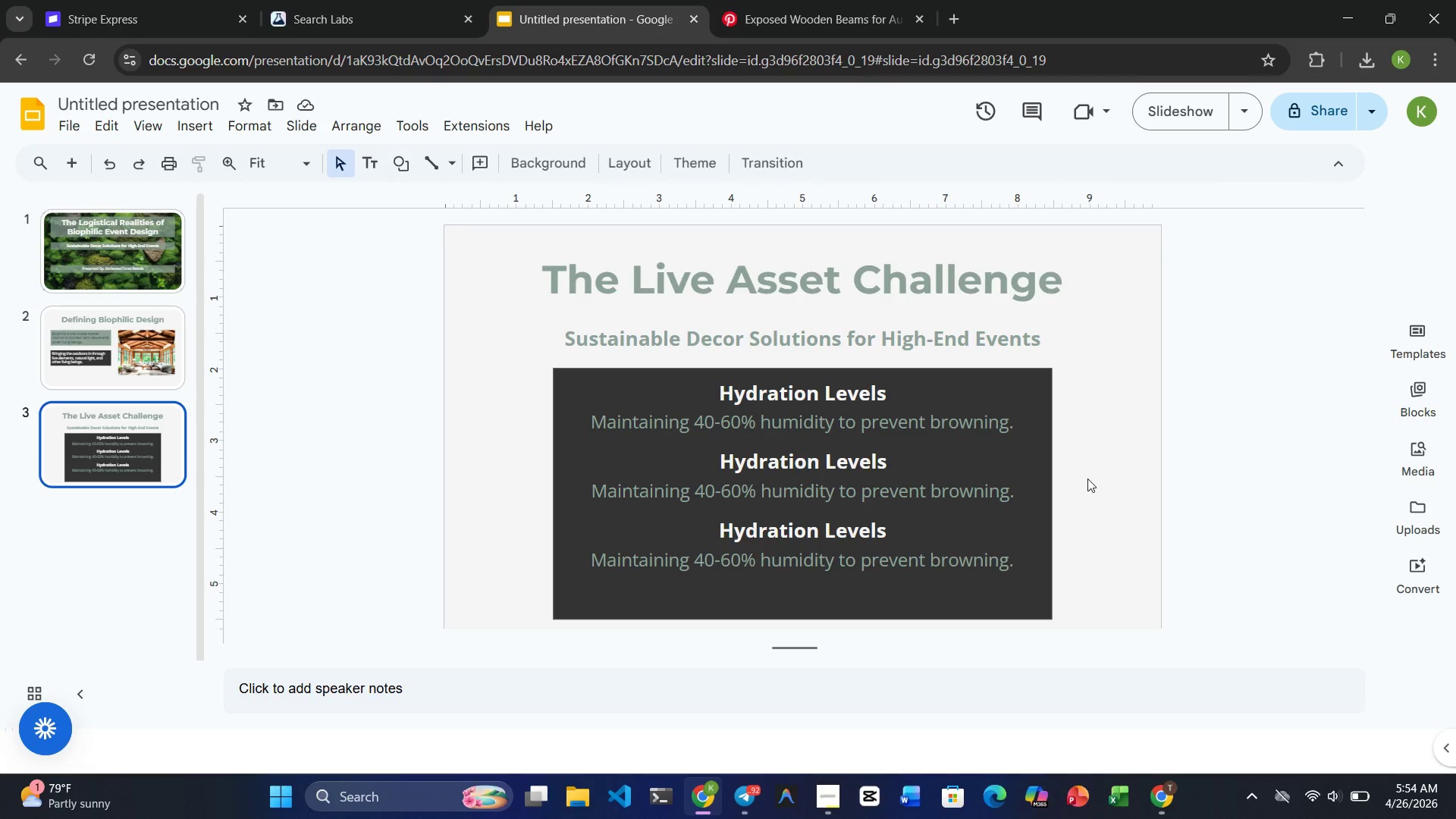 
double_click([795, 486])
 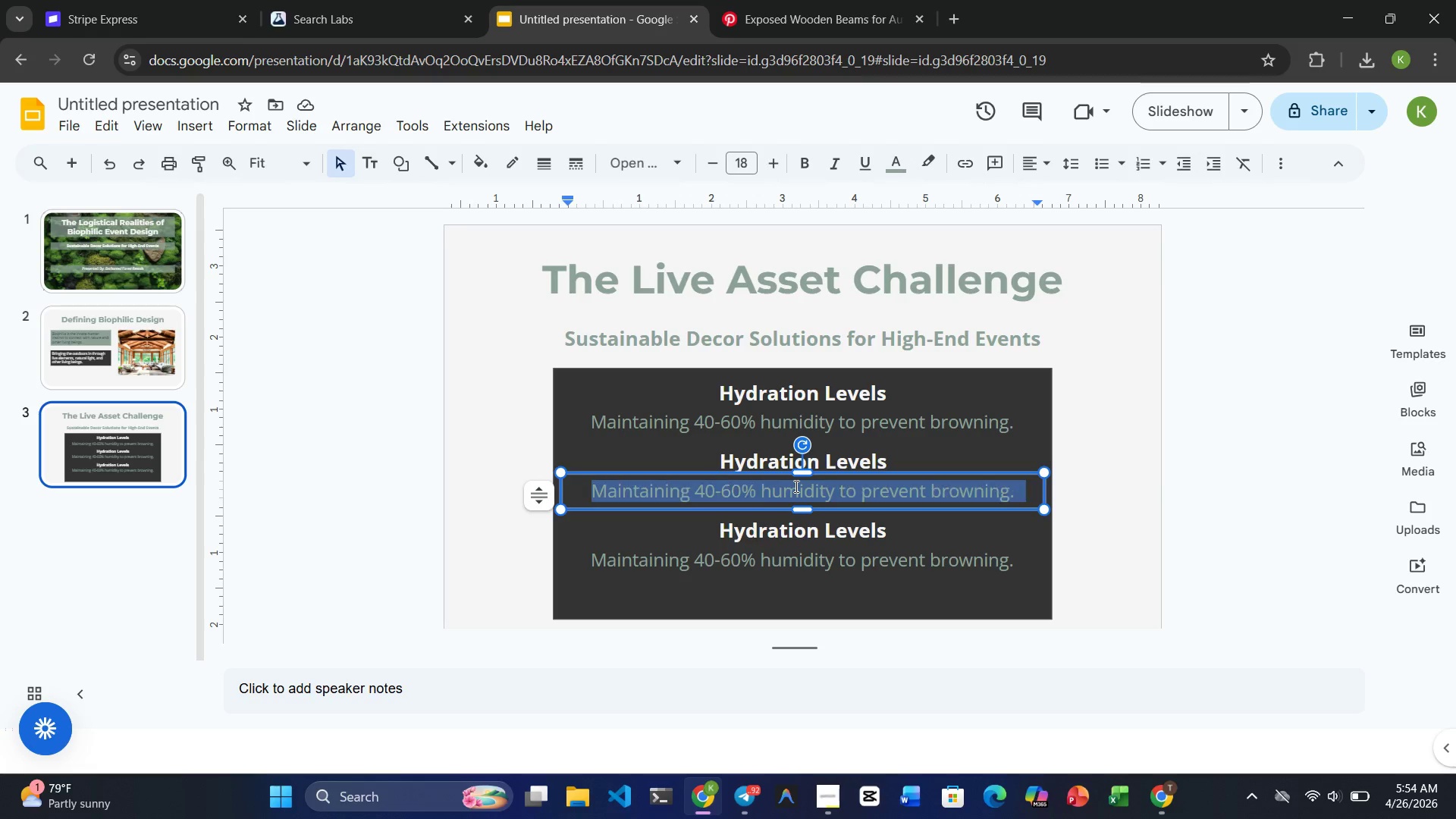 
triple_click([795, 486])
 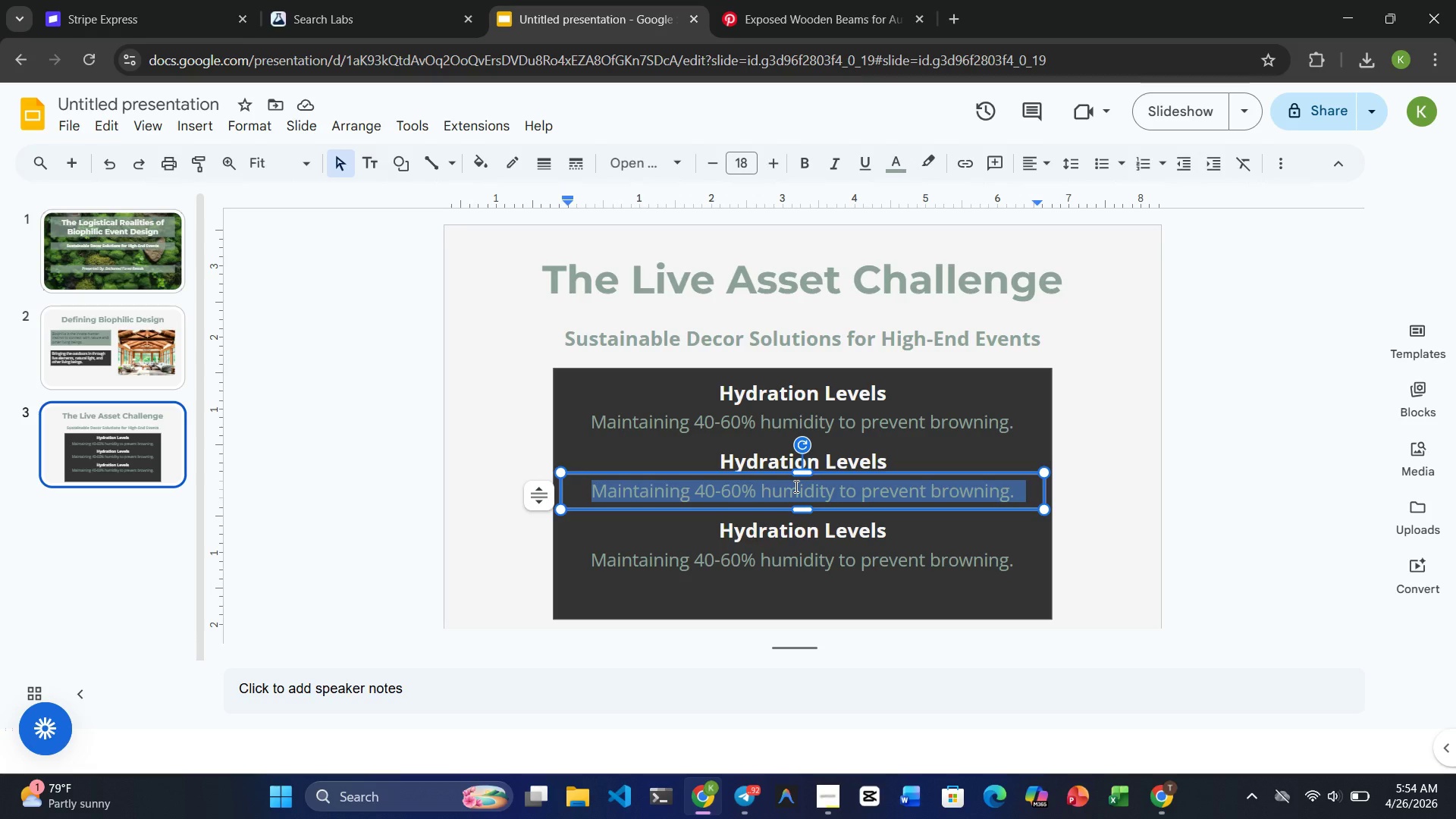 
wait(6.88)
 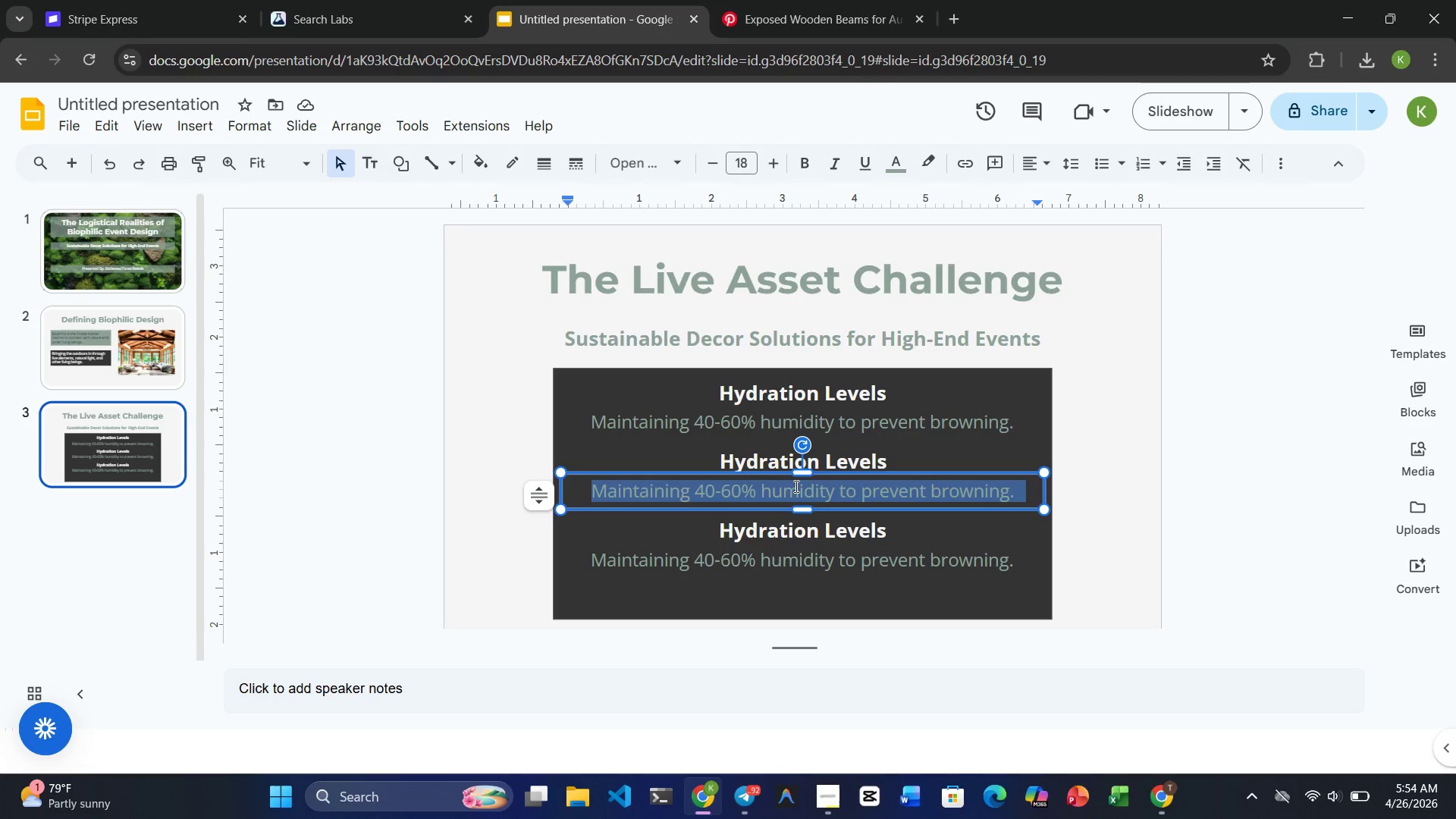 
type(Pre-event anf )
key(Backspace)
key(Backspace)
type(d during-event hydration )
 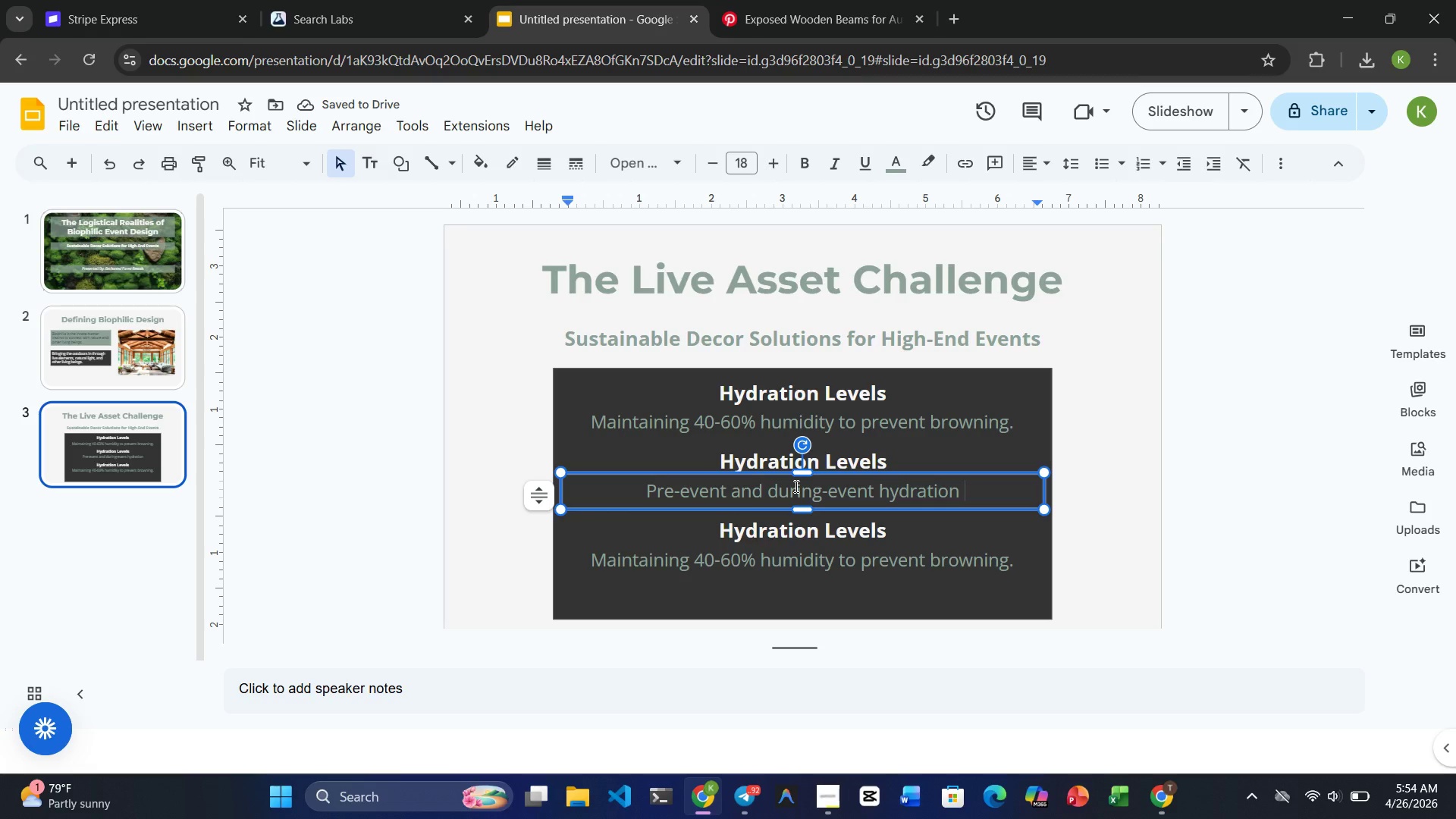 
type(protocols.)
 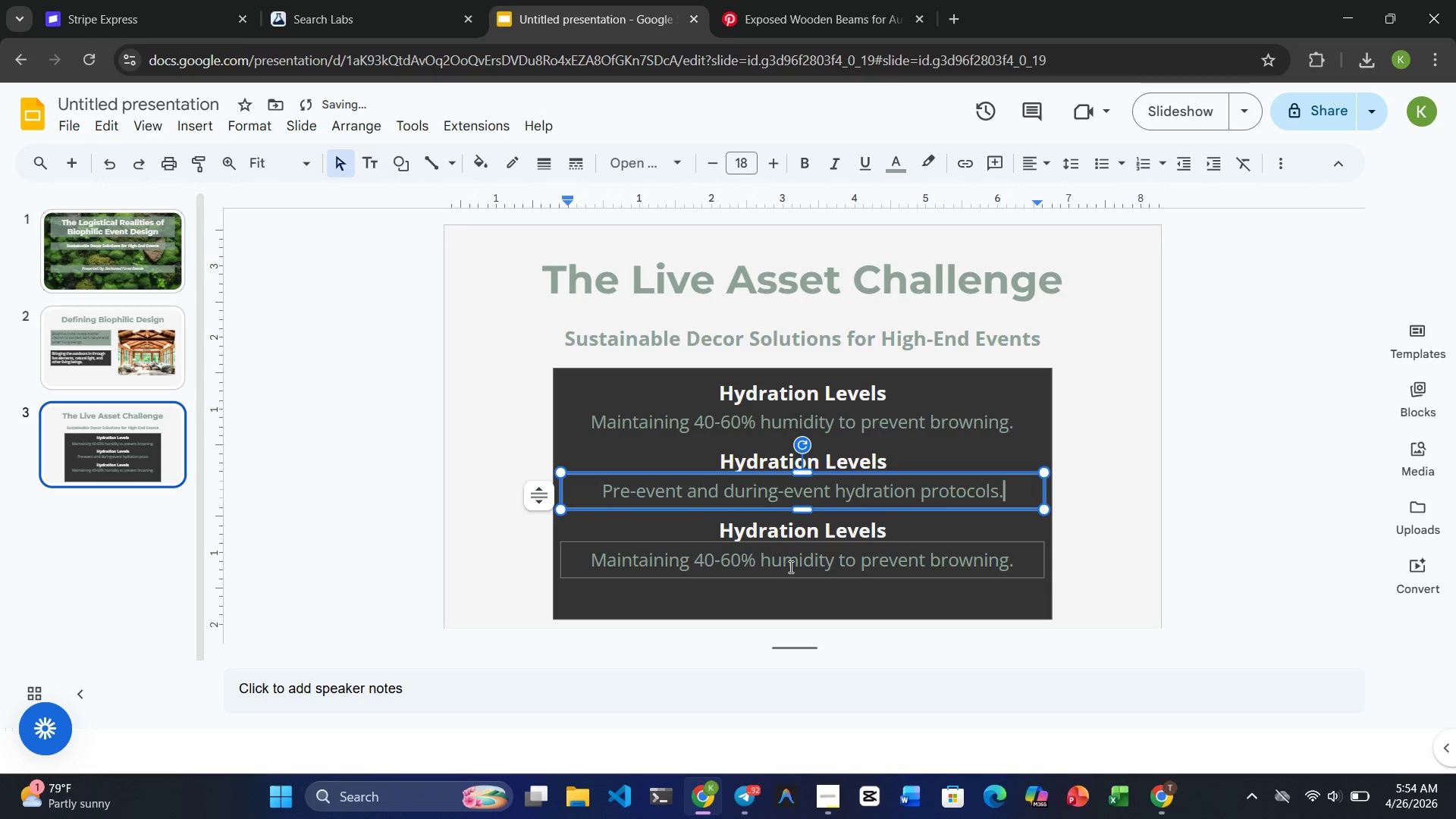 
double_click([789, 566])
 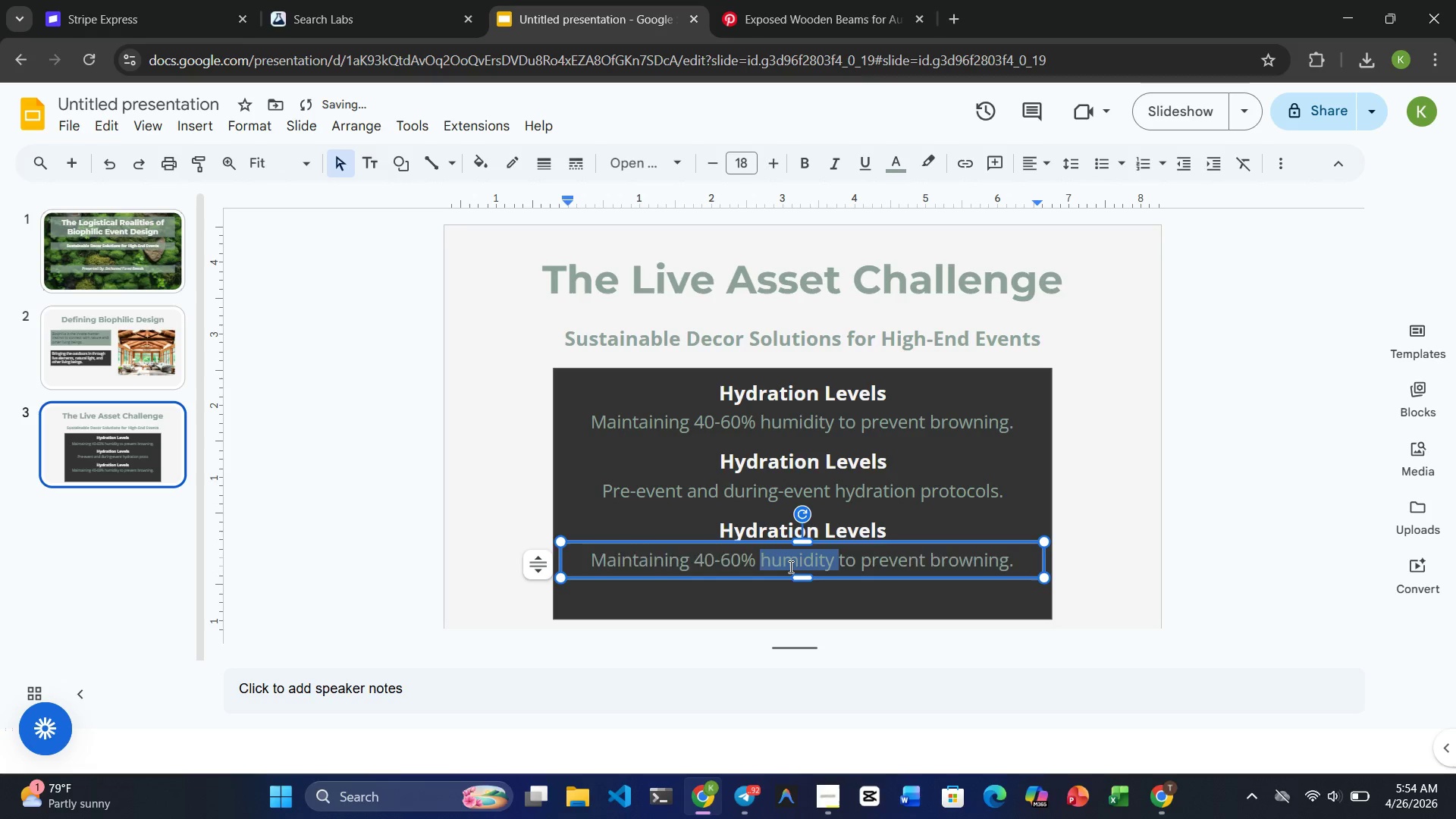 
triple_click([789, 566])
 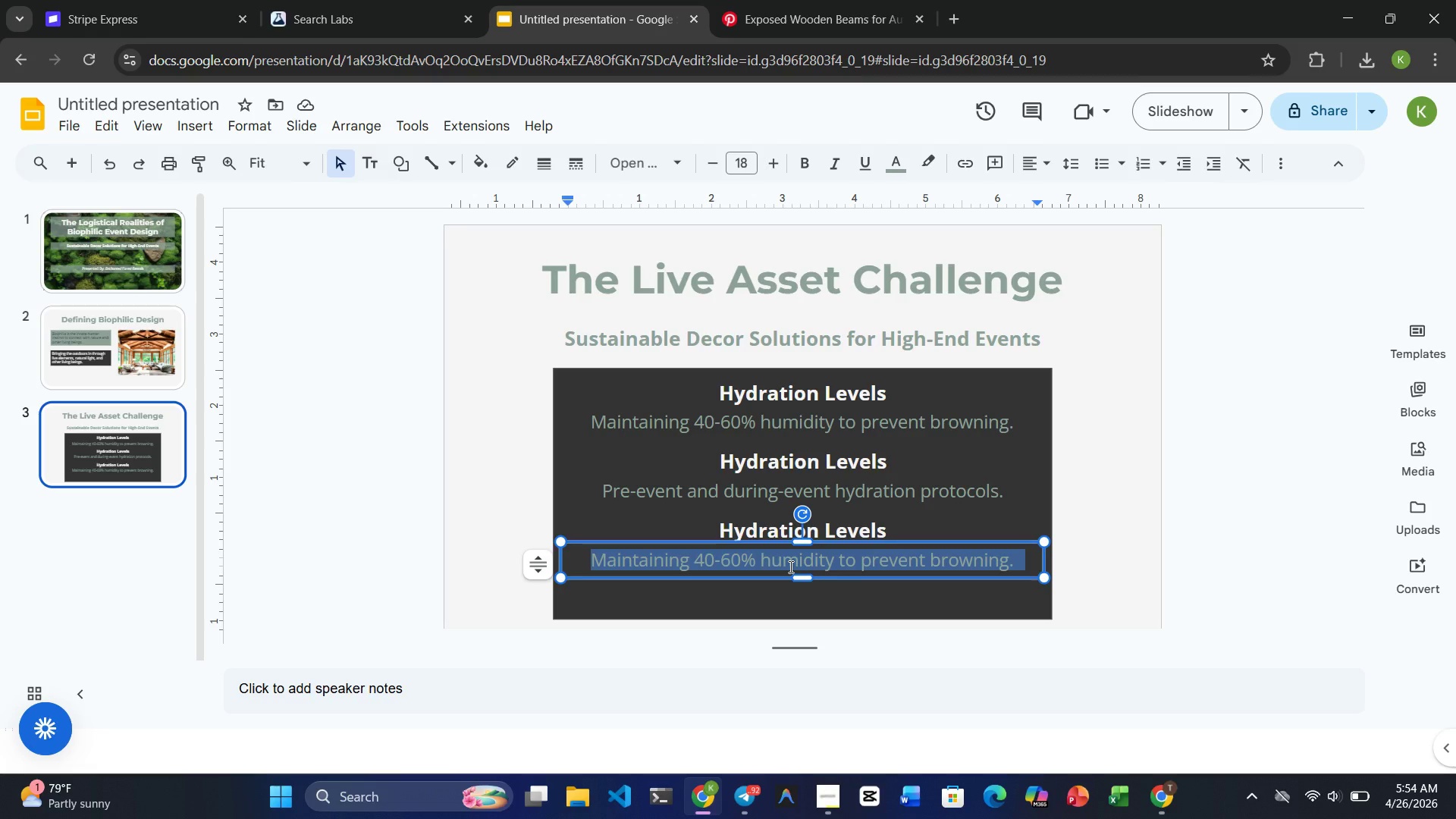 
wait(9.3)
 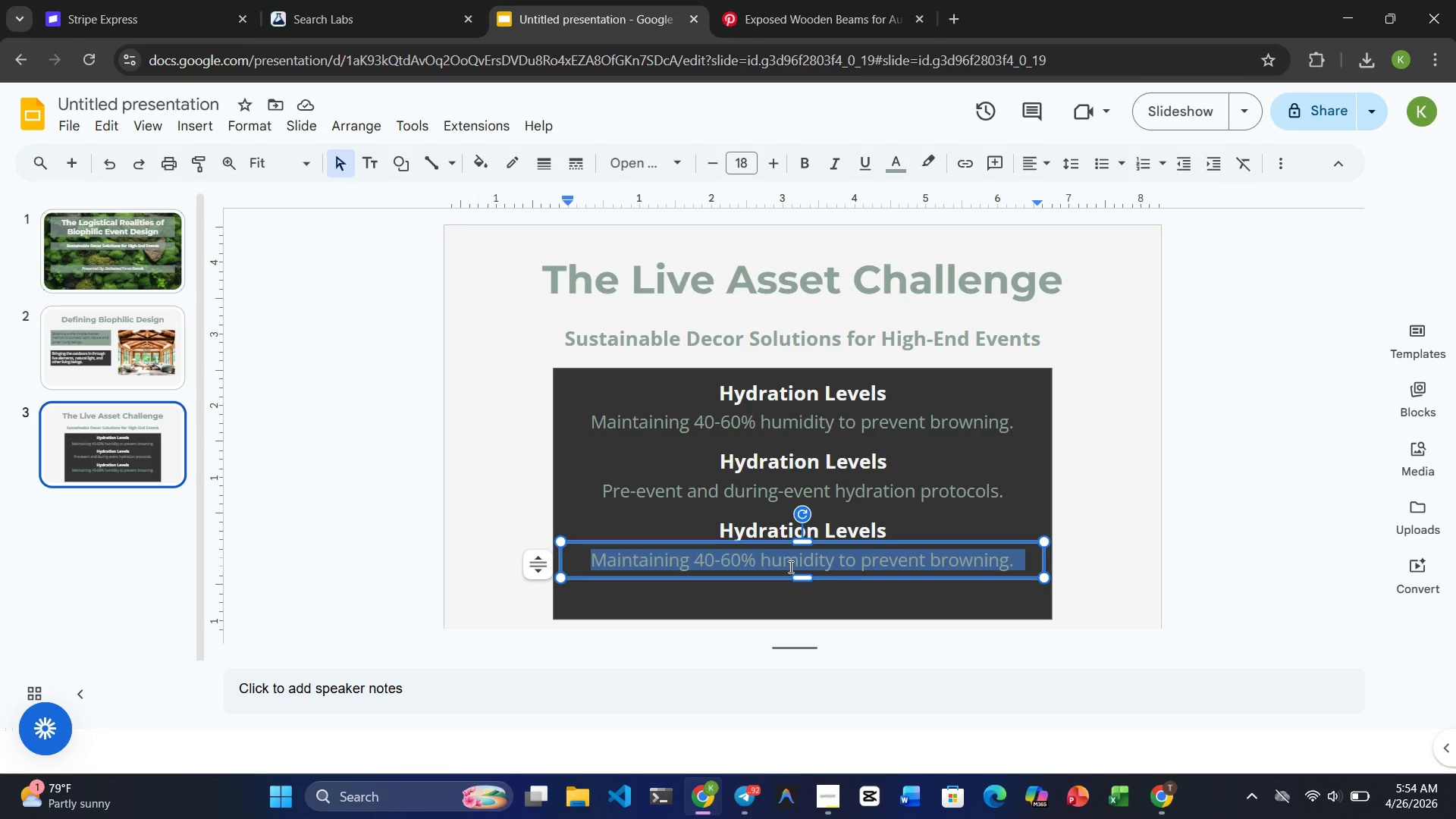 
type(Acoiding )
 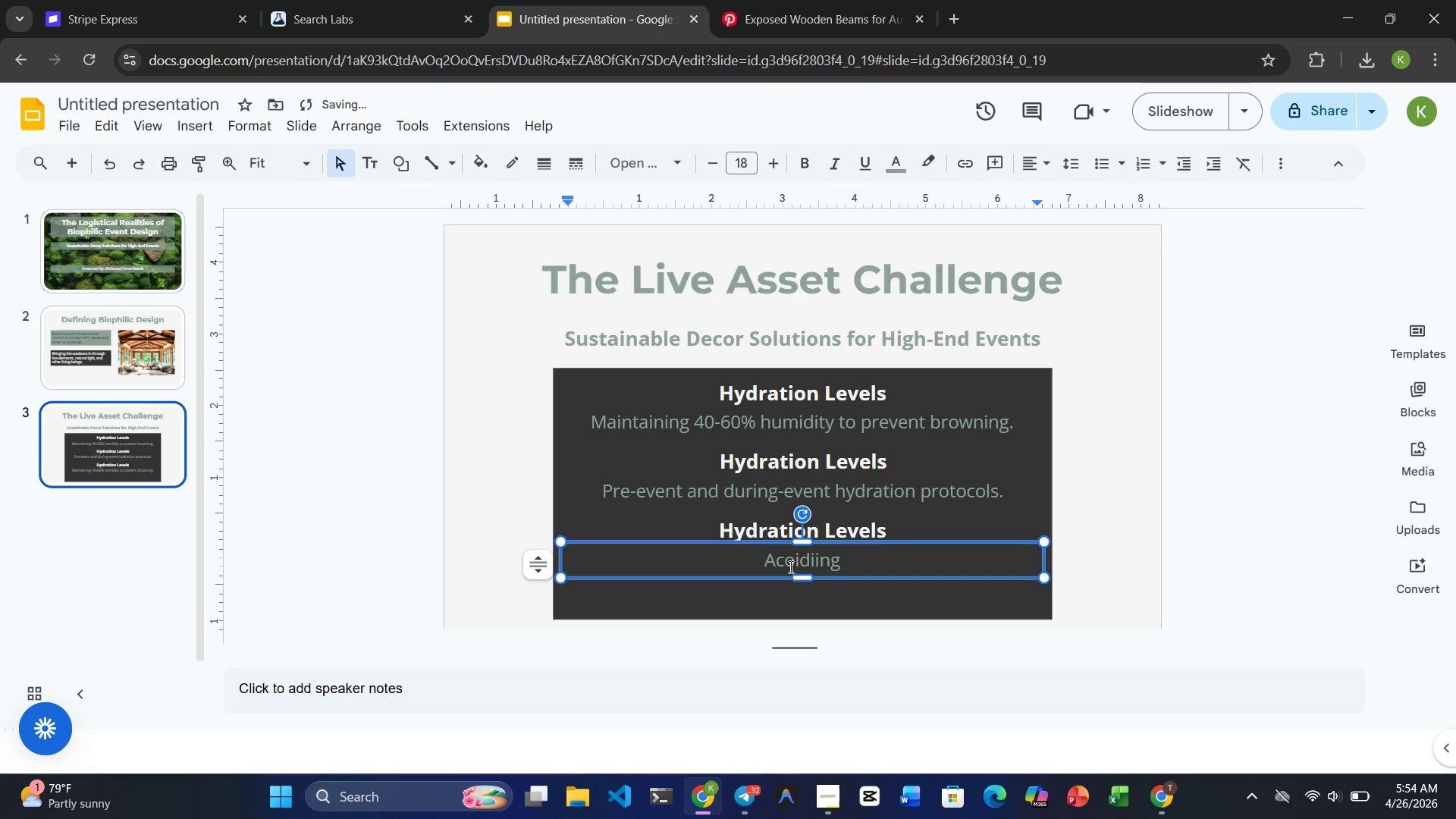 
left_click([792, 561])
 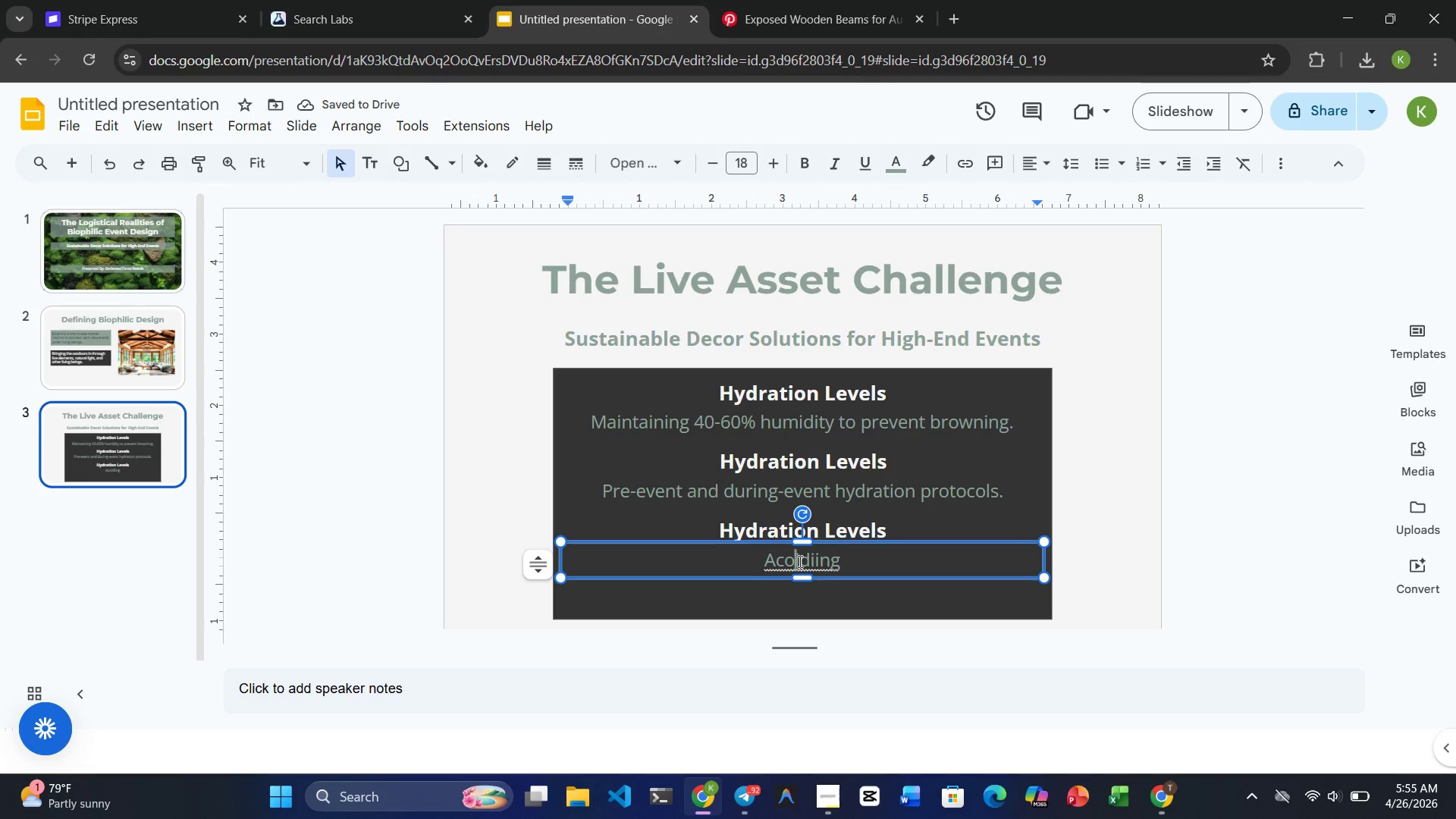 
double_click([799, 561])
 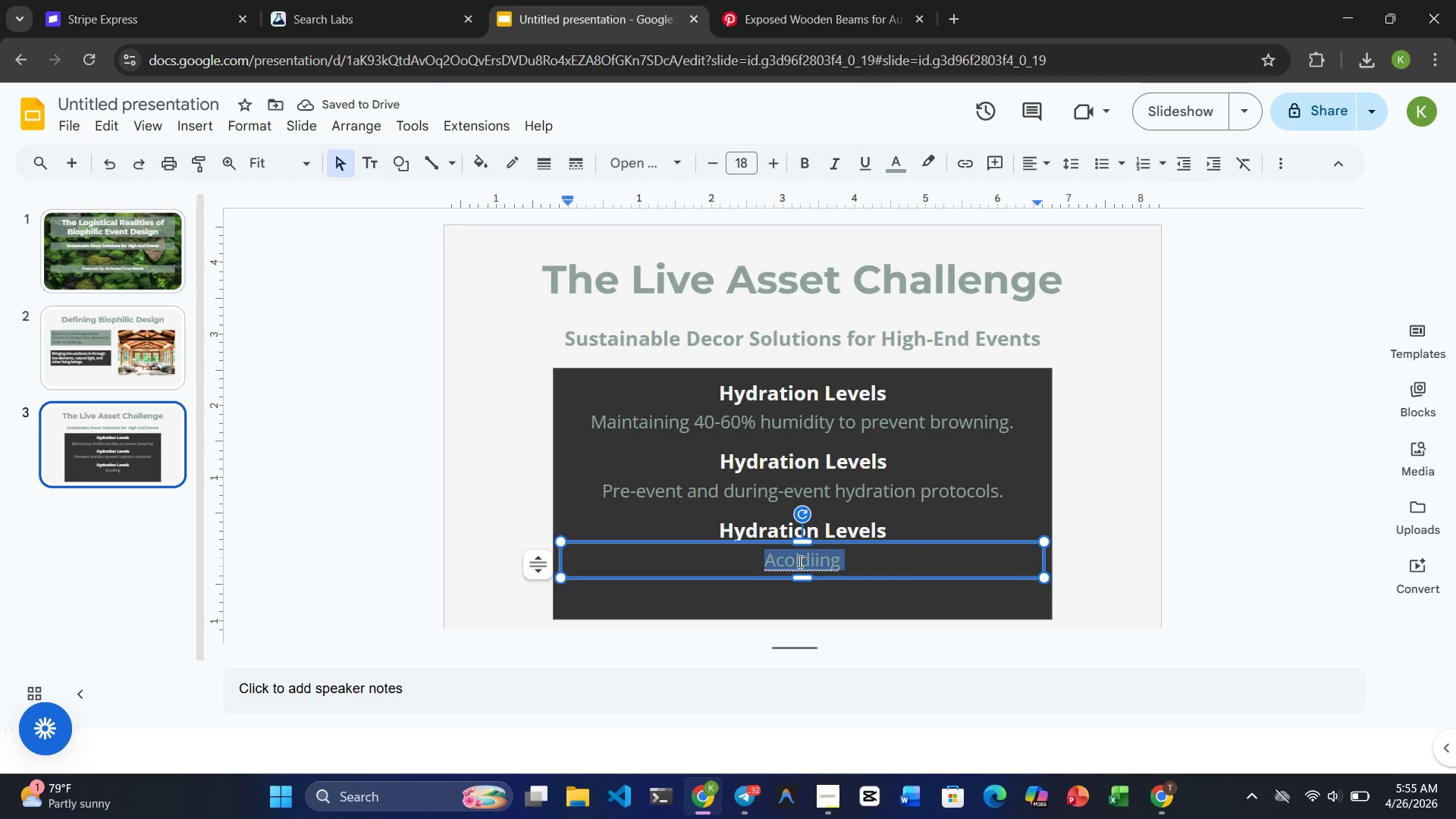 
triple_click([799, 561])
 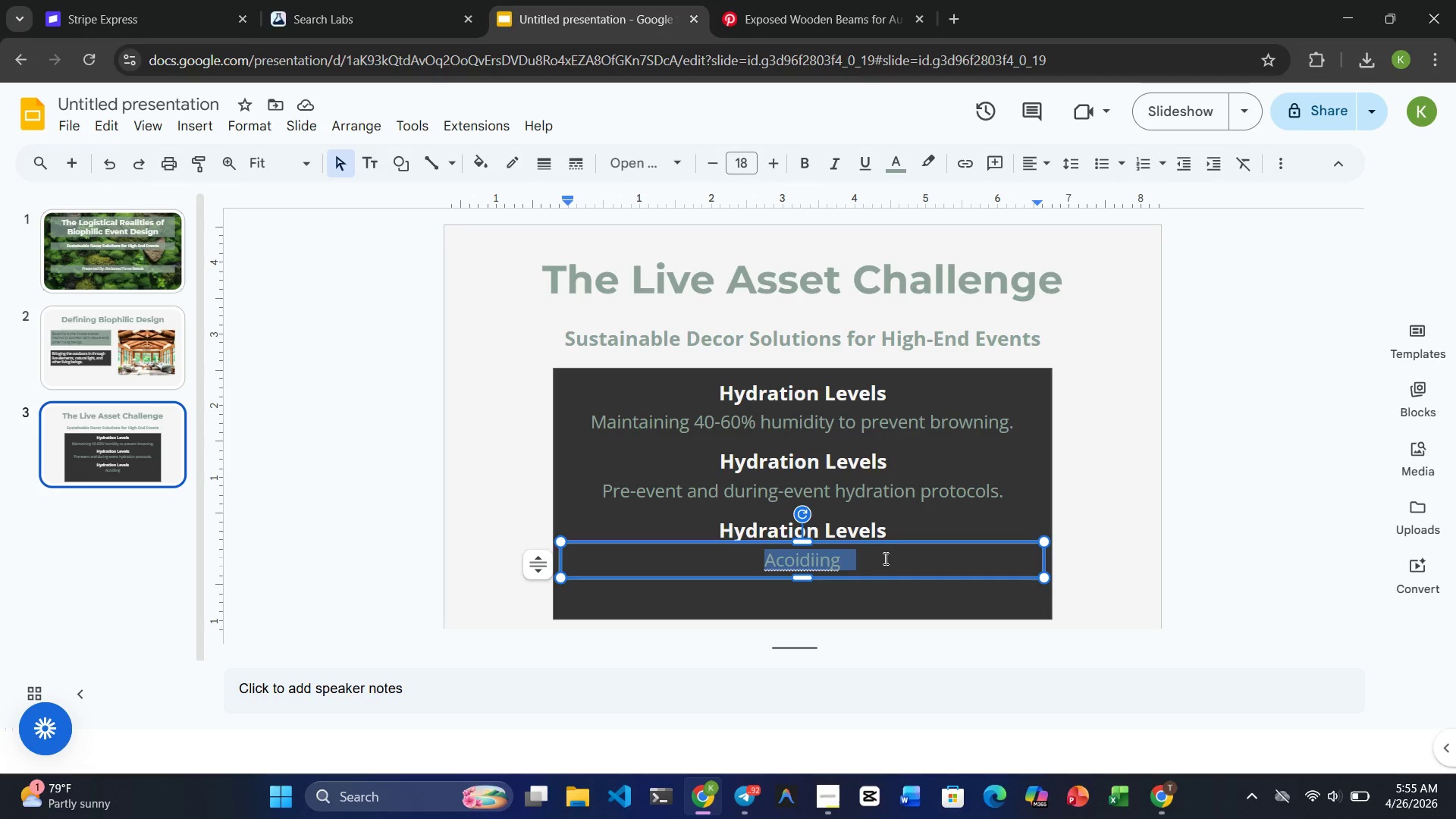 
left_click([886, 558])
 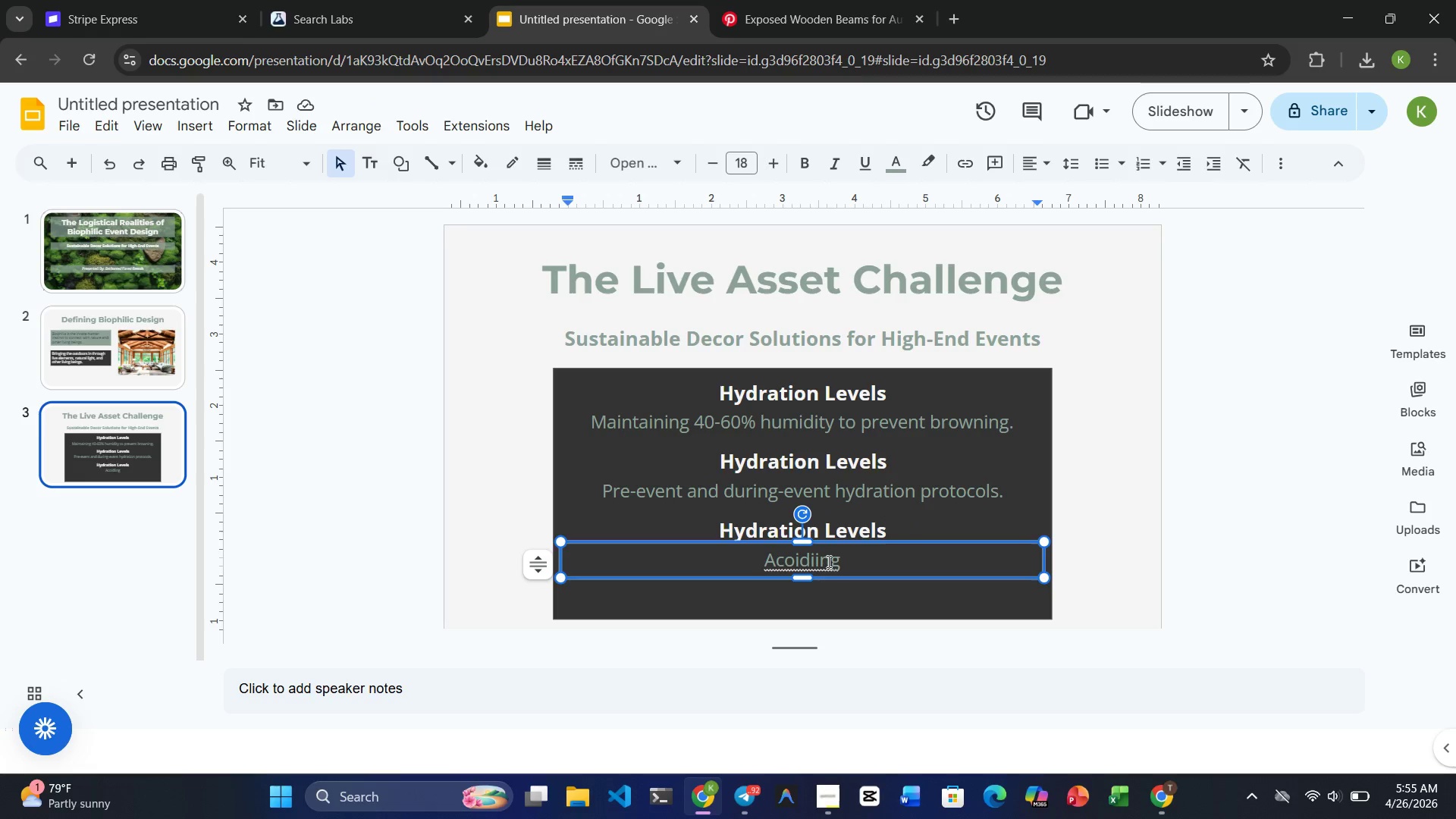 
left_click([827, 561])
 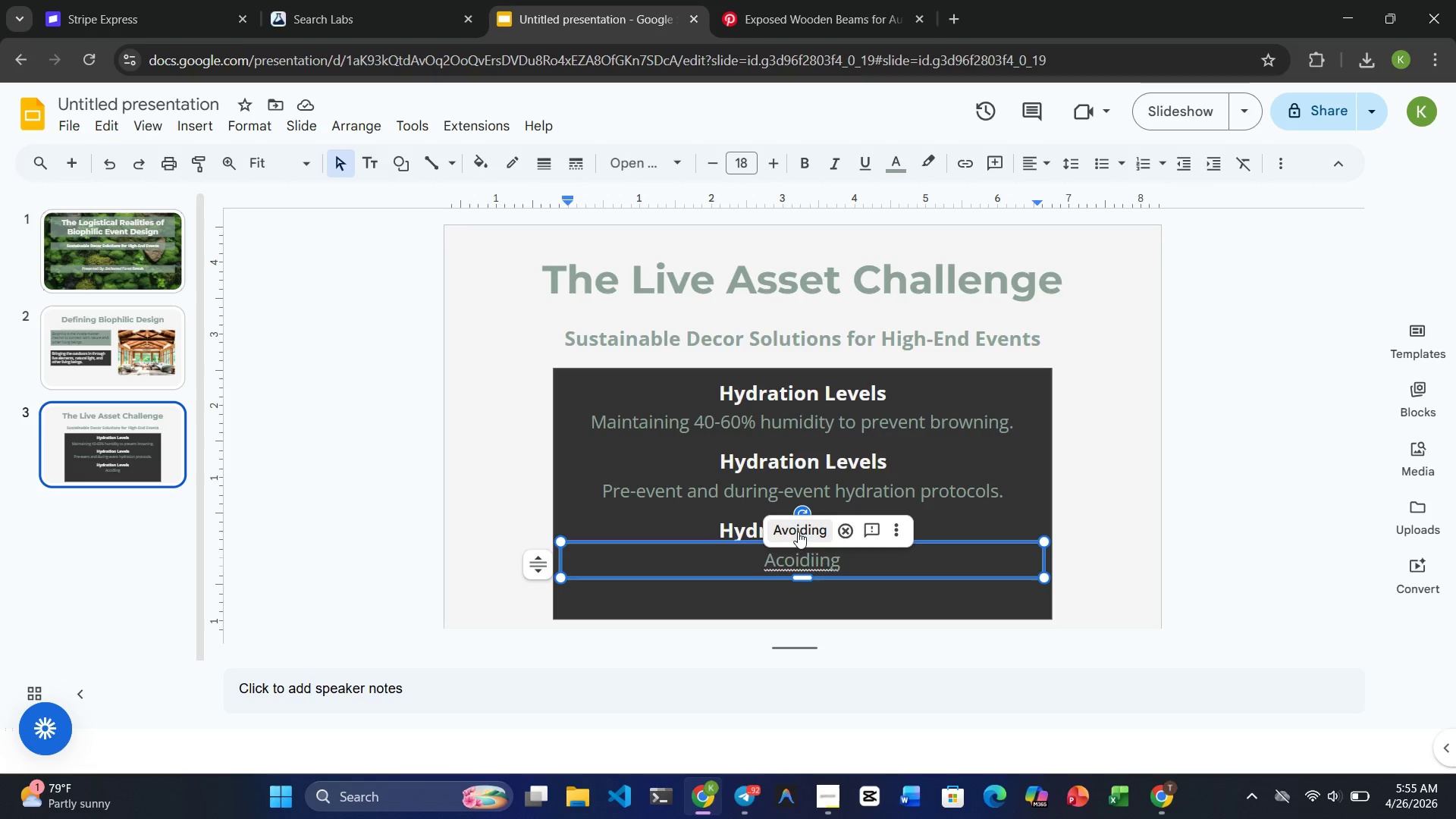 
left_click([797, 531])
 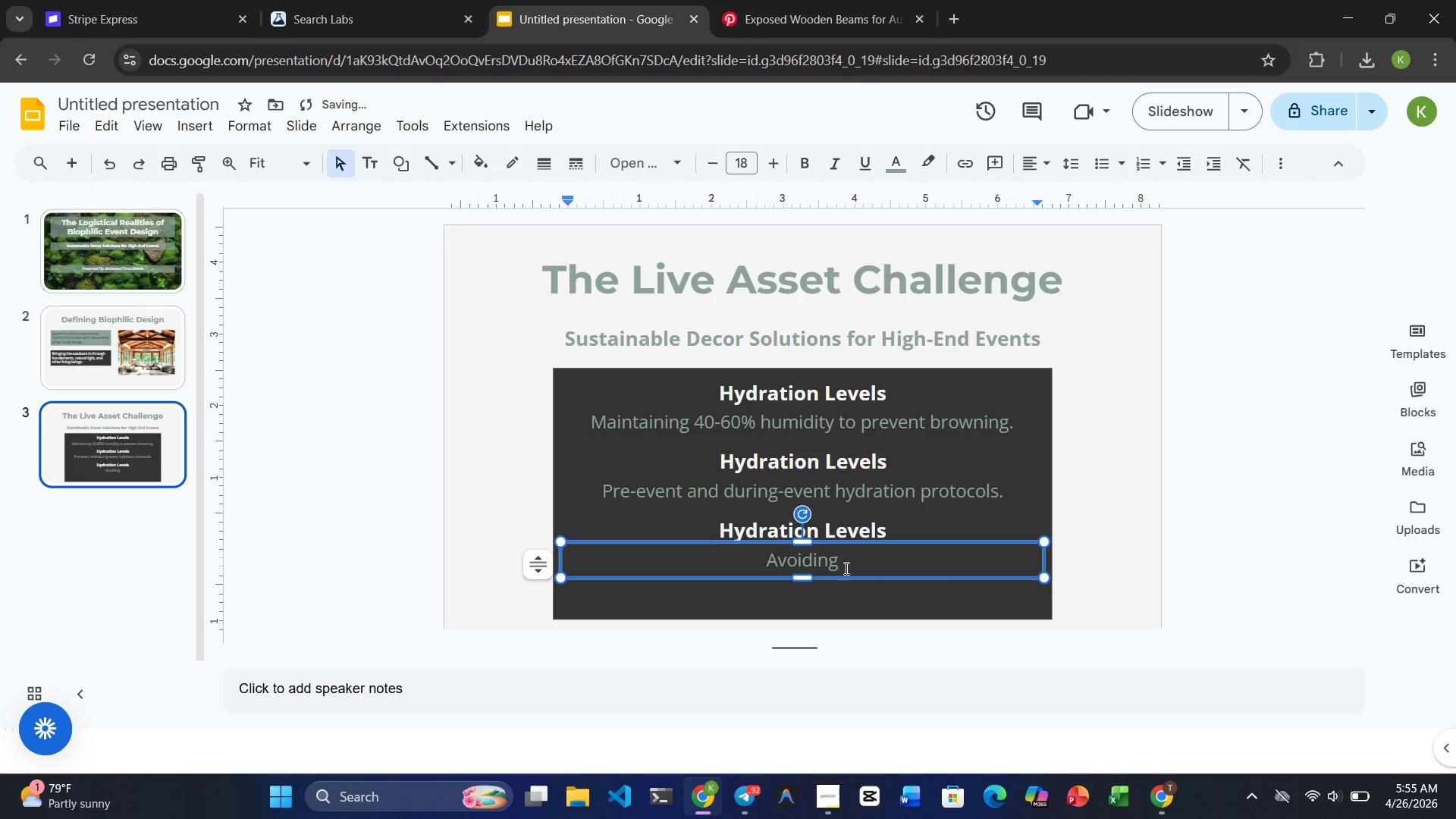 
type( placement nea )
key(Backspace)
type(r )
 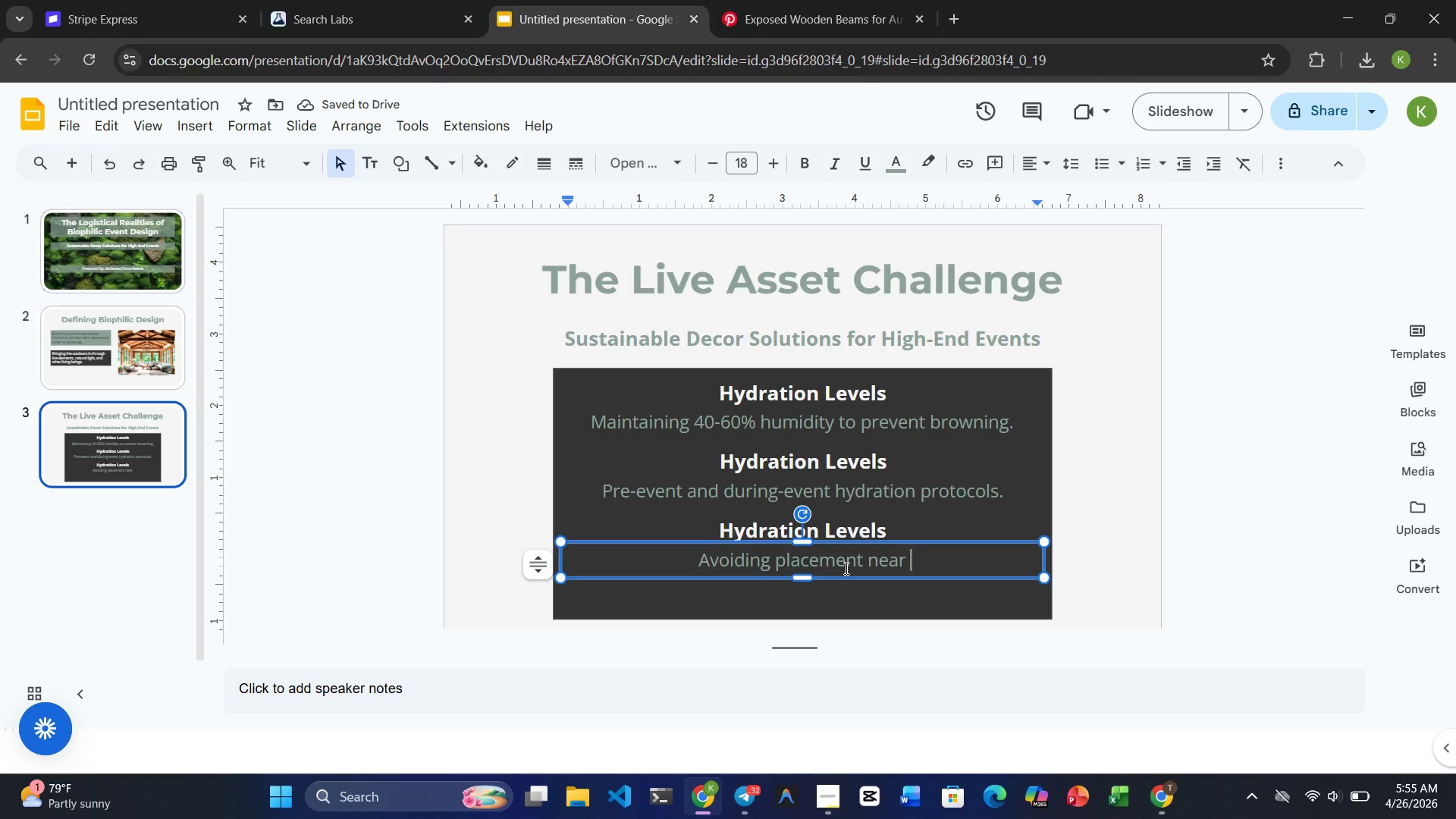 
type(HVAC vents or )
 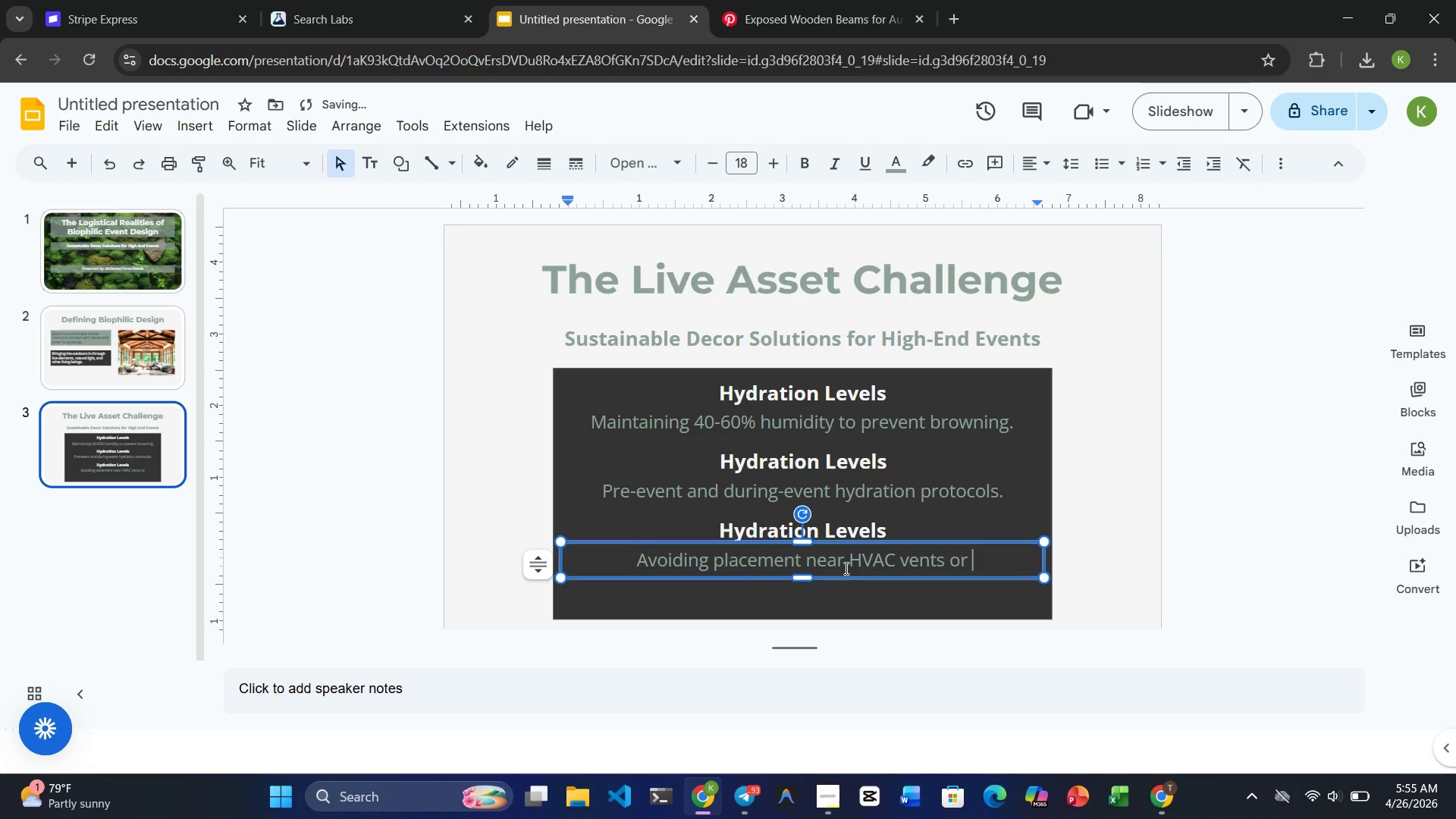 
type(direct heat sources.)
 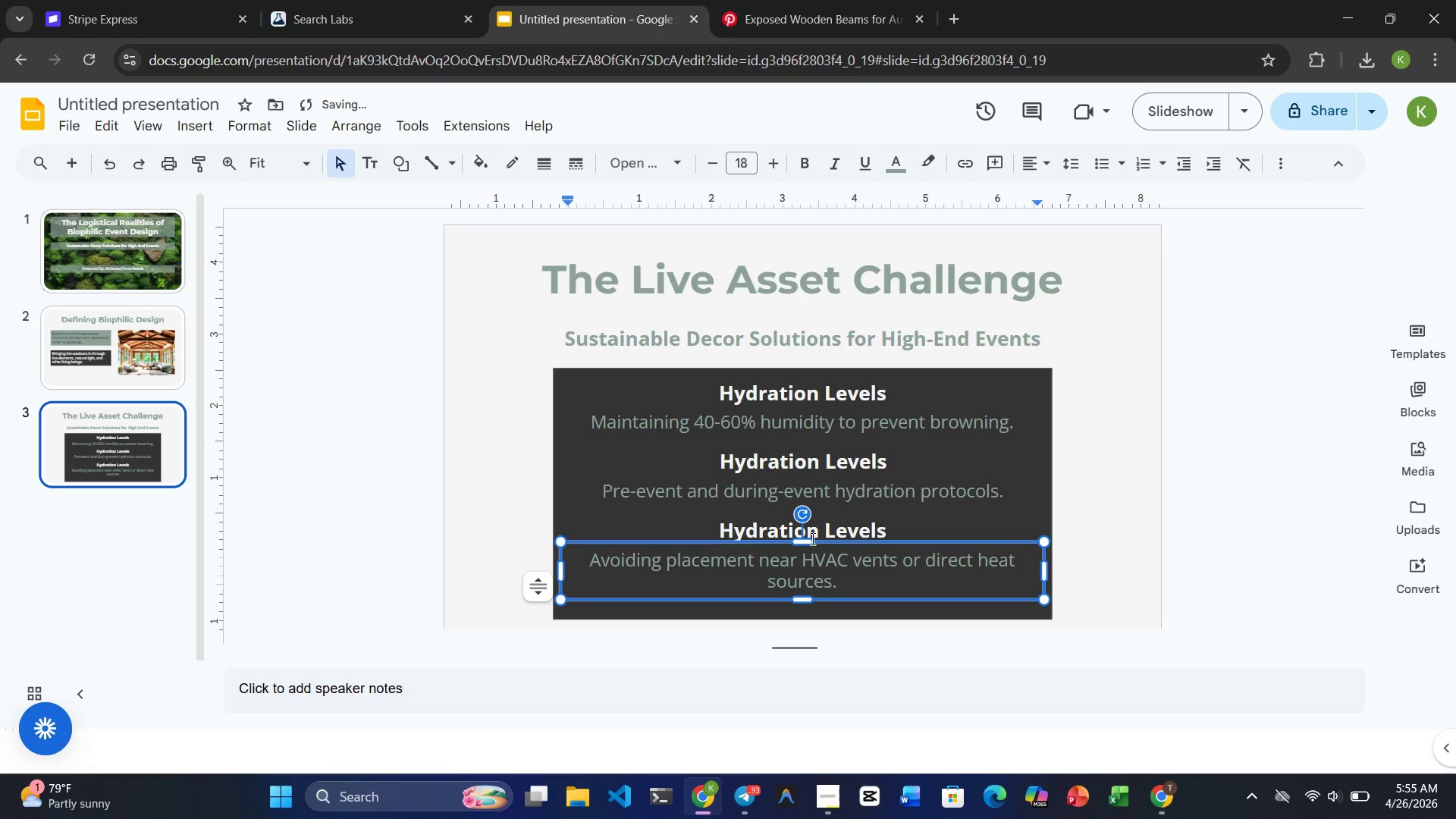 
left_click([481, 434])
 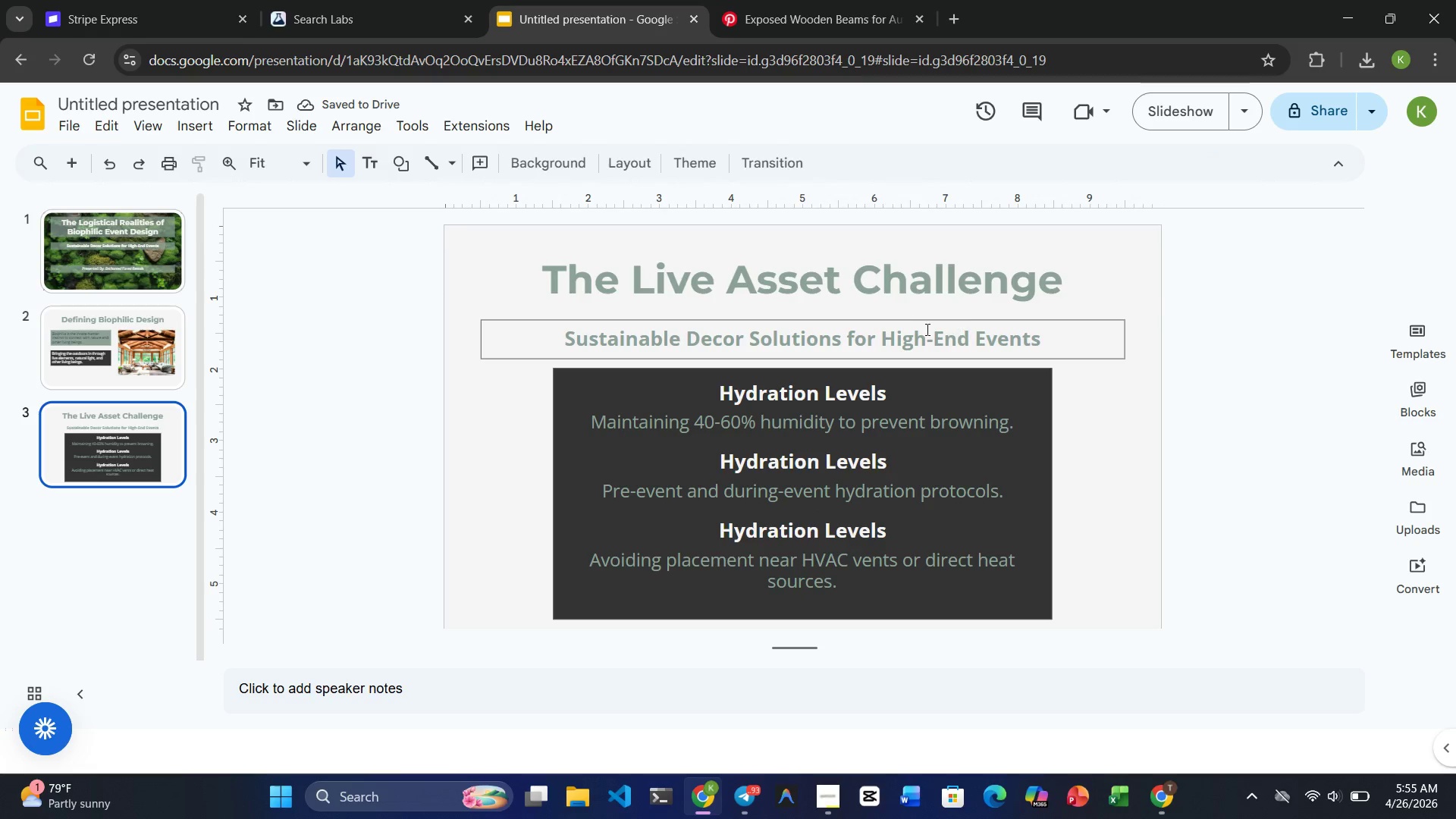 
double_click([922, 329])
 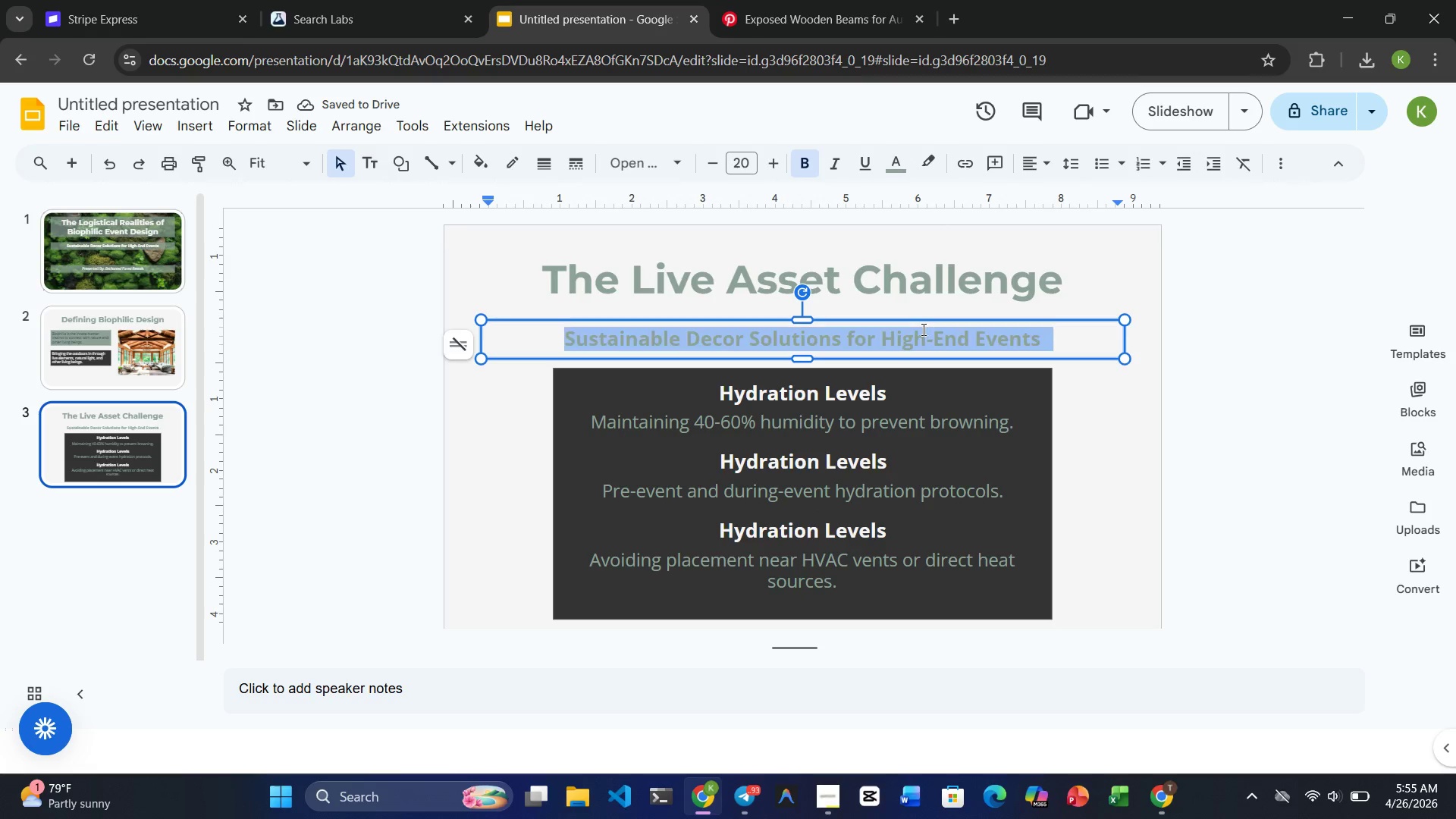 
triple_click([922, 329])
 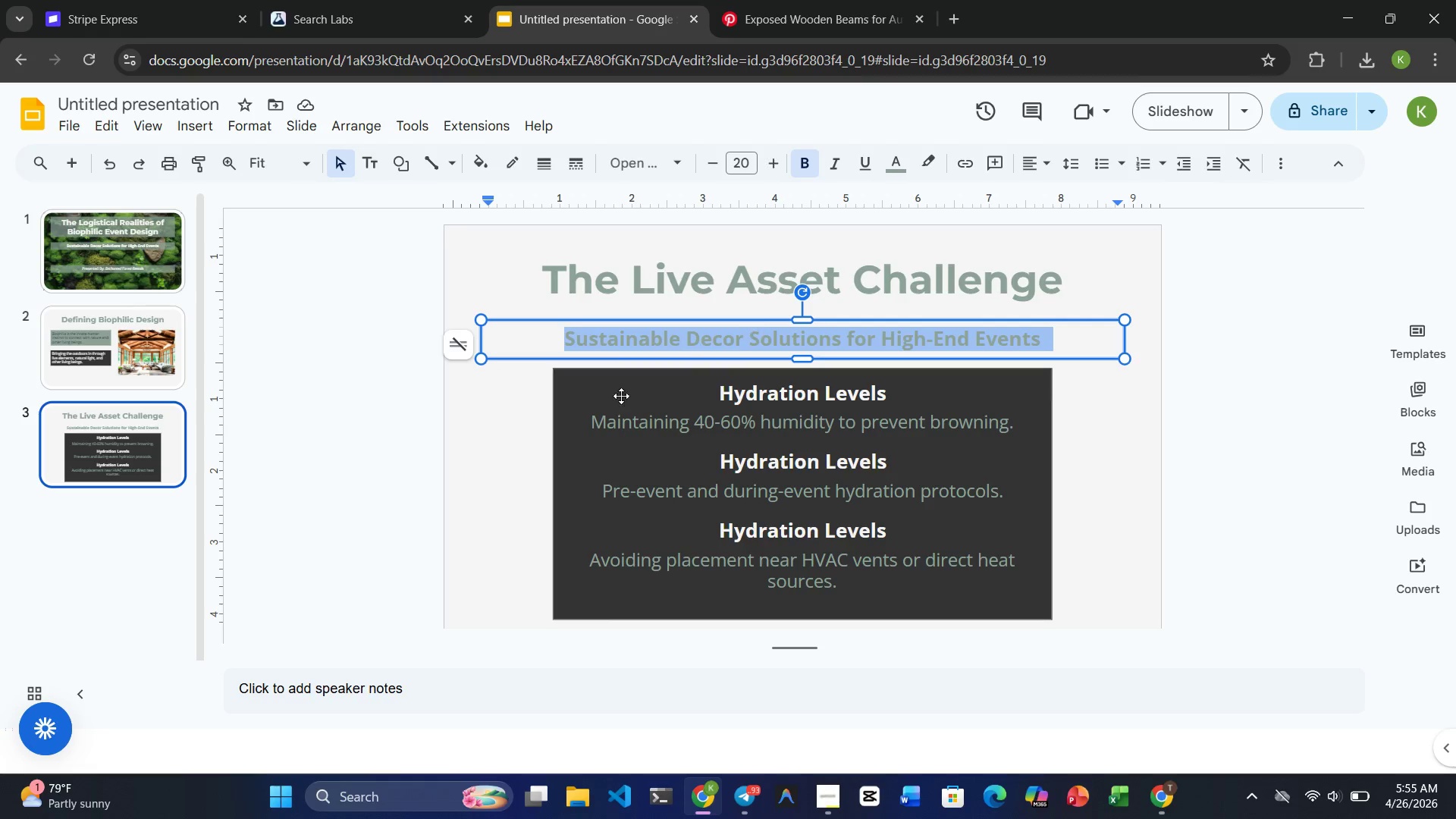 
left_click([524, 410])
 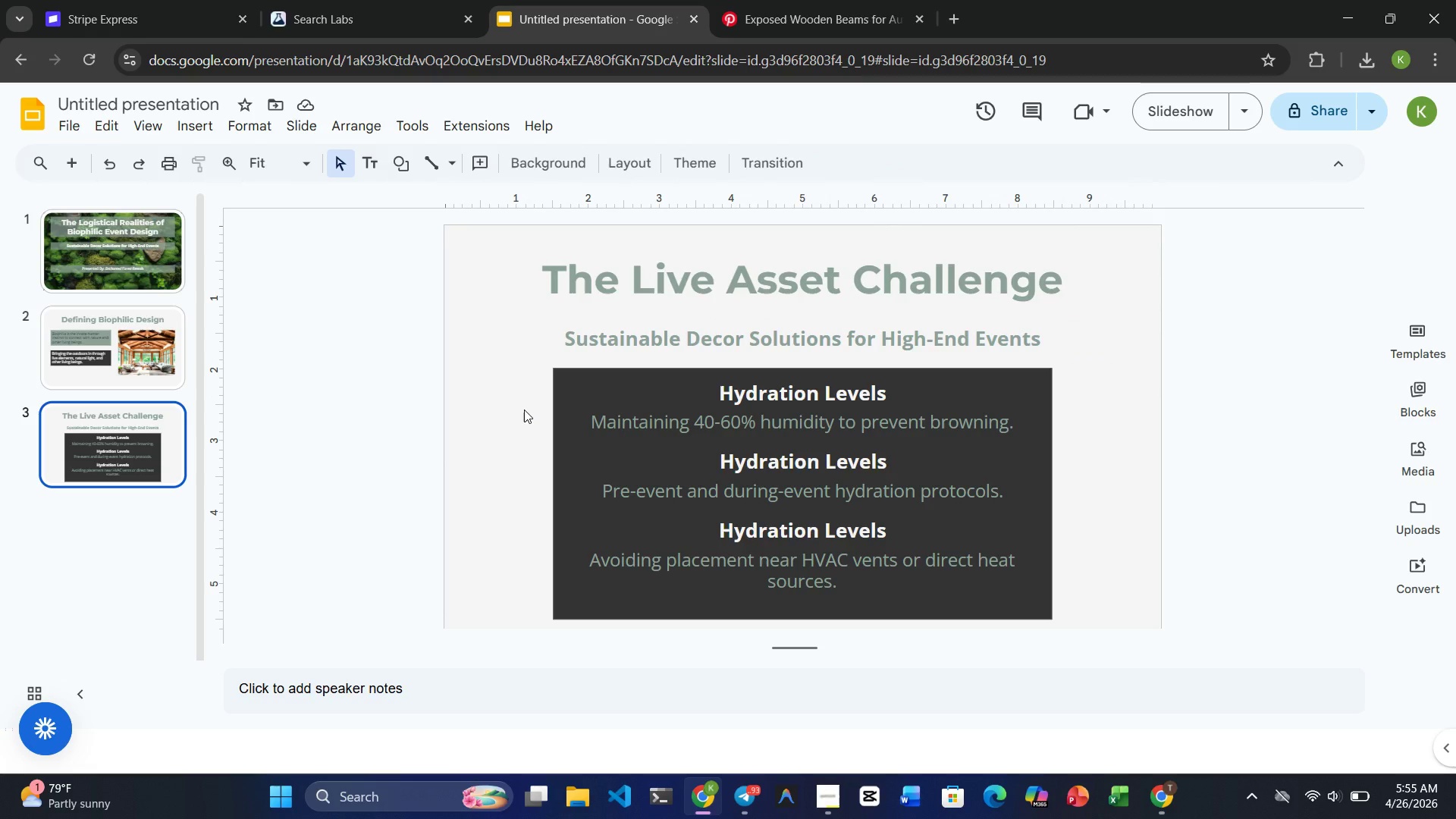 
wait(16.38)
 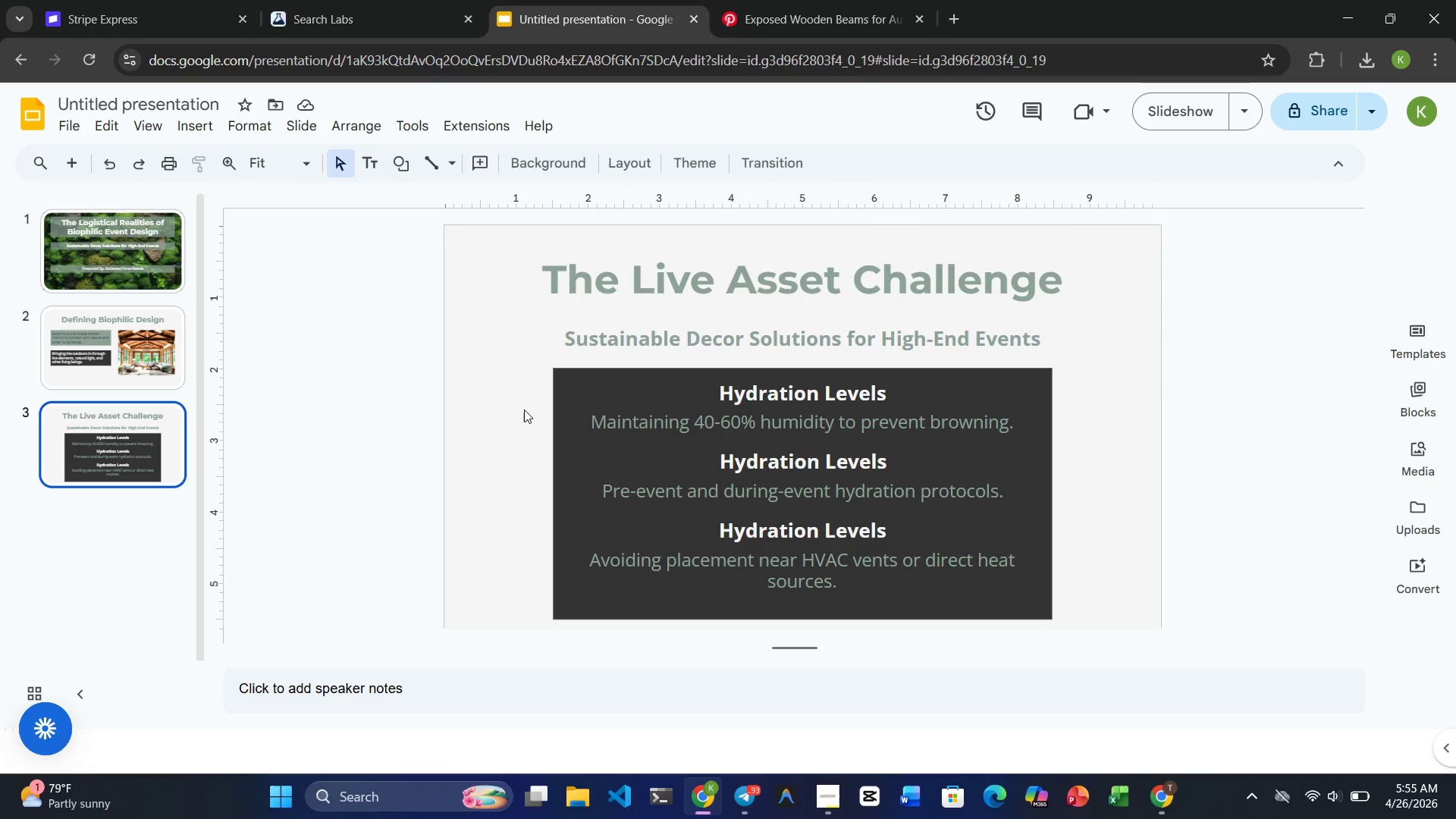 
key(Control+ControlLeft)
 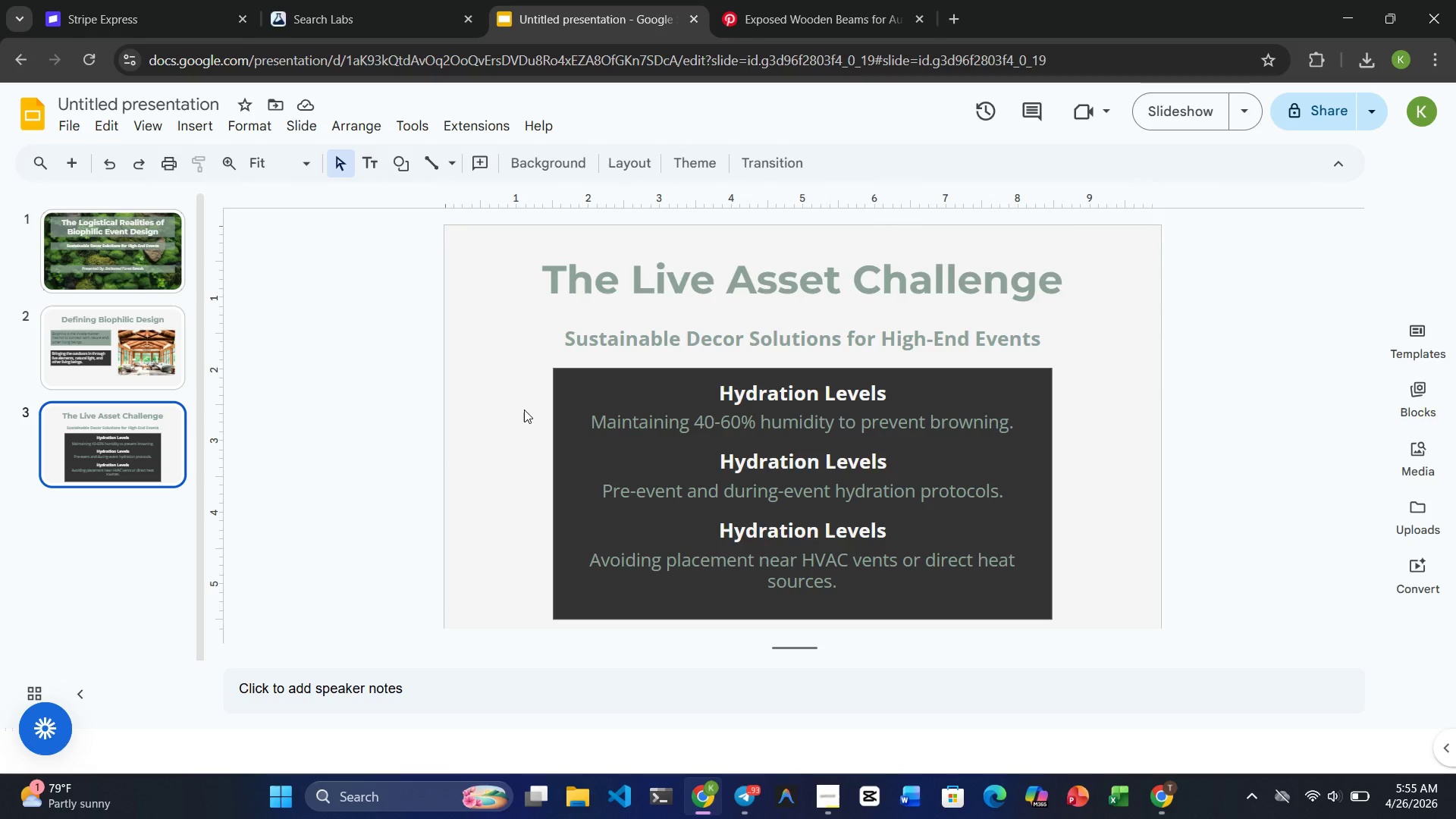 
key(Control+ControlLeft)
 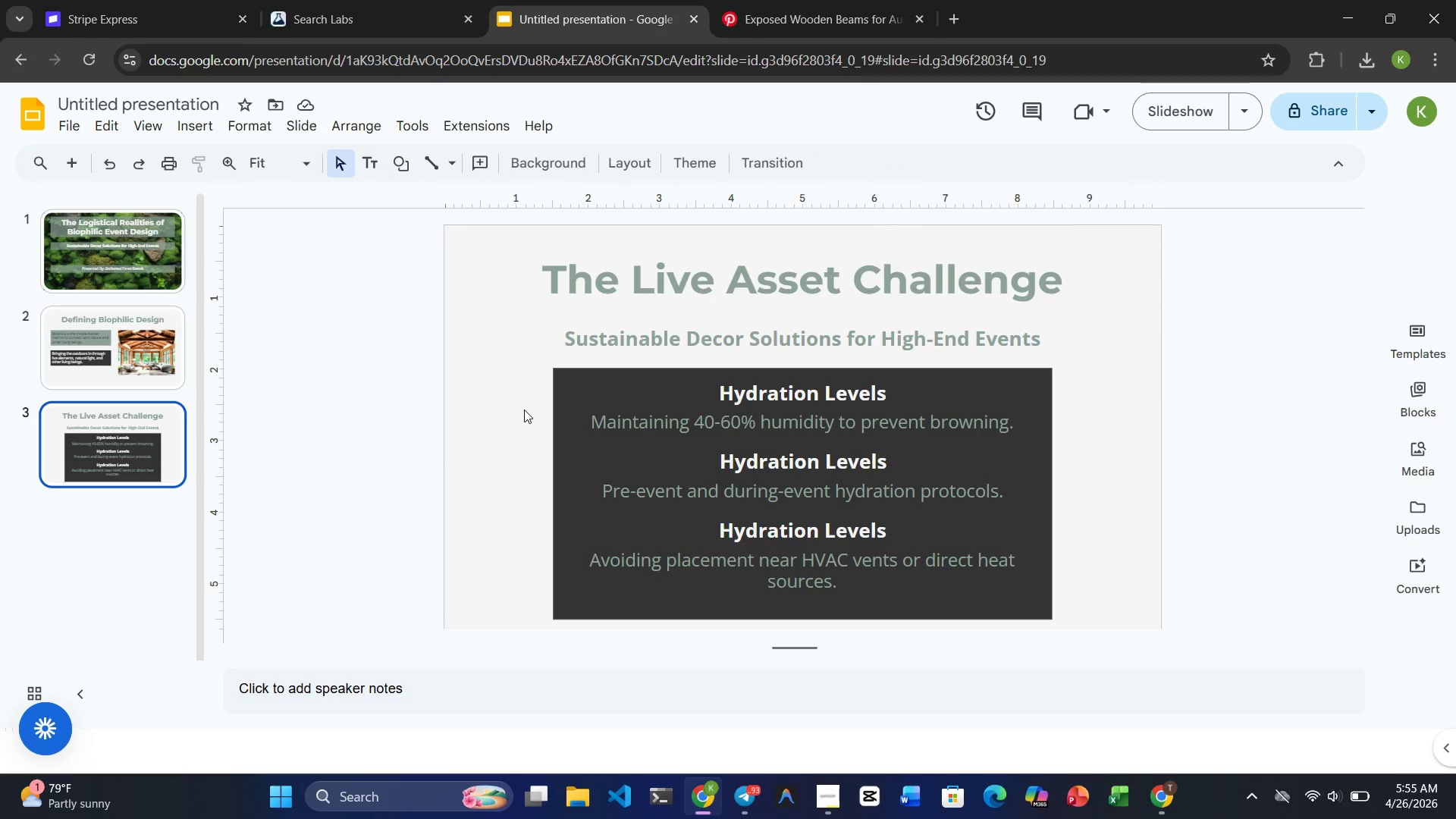 
key(Control+ControlLeft)
 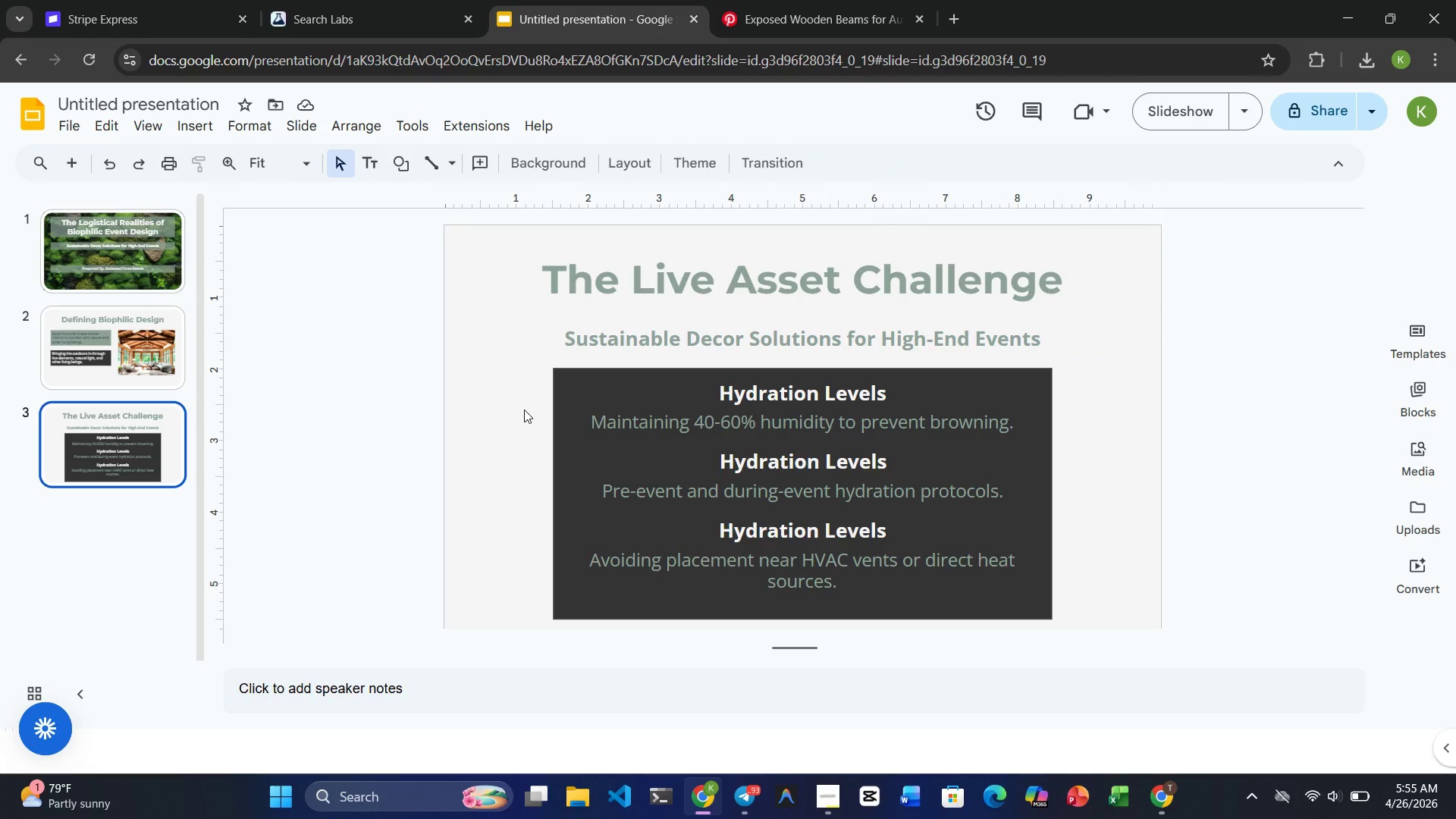 
key(Control+ControlLeft)
 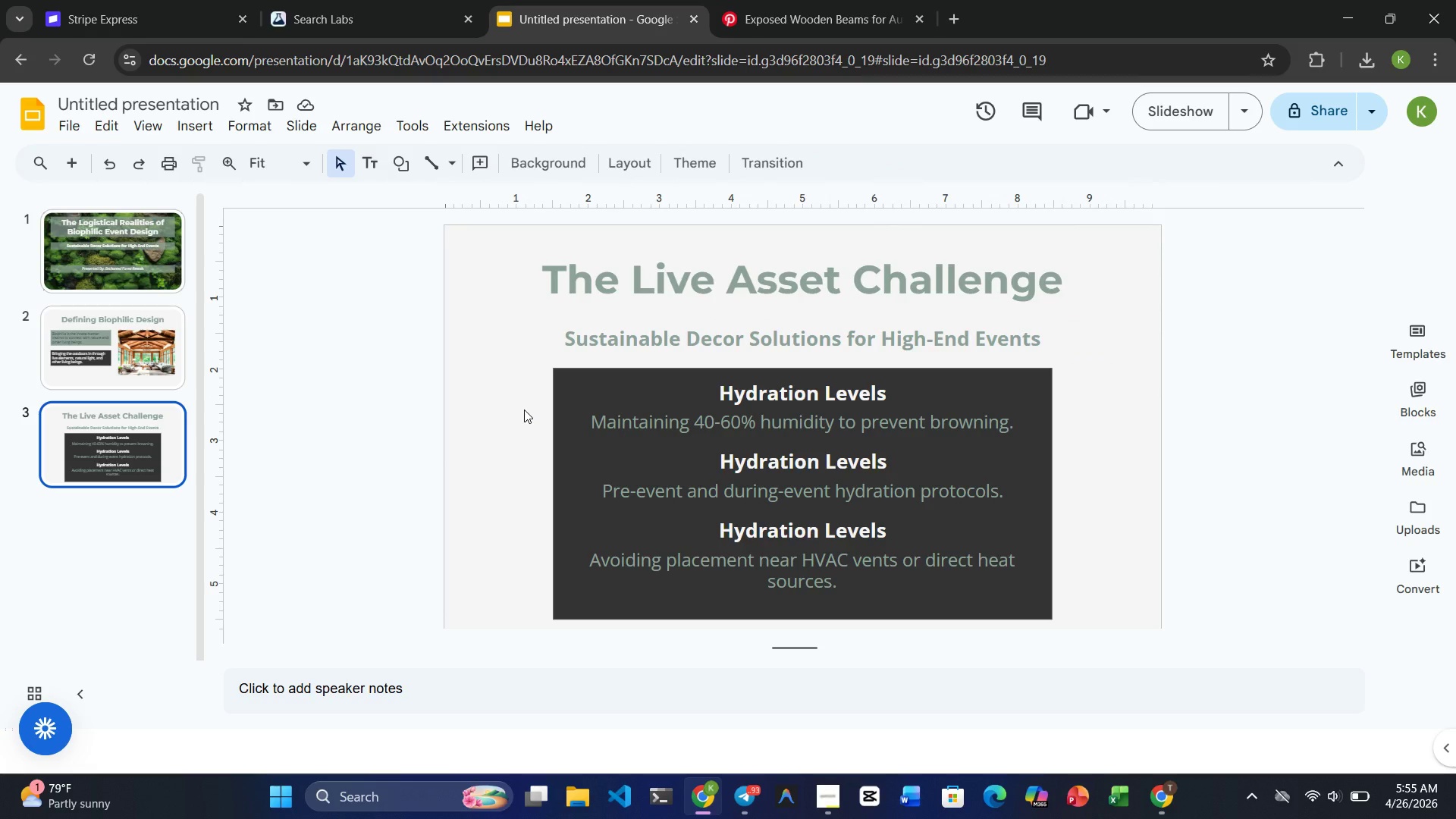 
key(Control+ControlLeft)
 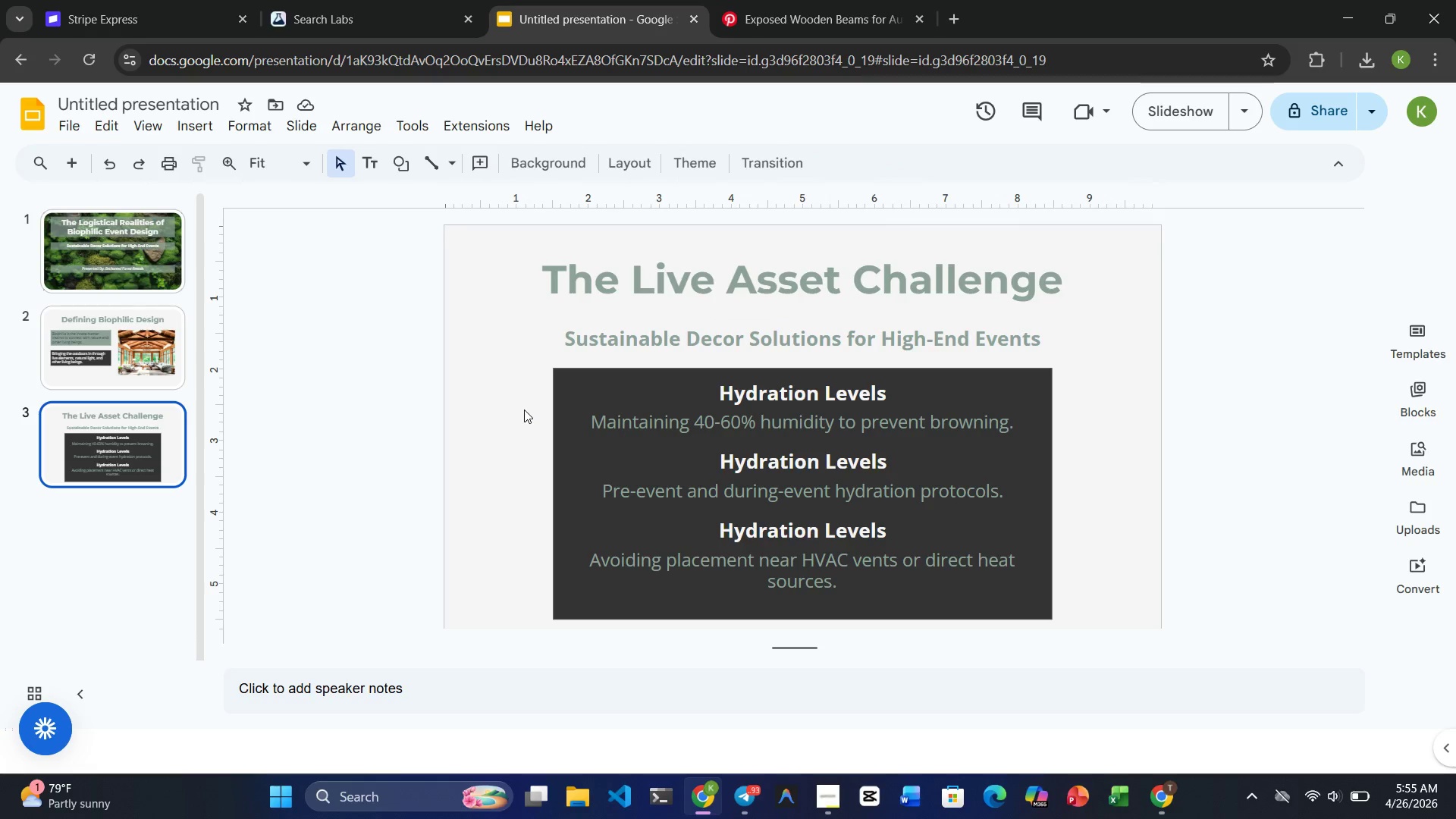 
key(Control+ControlLeft)
 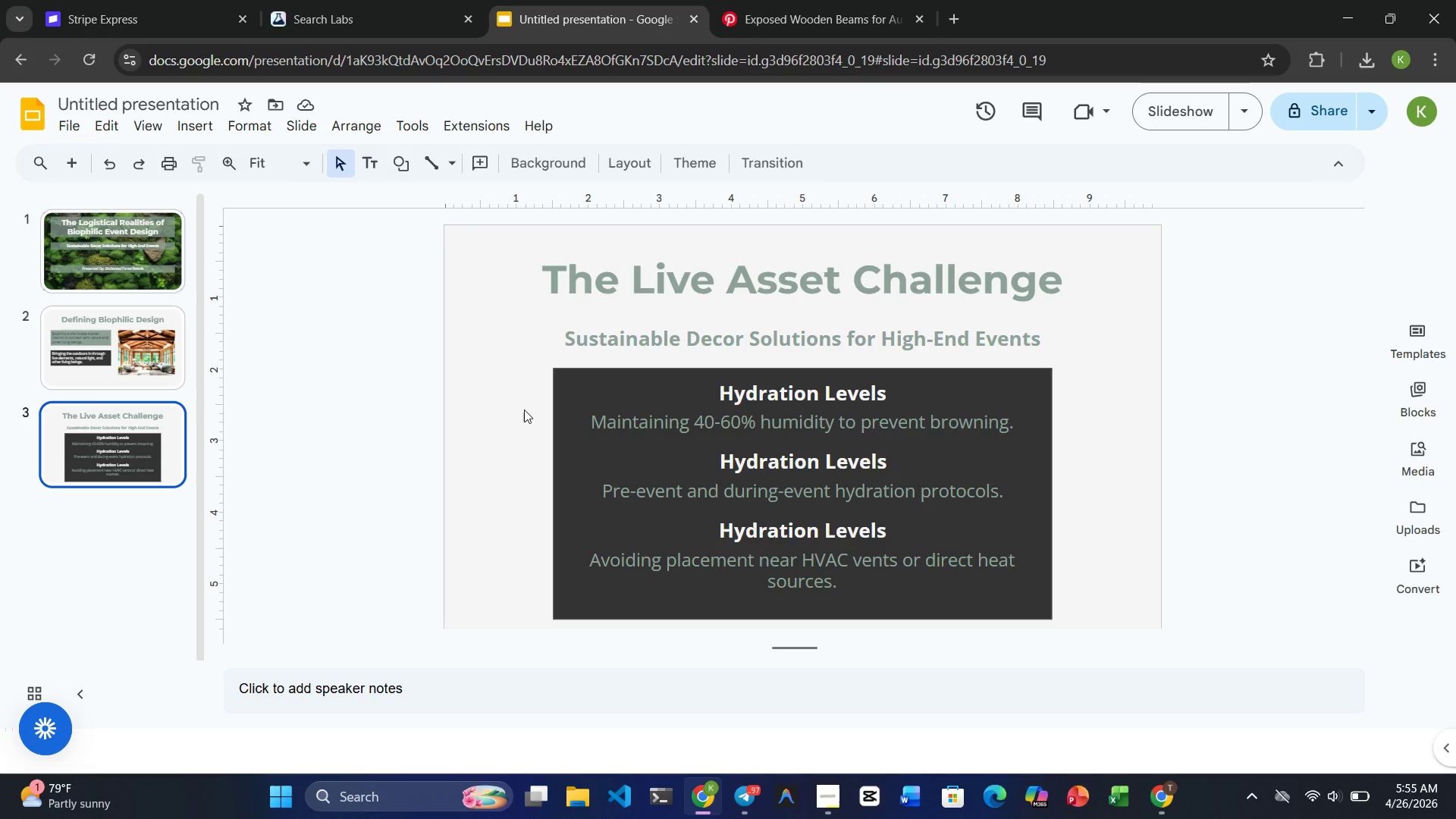 
key(Control+ControlLeft)
 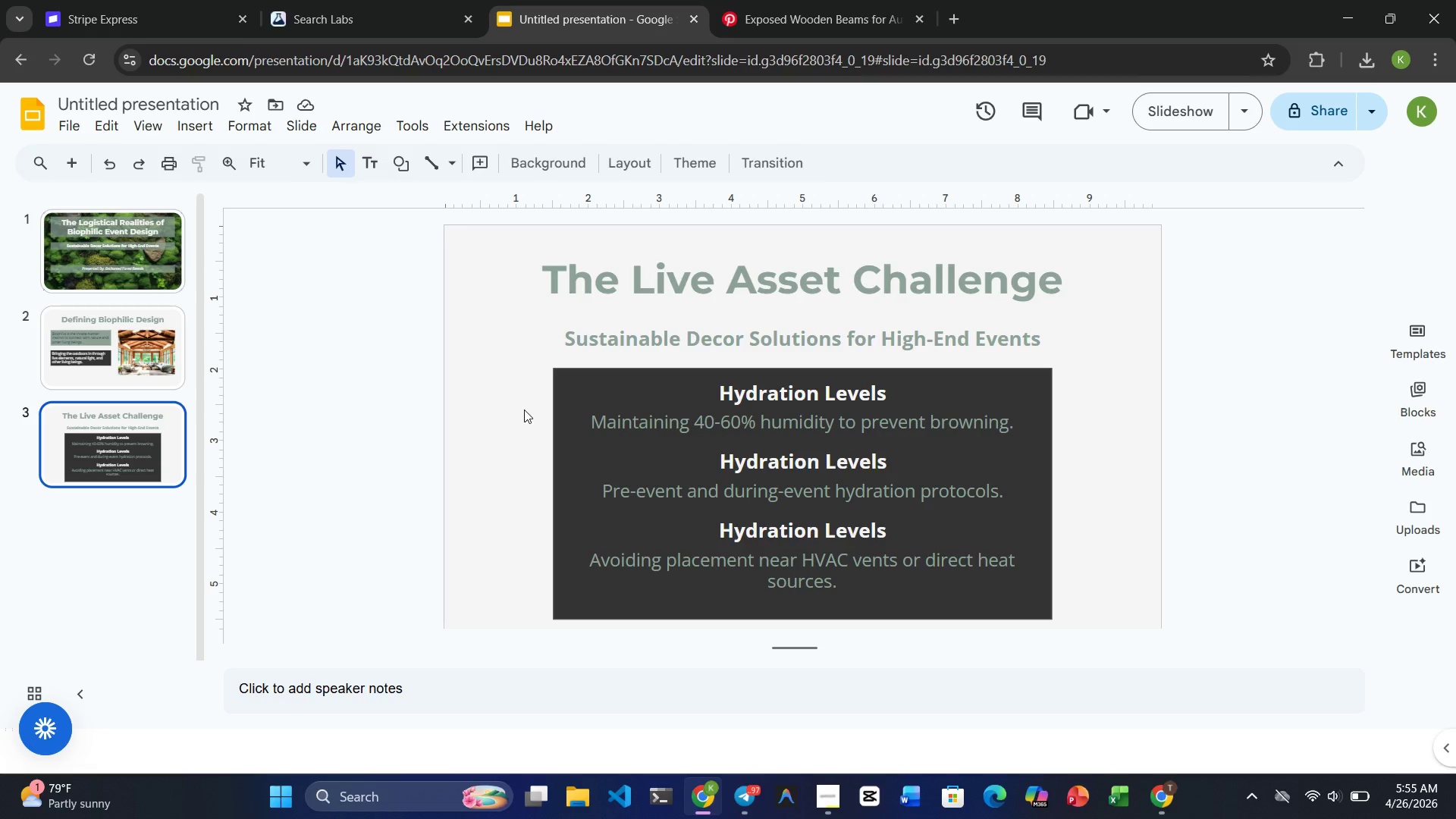 
key(Control+ControlLeft)
 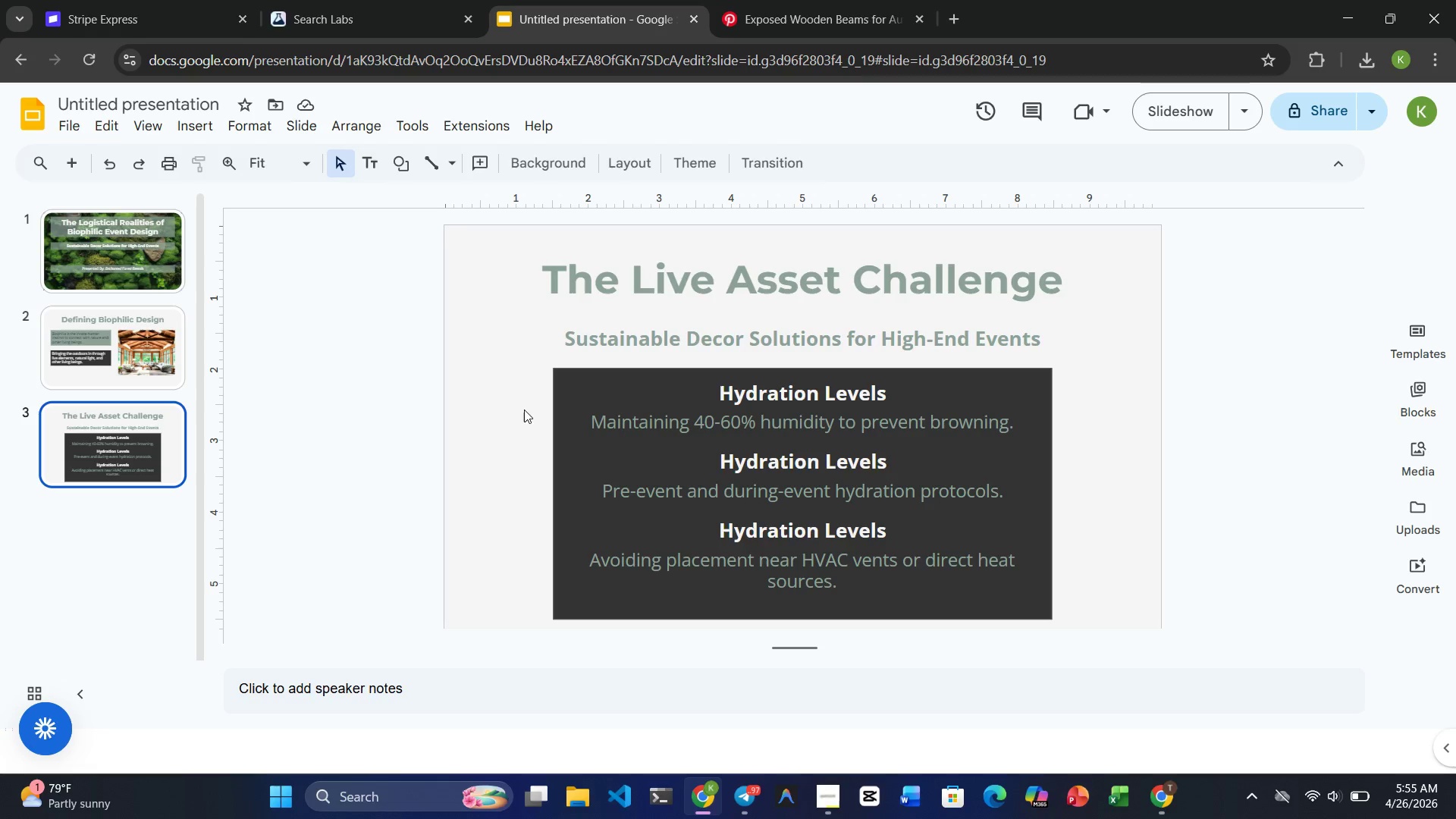 
key(Control+ControlLeft)
 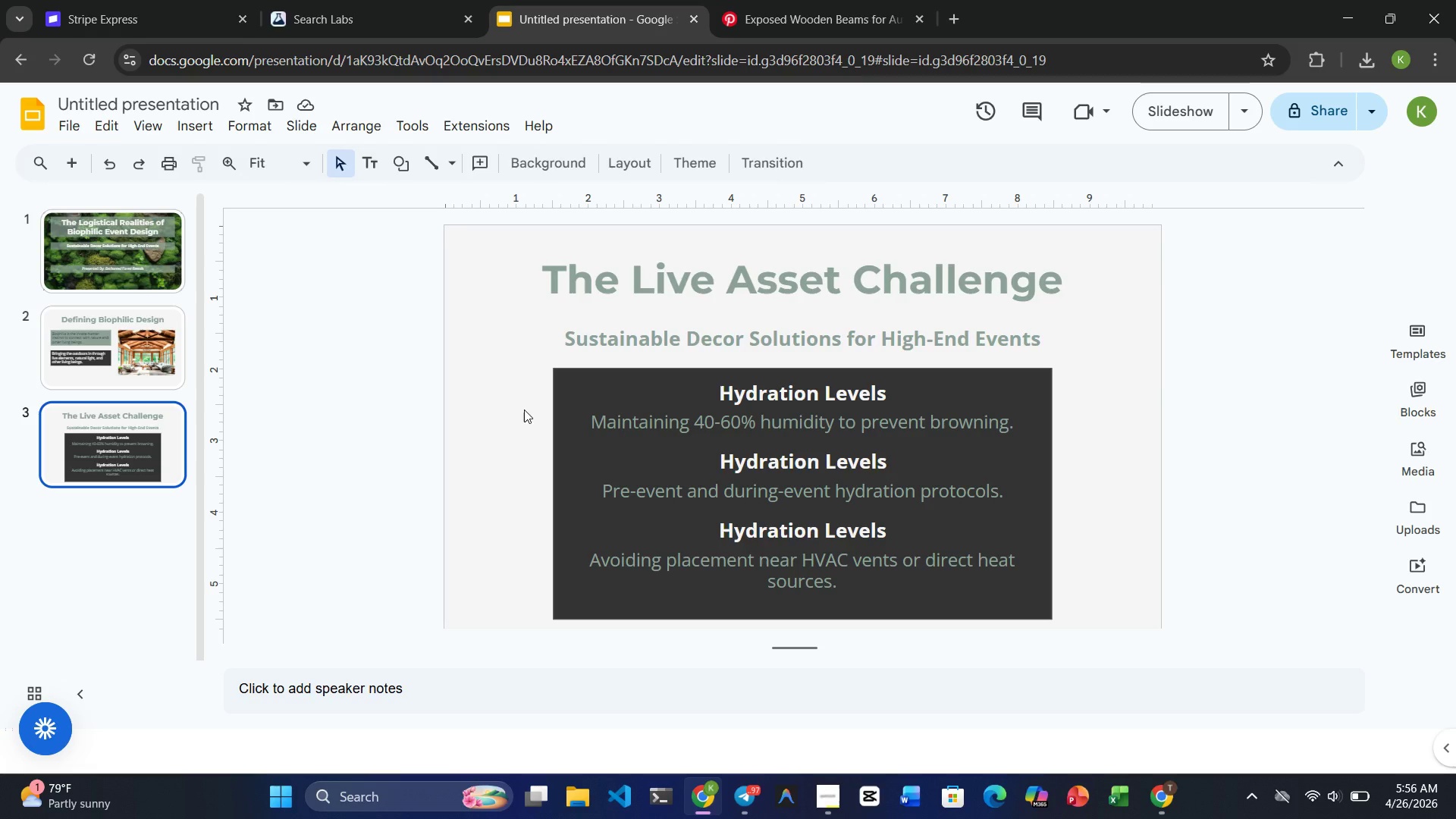 
key(Control+ControlLeft)
 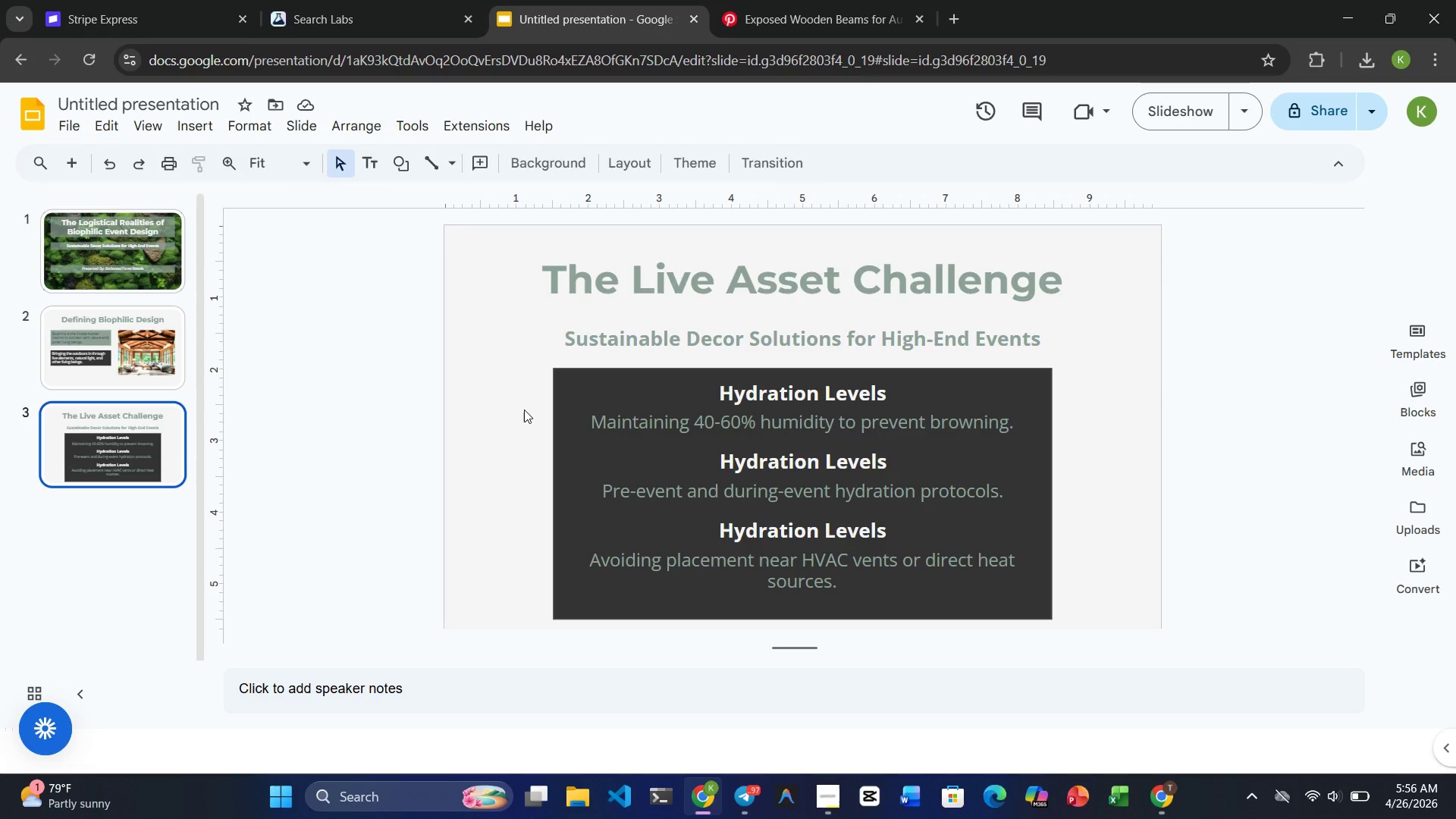 
key(Control+ControlLeft)
 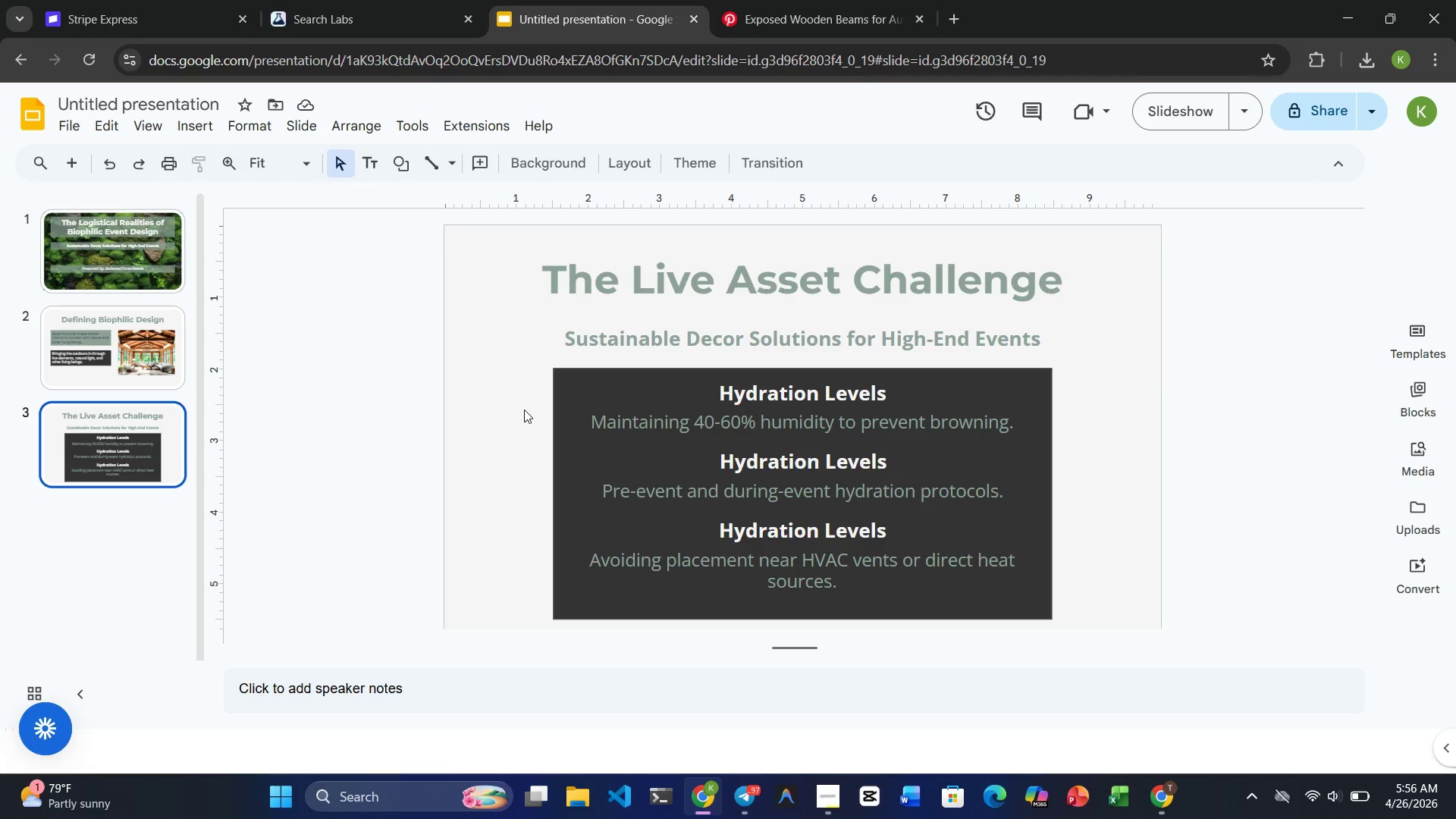 
key(Control+ControlLeft)
 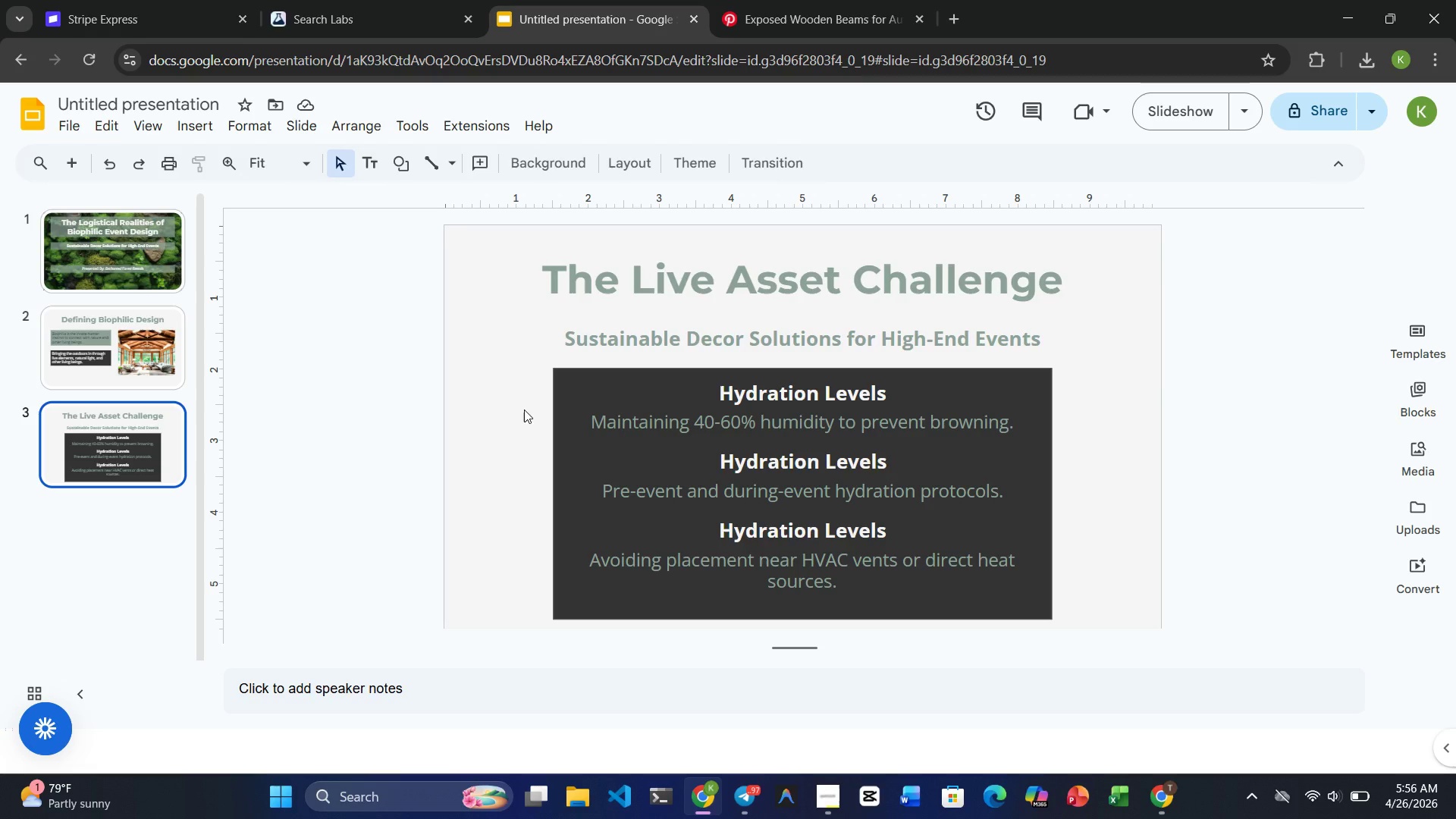 
key(Control+ControlLeft)
 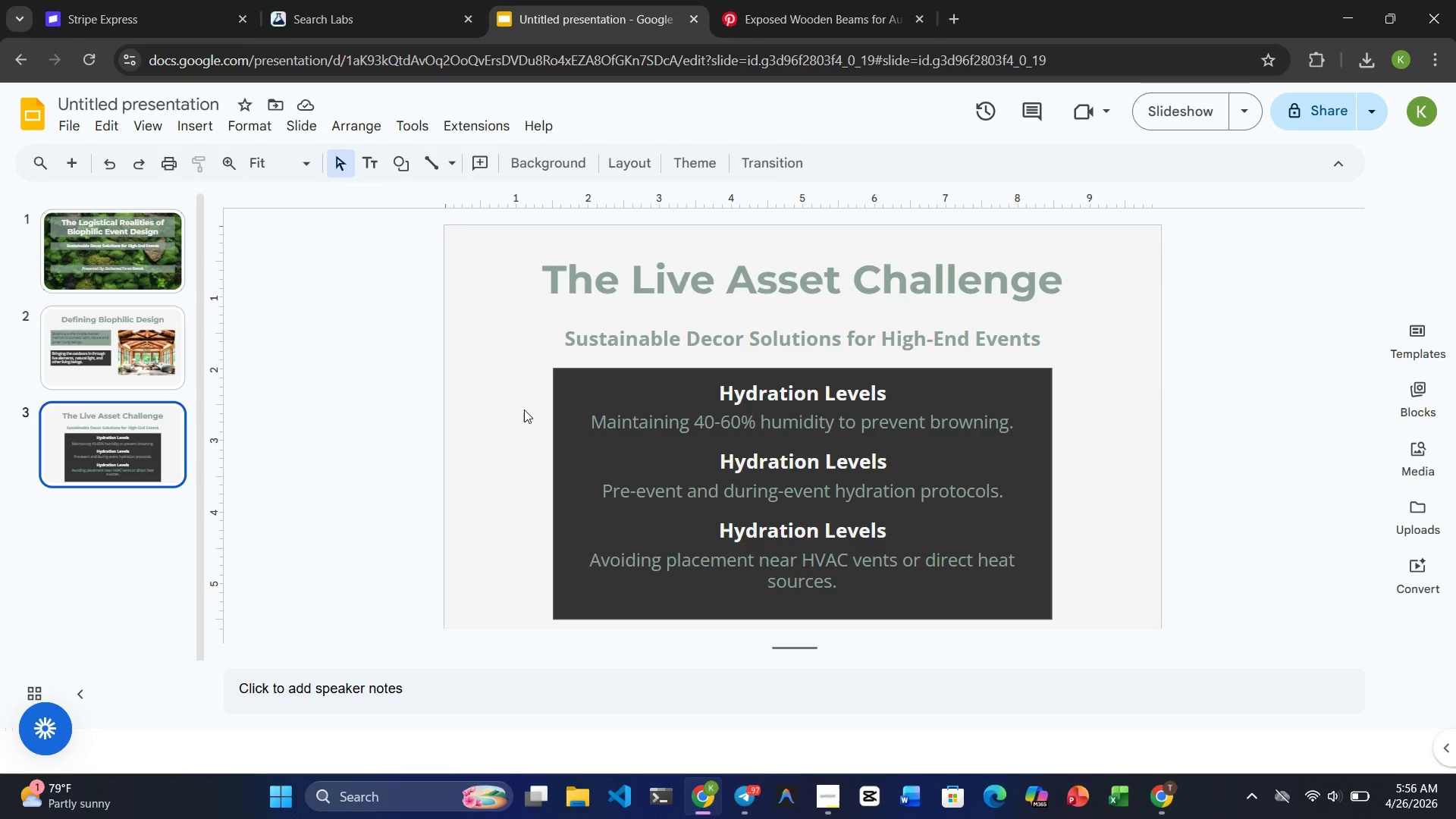 
key(Control+ControlLeft)
 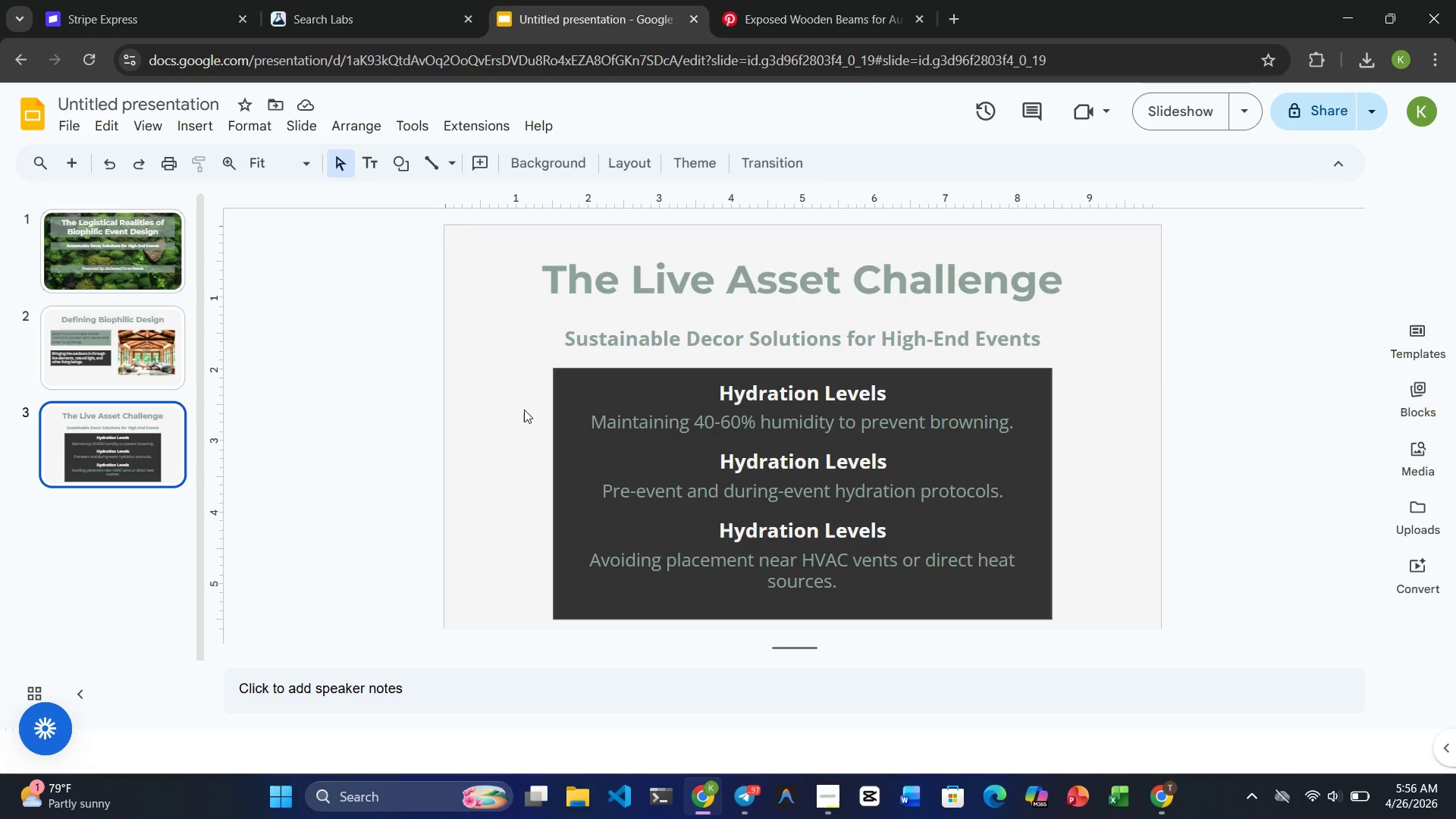 
key(Control+ControlLeft)
 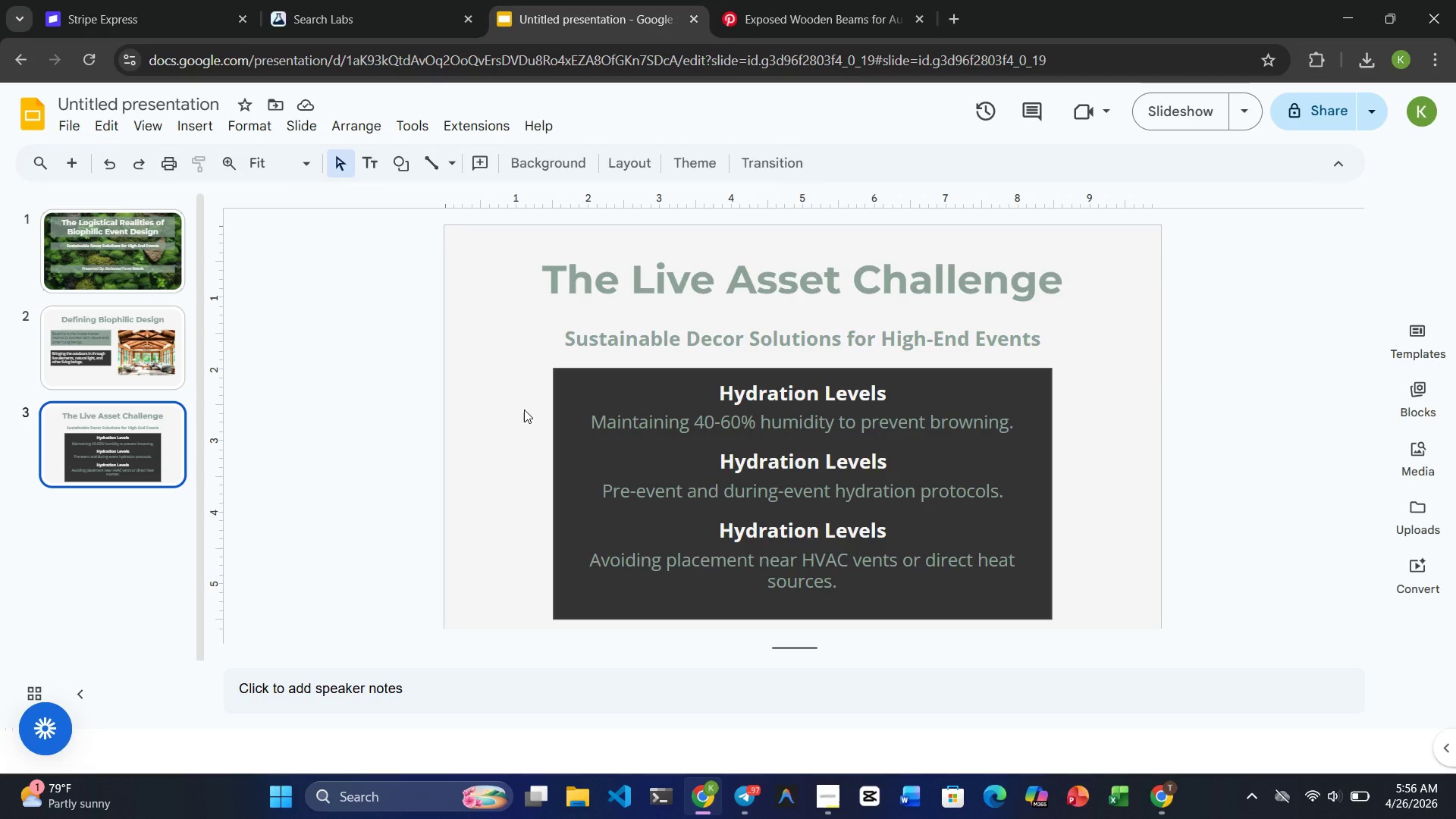 
key(Control+ControlLeft)
 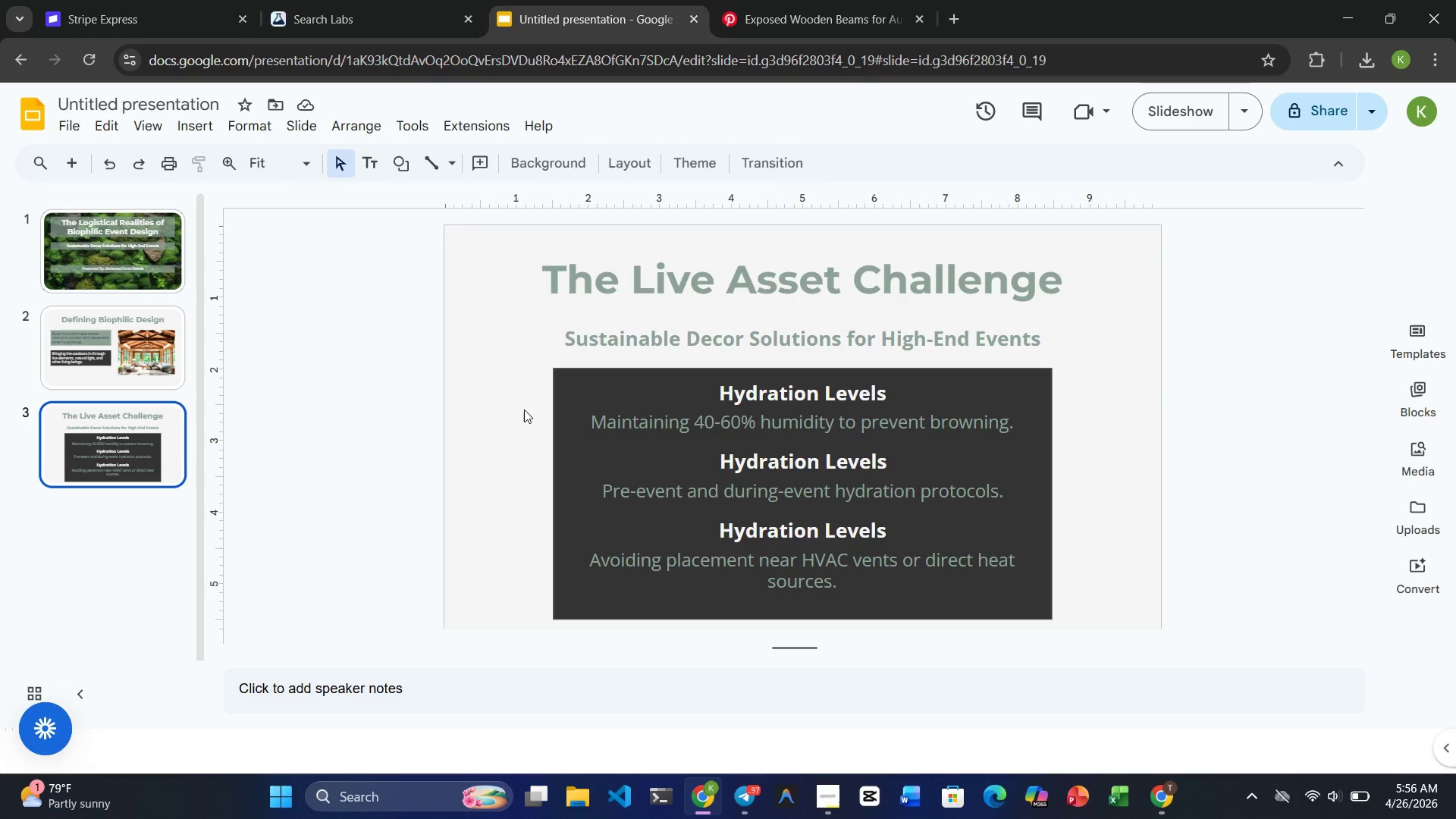 
key(Control+ControlLeft)
 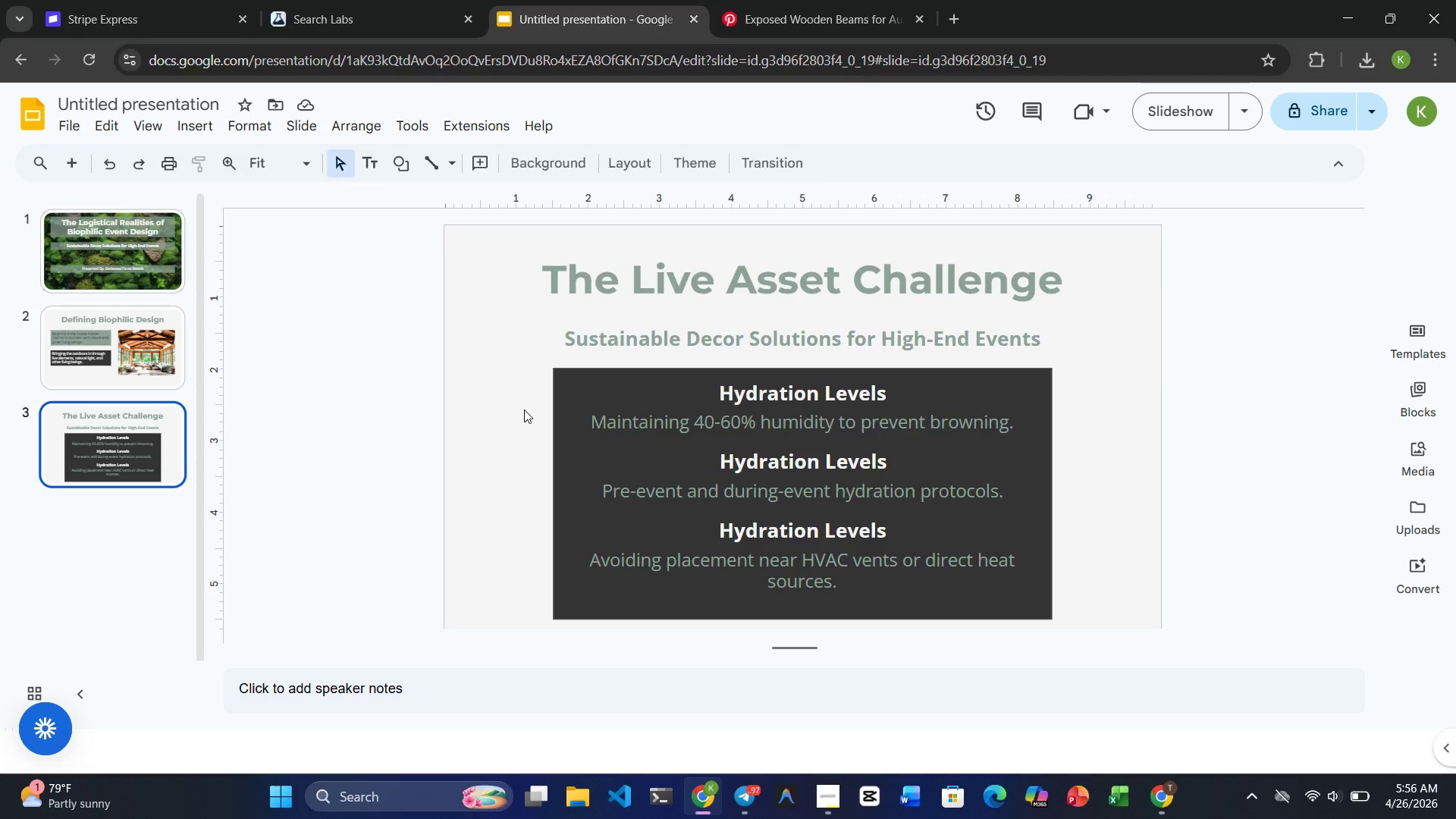 
key(Control+ControlLeft)
 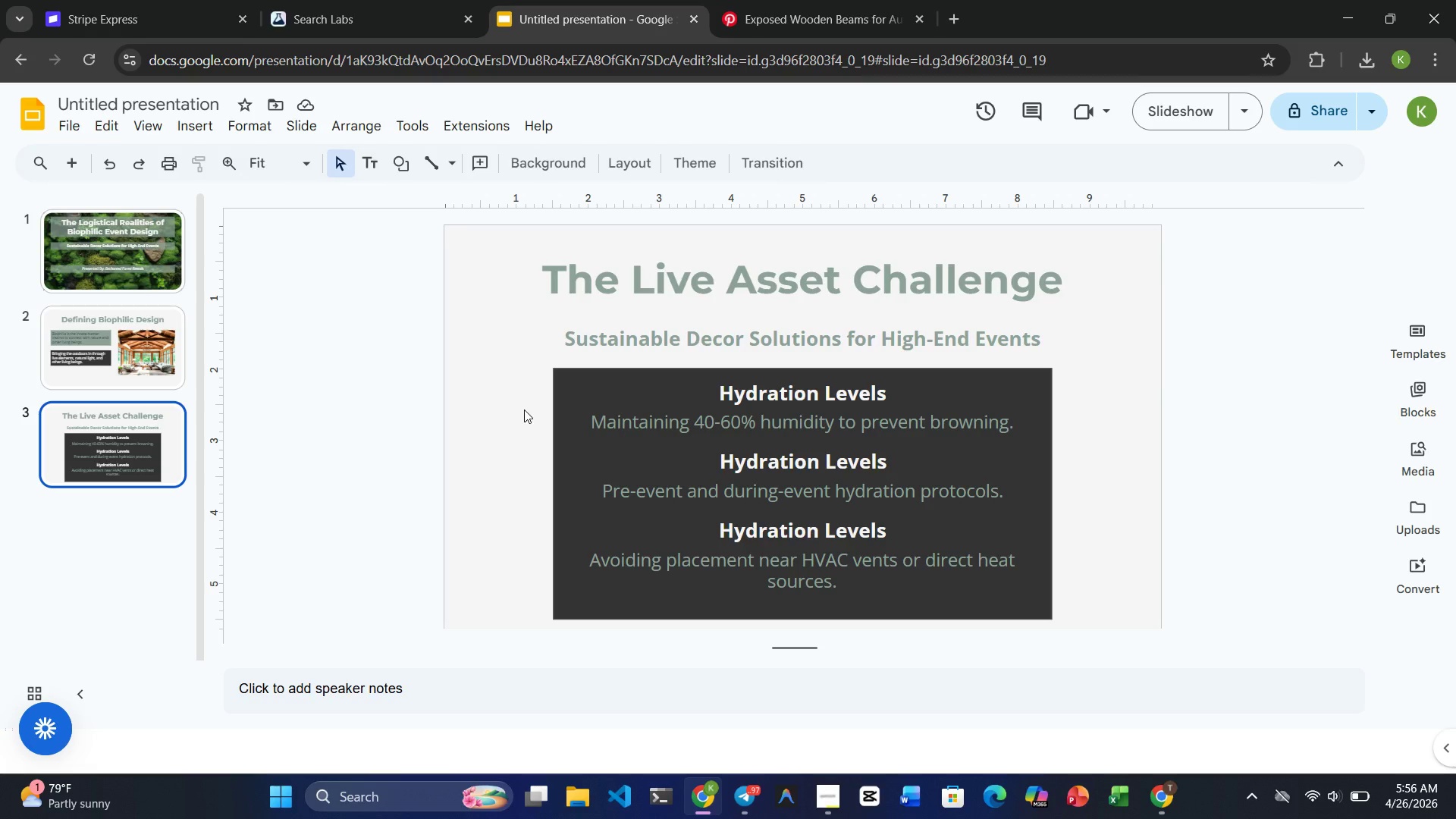 
key(Control+ControlLeft)
 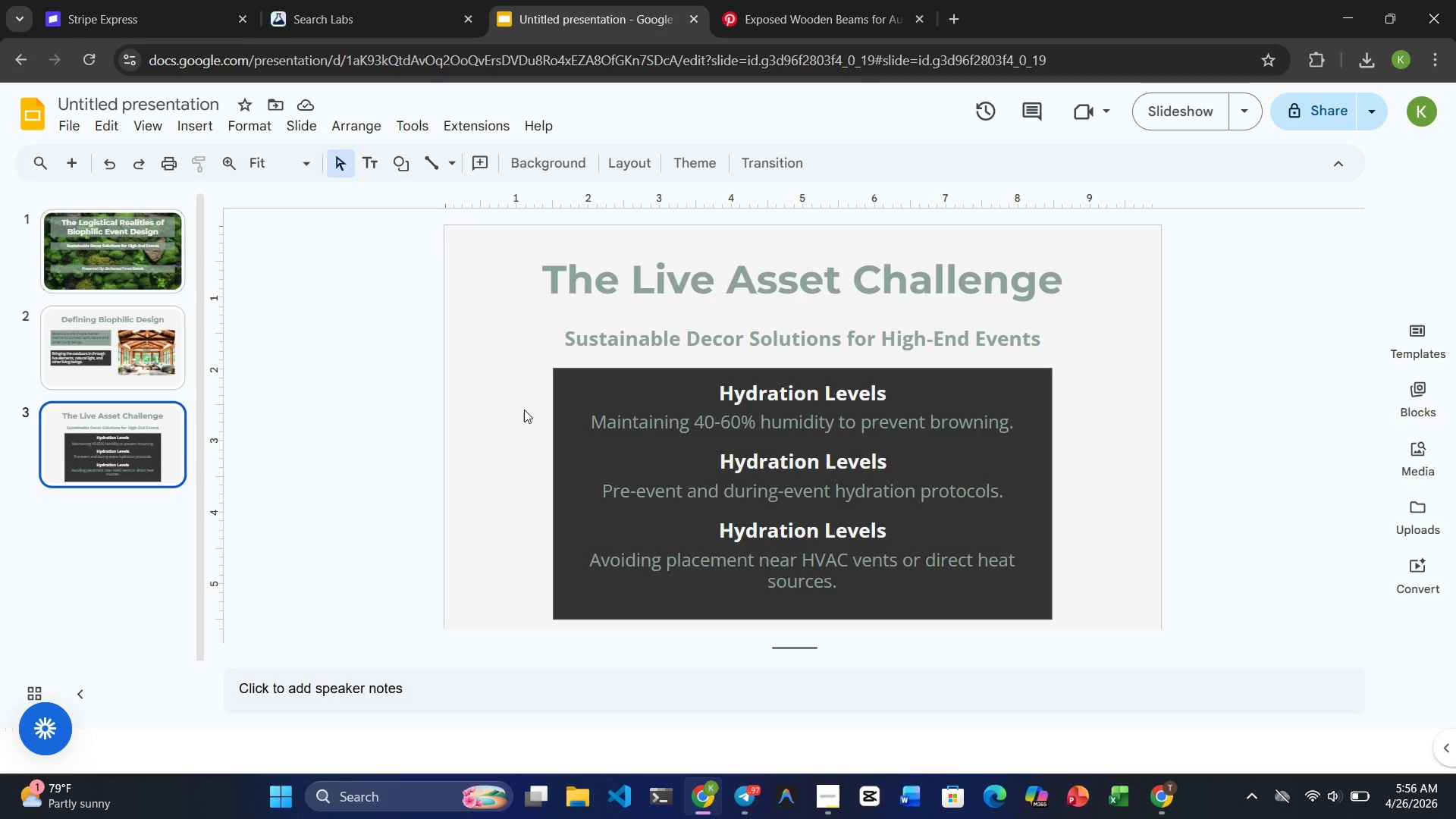 
key(Control+ControlLeft)
 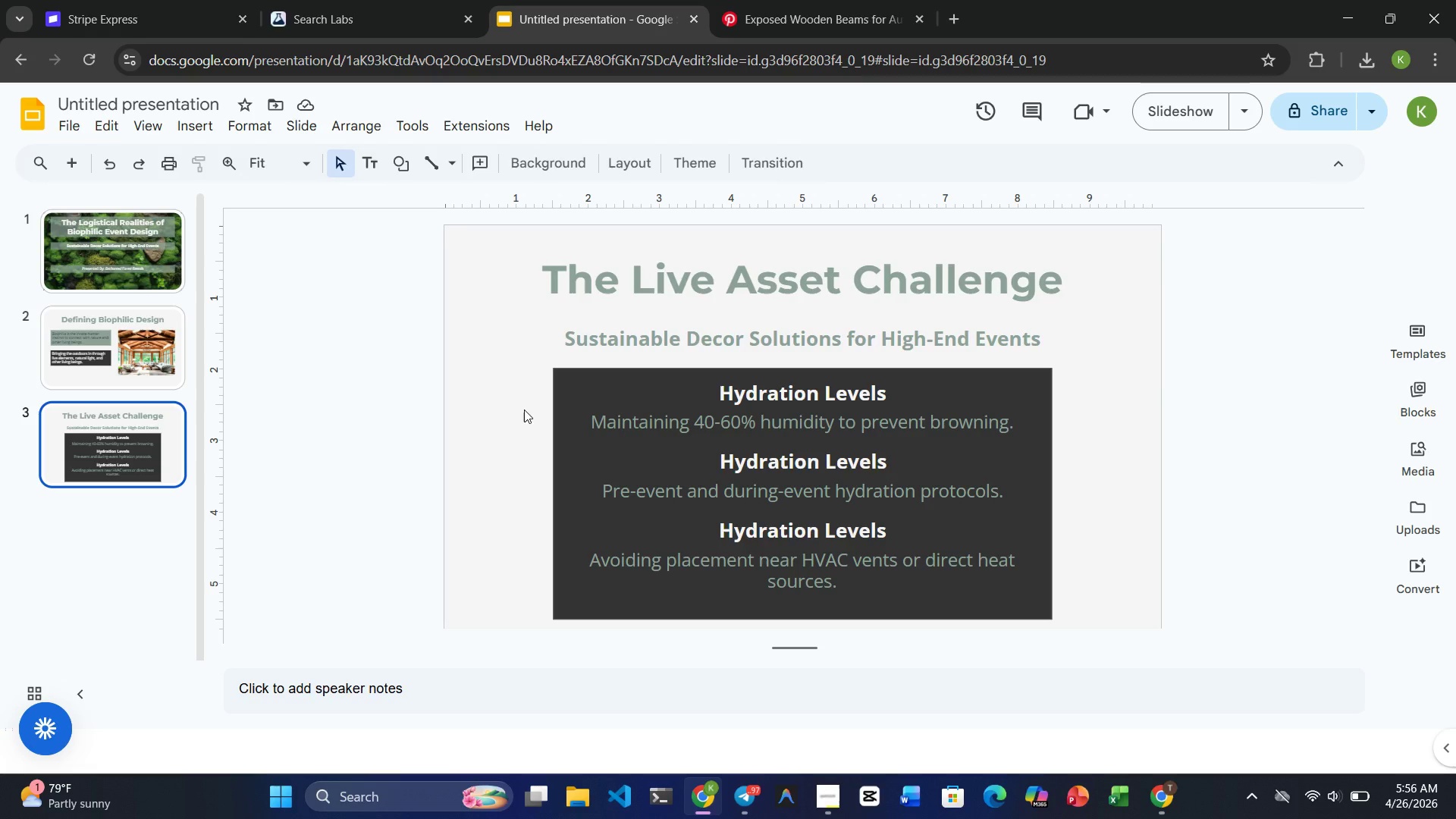 
key(Control+ControlLeft)
 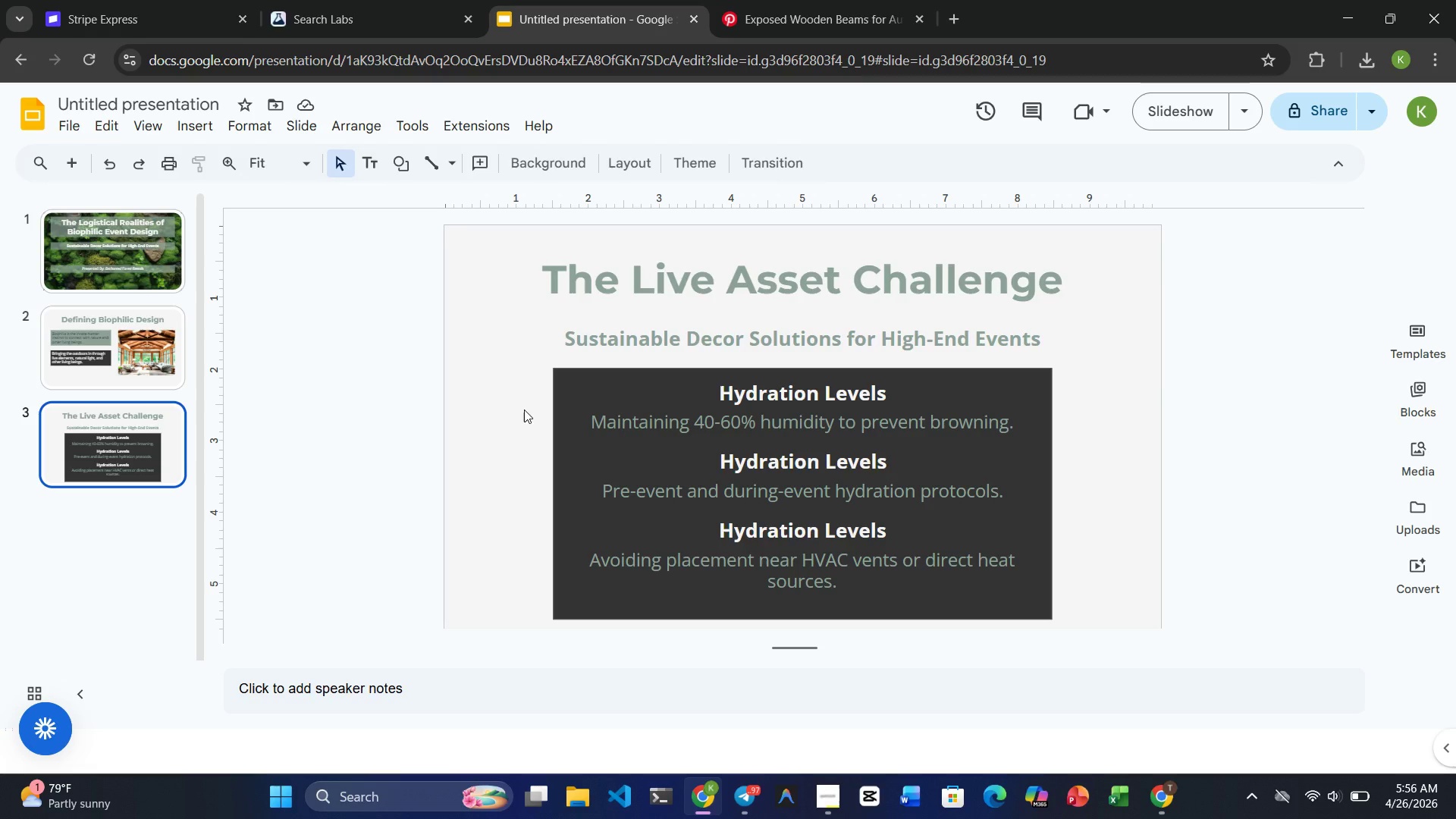 
key(Control+ControlLeft)
 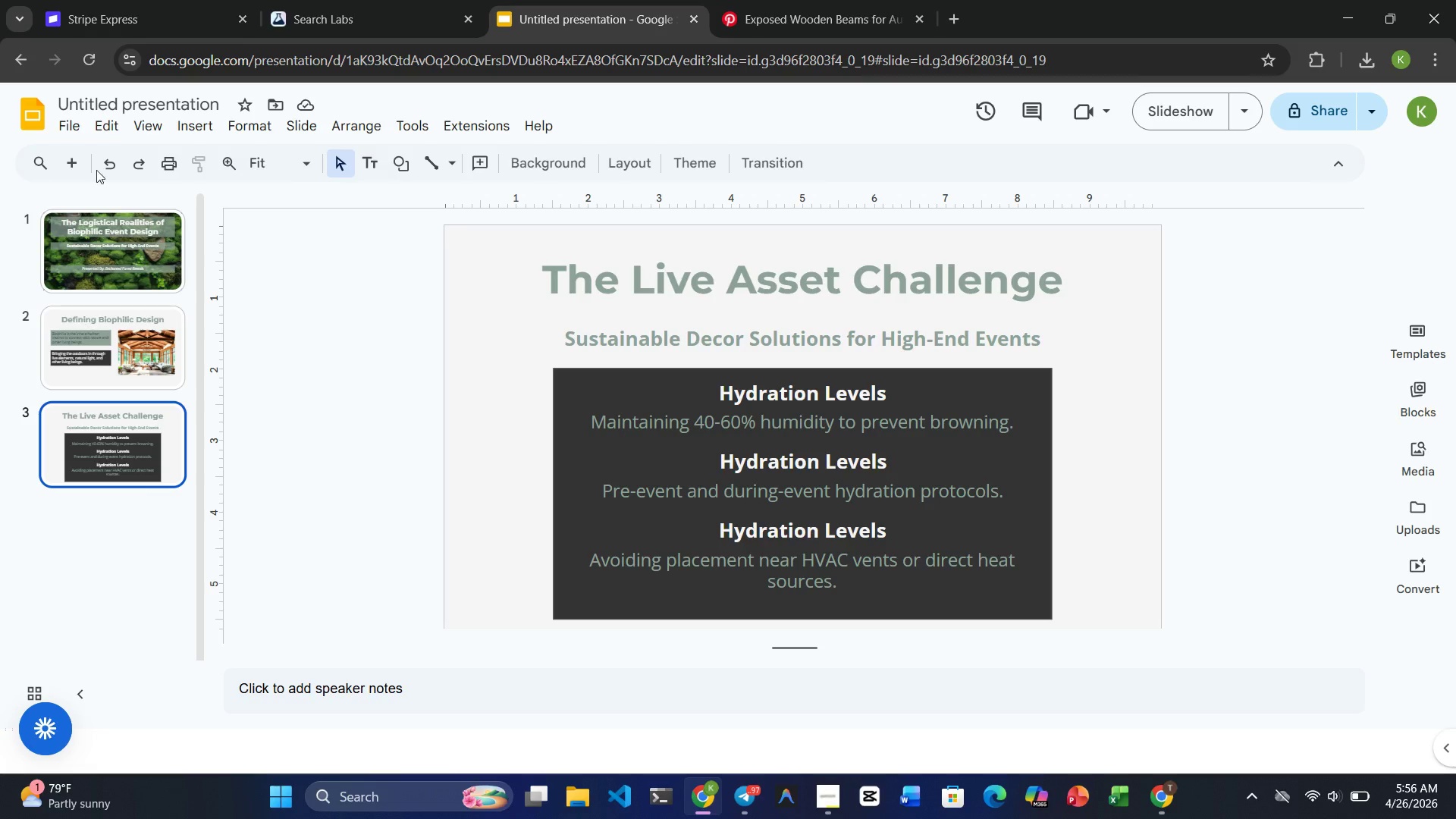 
left_click([71, 162])
 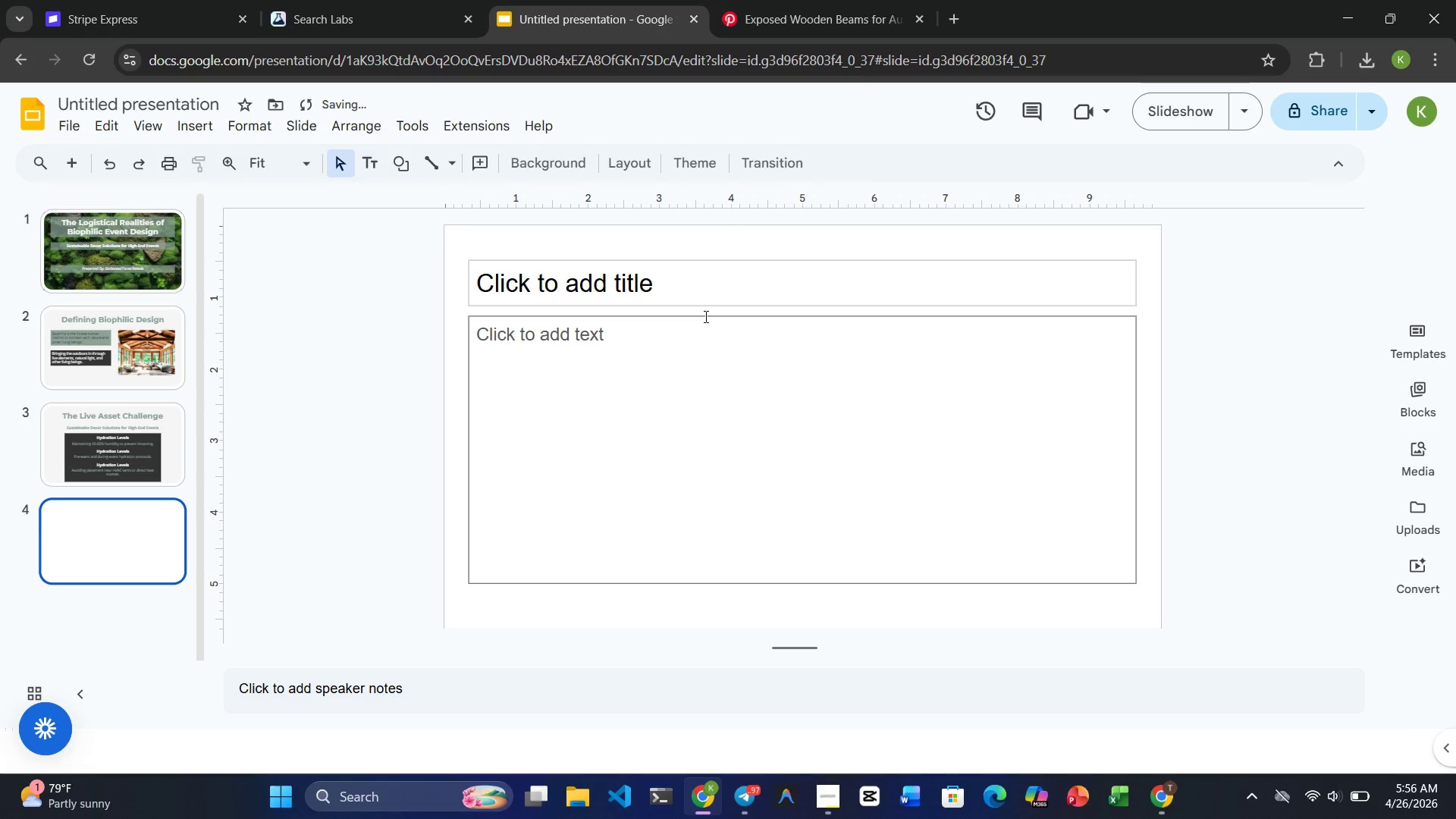 
left_click([701, 292])
 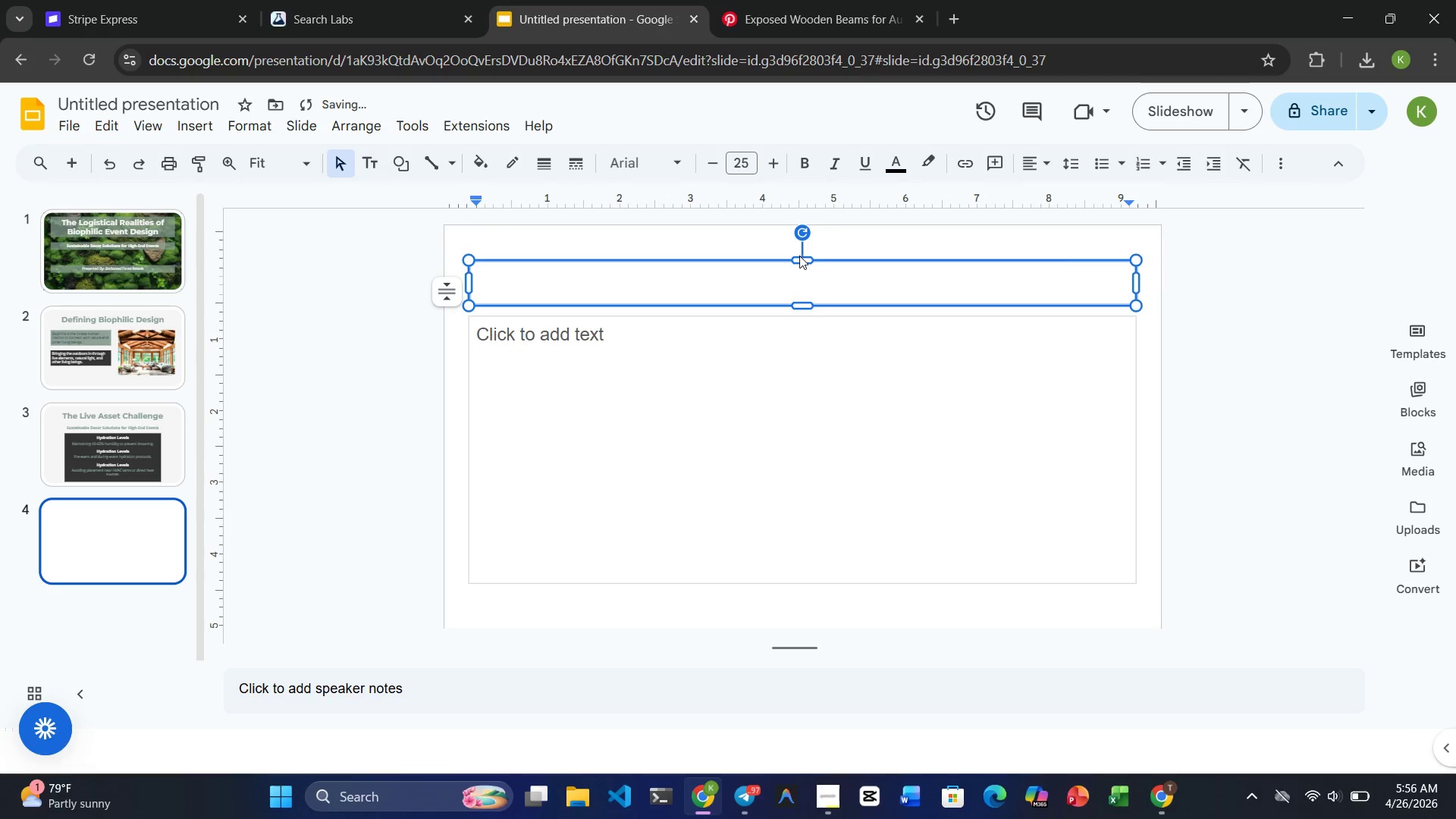 
left_click([799, 261])
 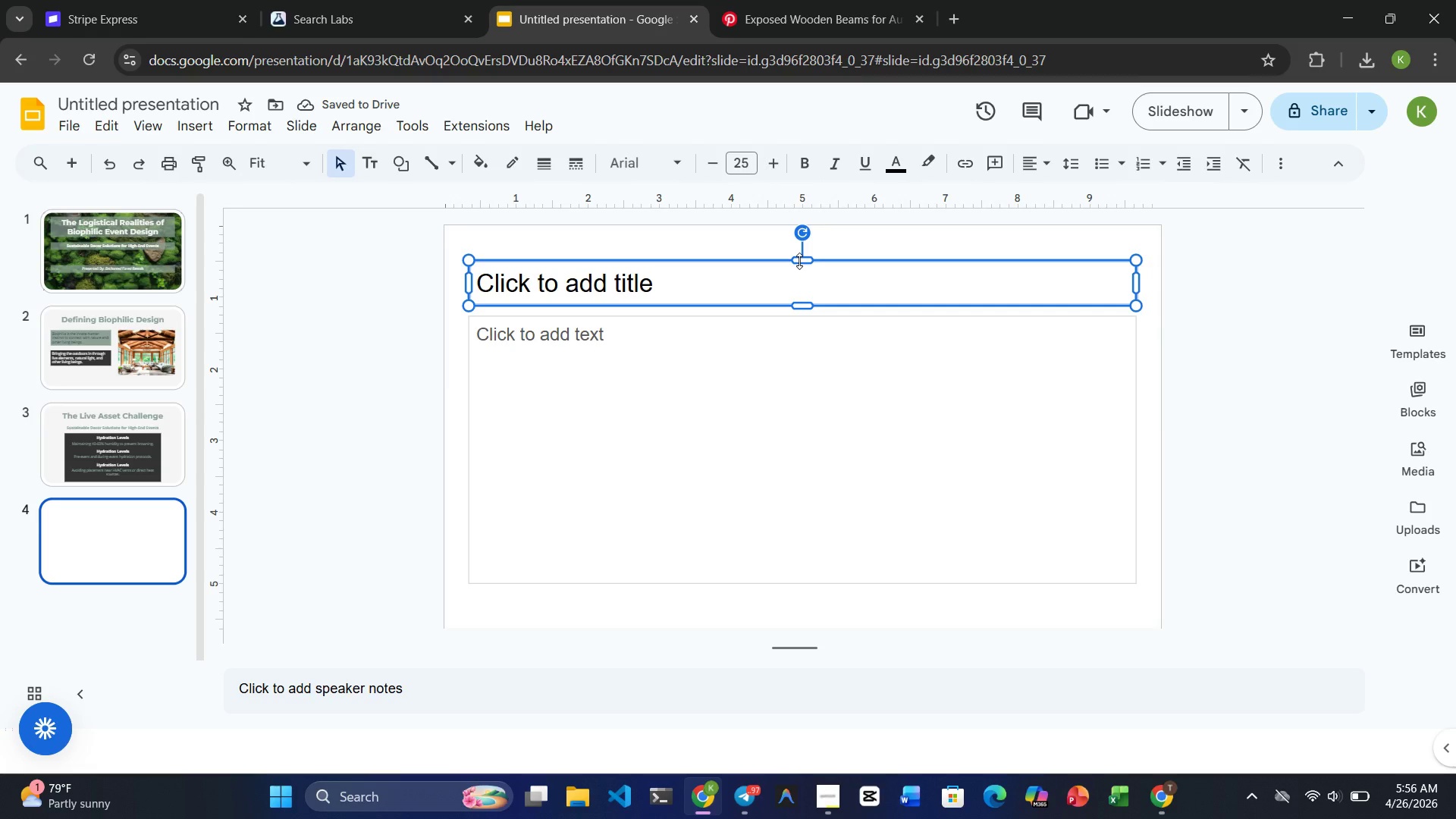 
key(Delete)
 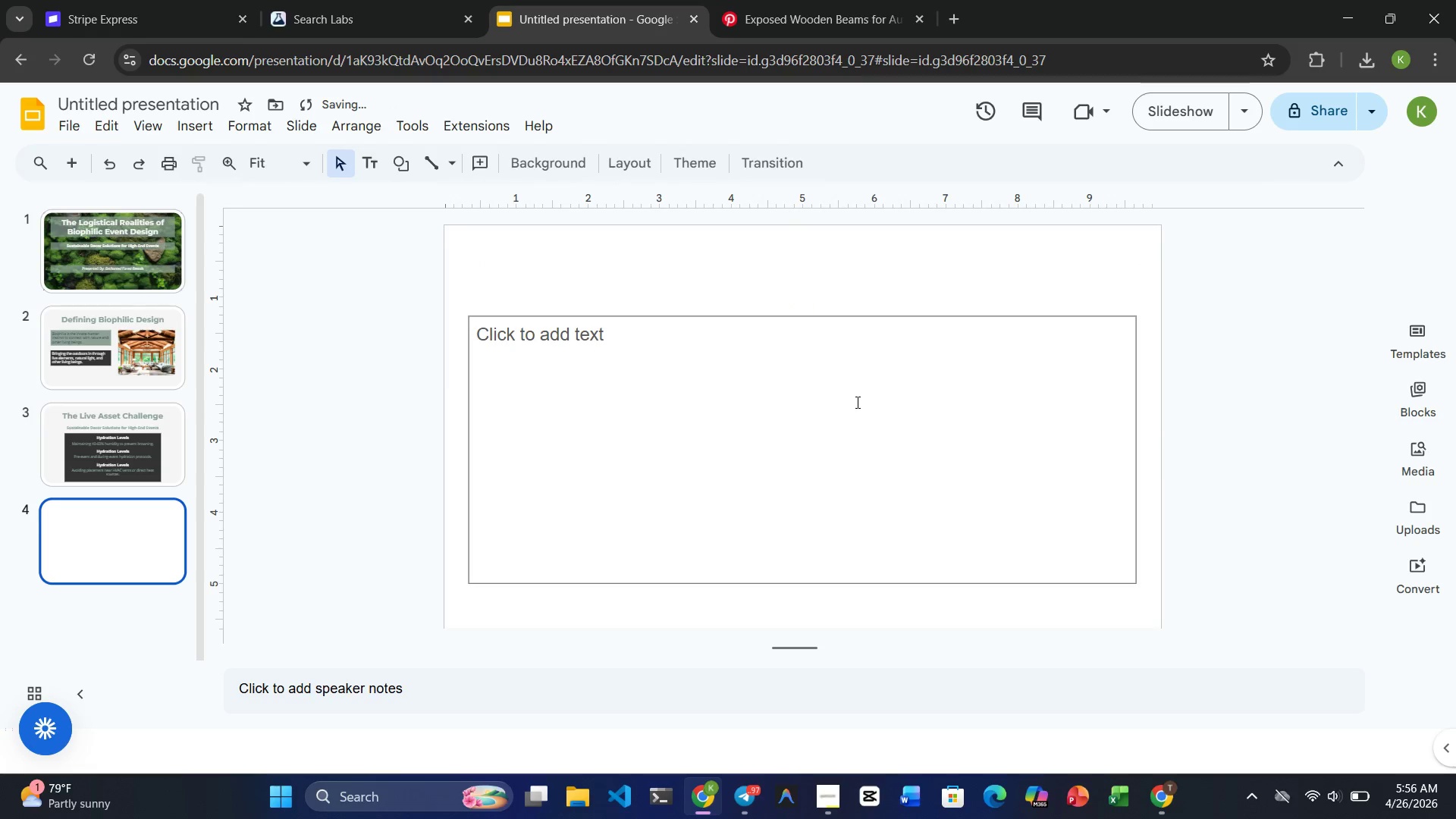 
left_click([856, 402])
 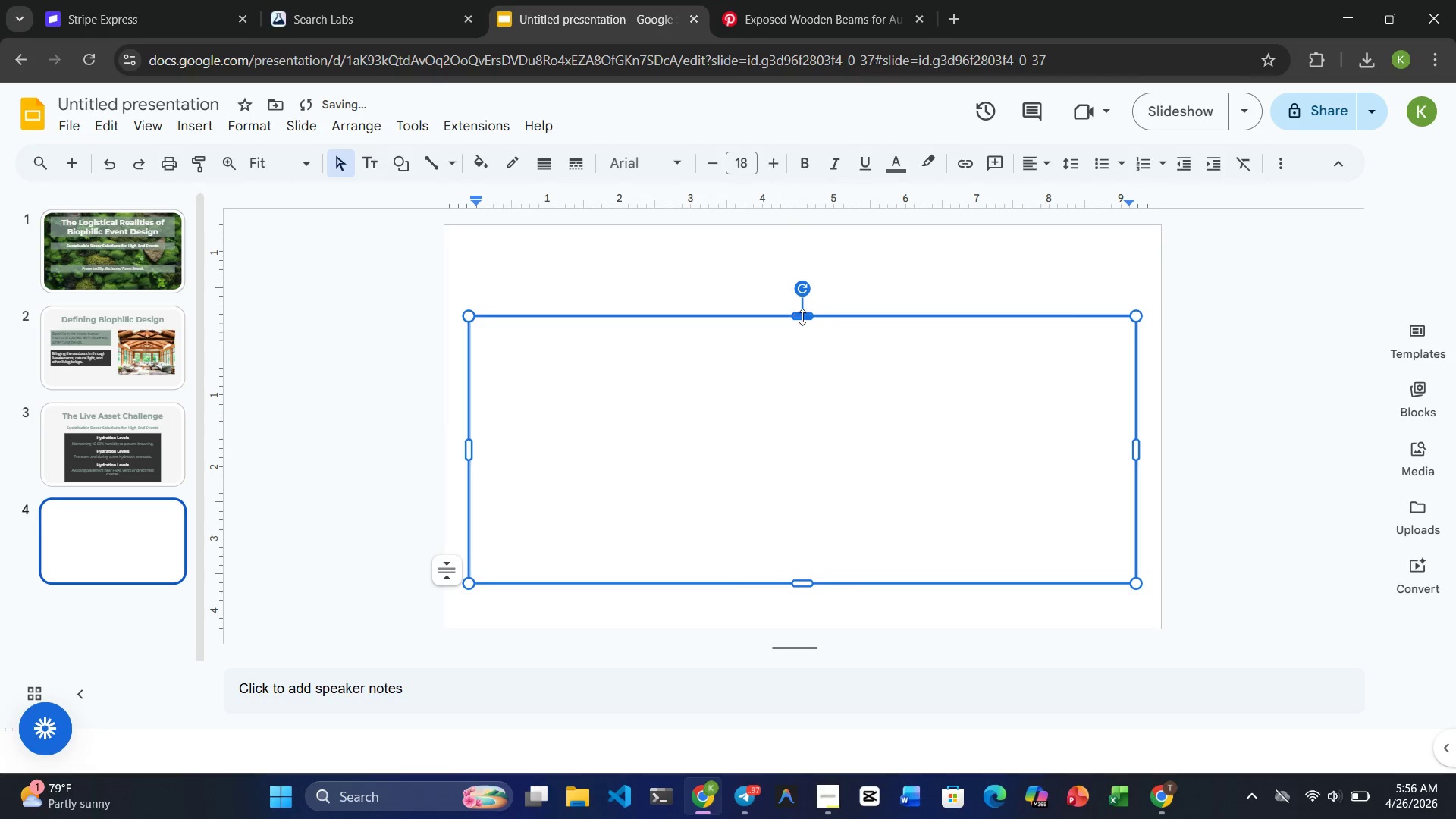 
left_click([801, 318])
 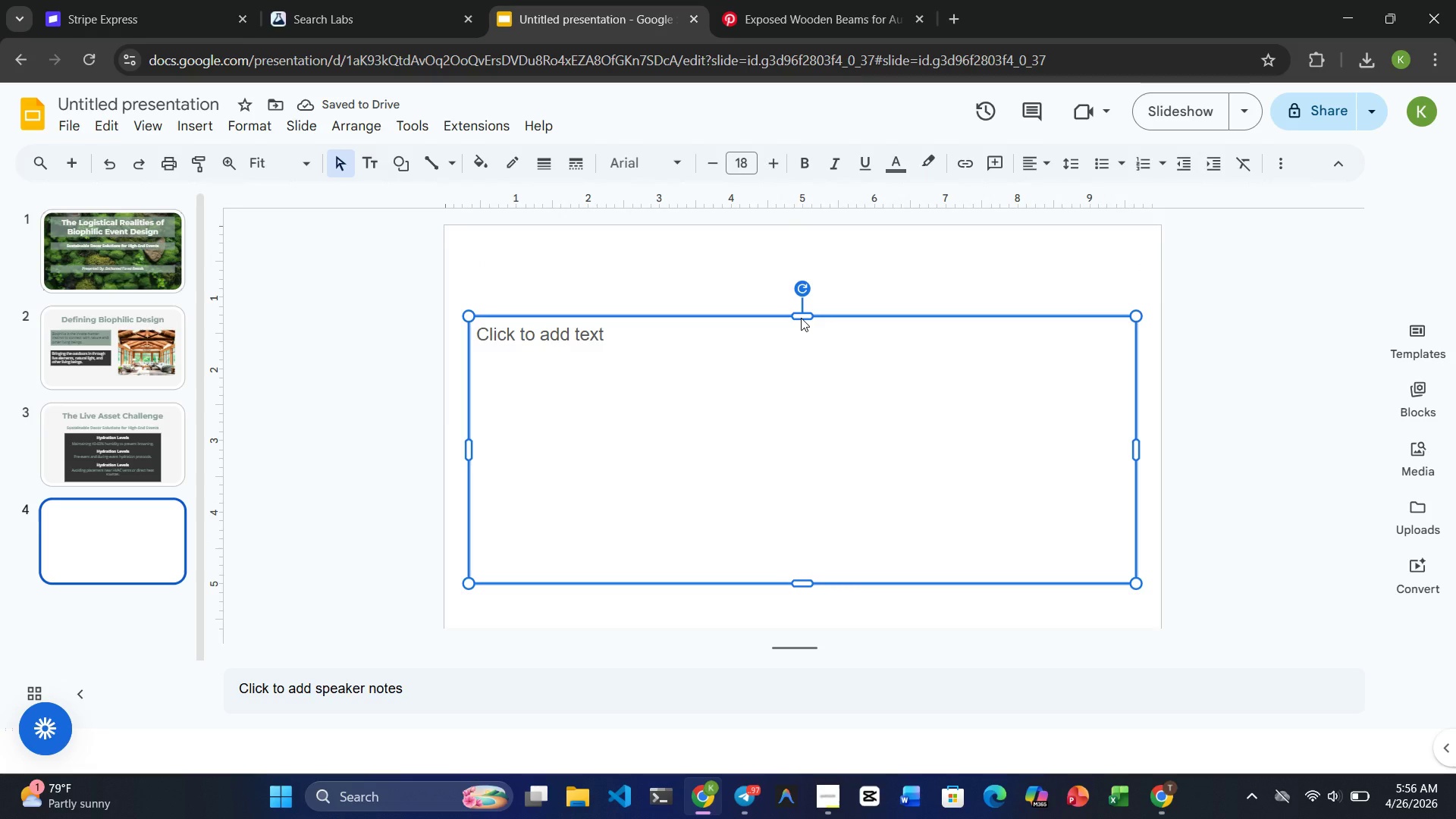 
key(Delete)
 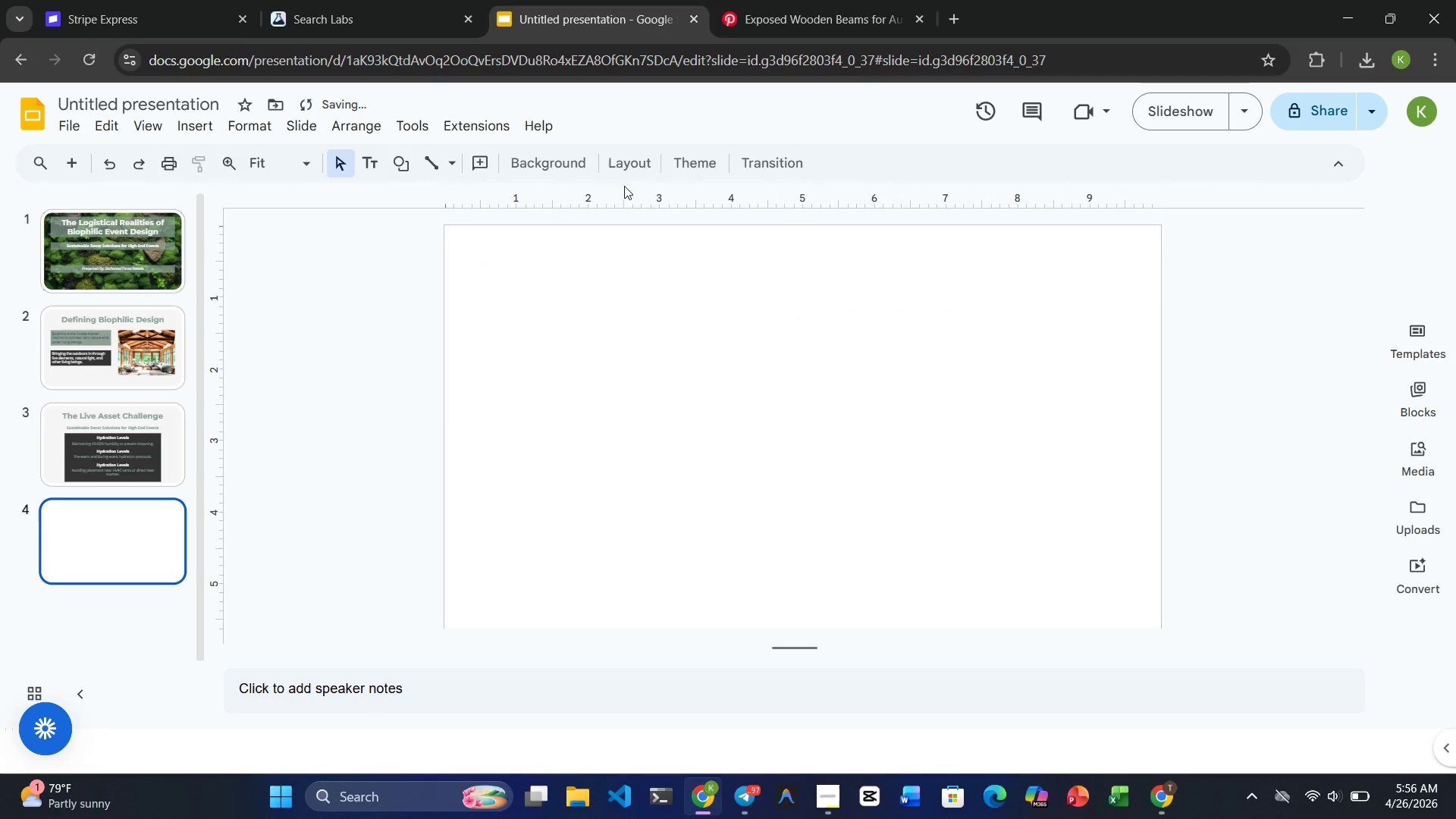 
left_click([545, 158])
 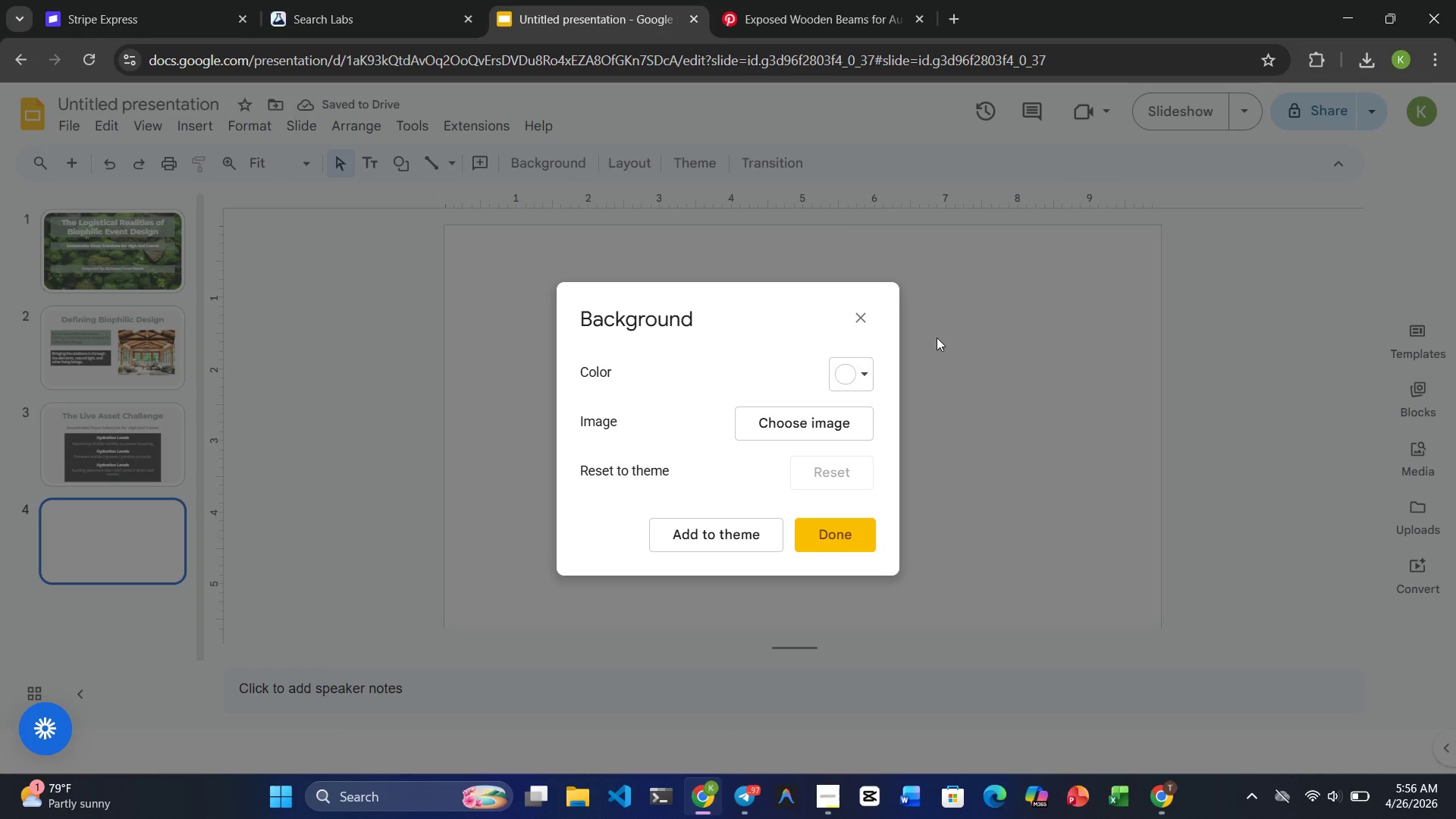 
left_click([835, 378])
 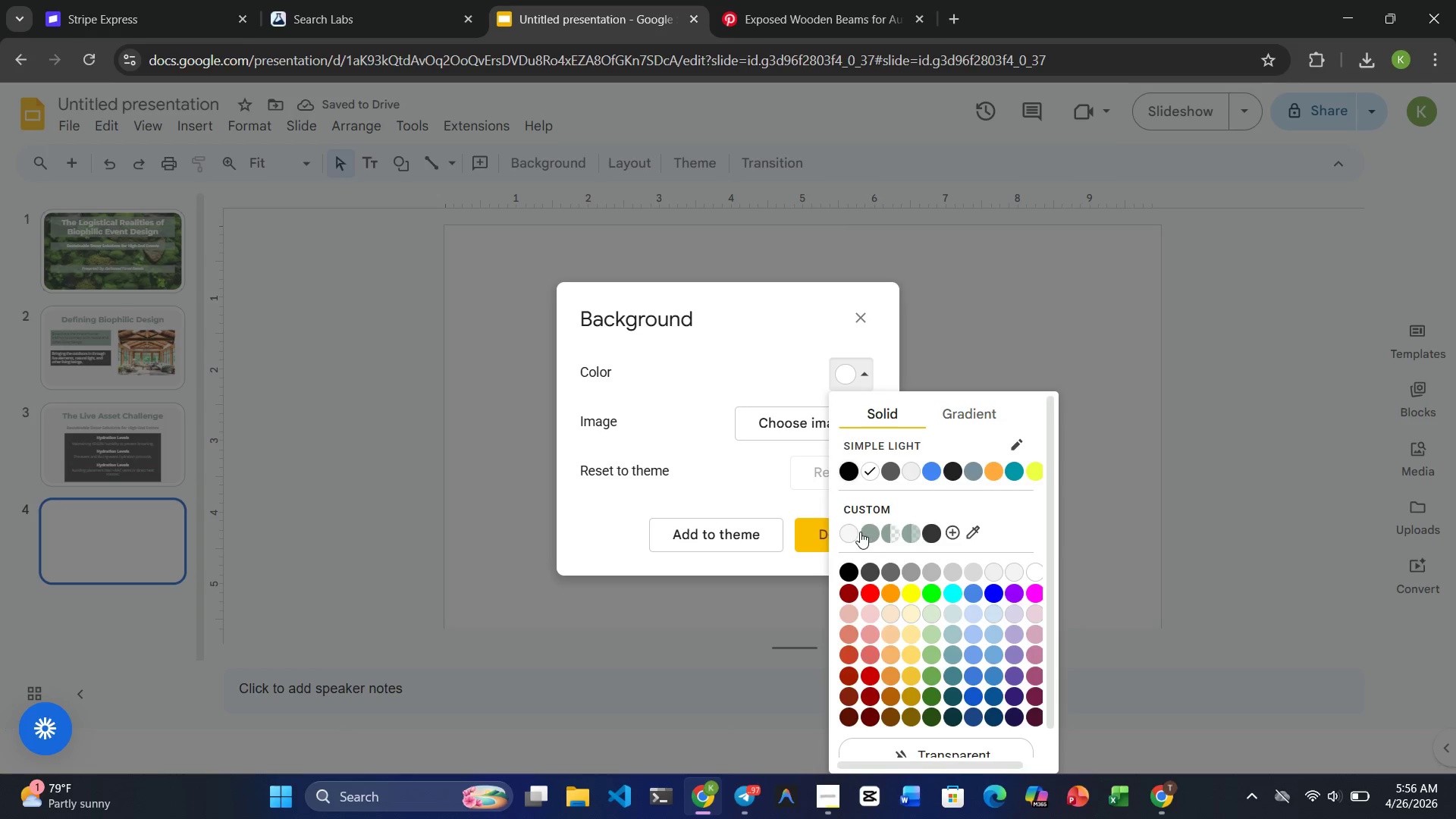 
left_click([849, 532])
 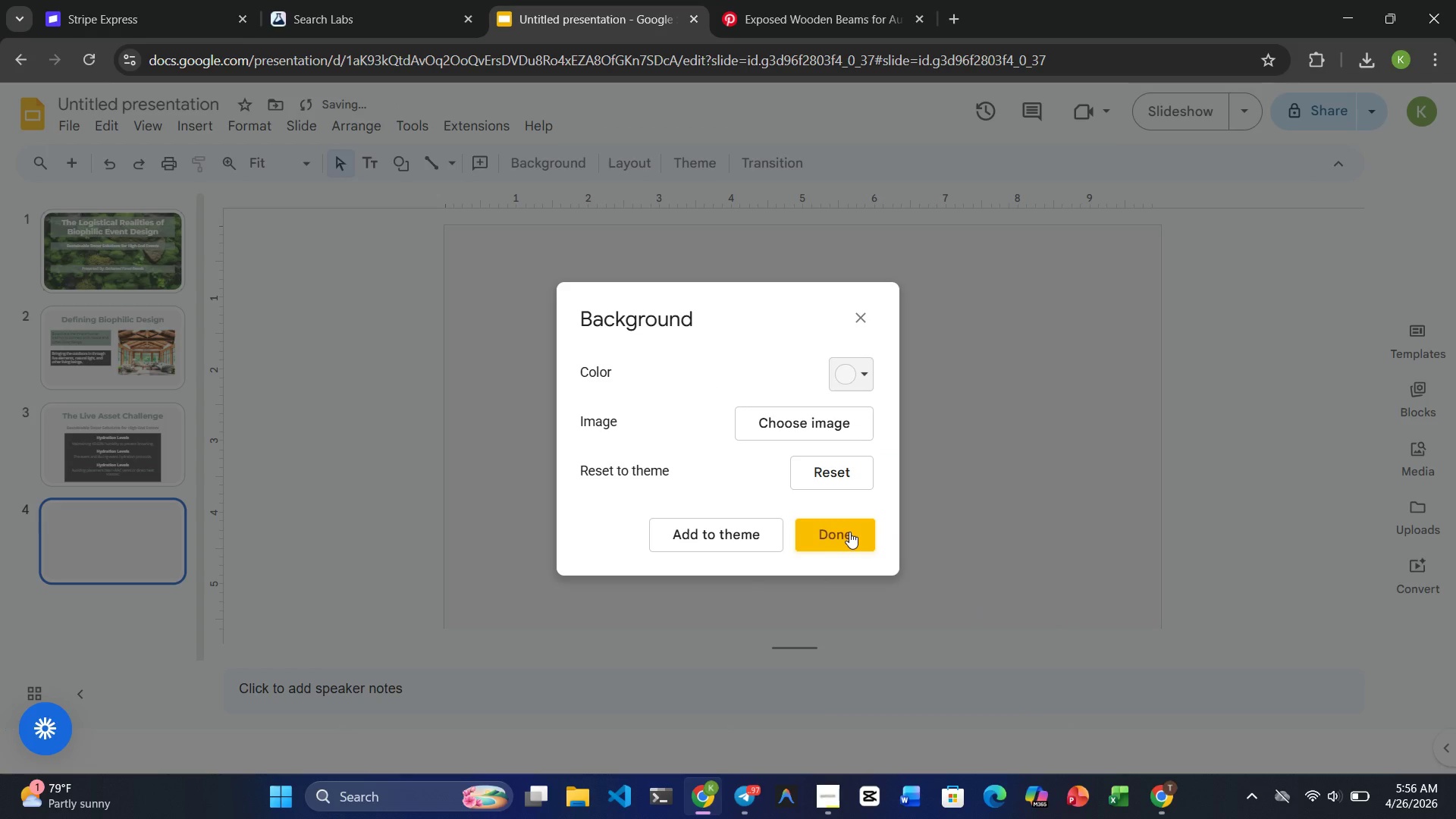 
left_click([849, 532])
 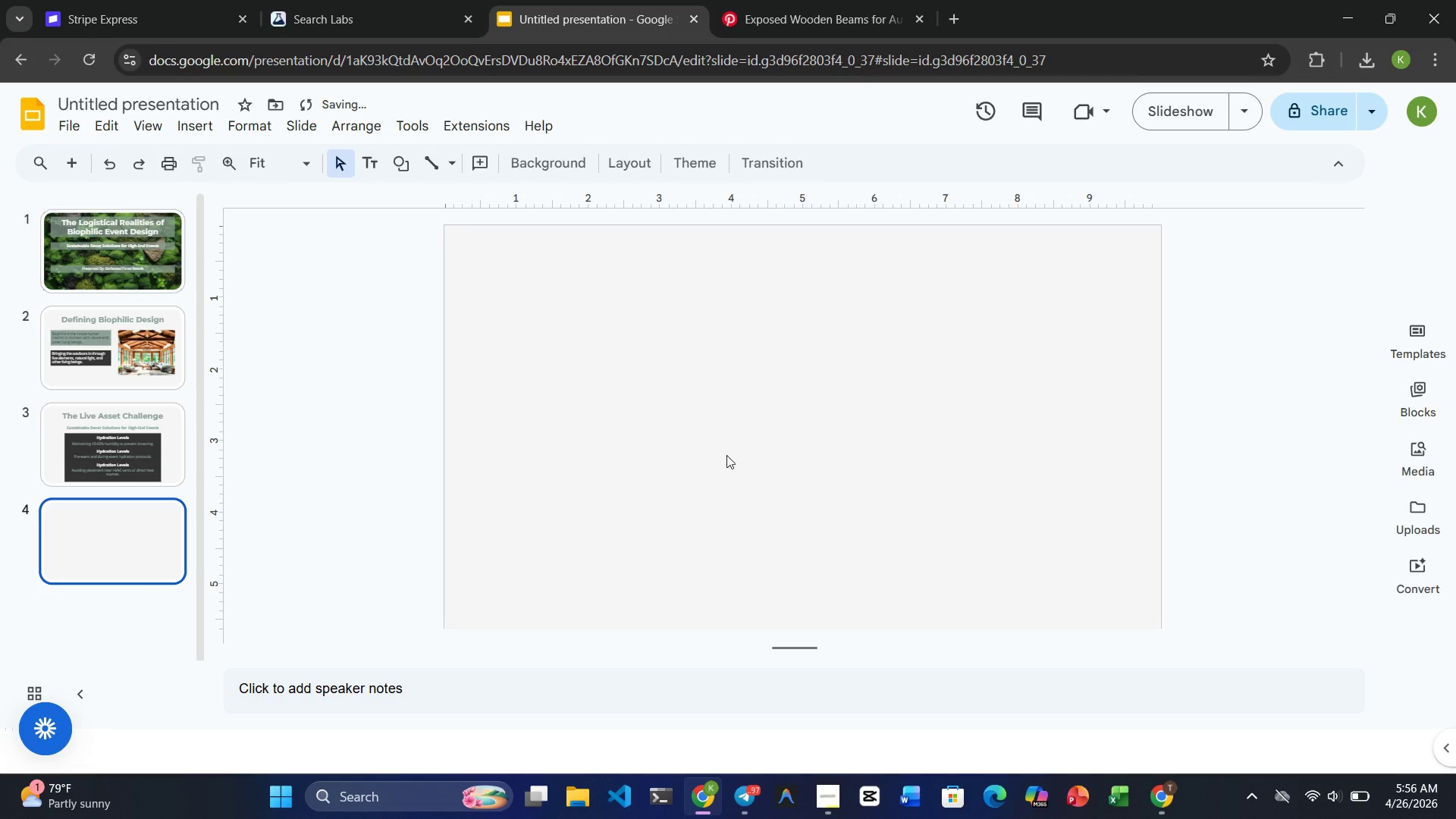 
left_click([723, 454])
 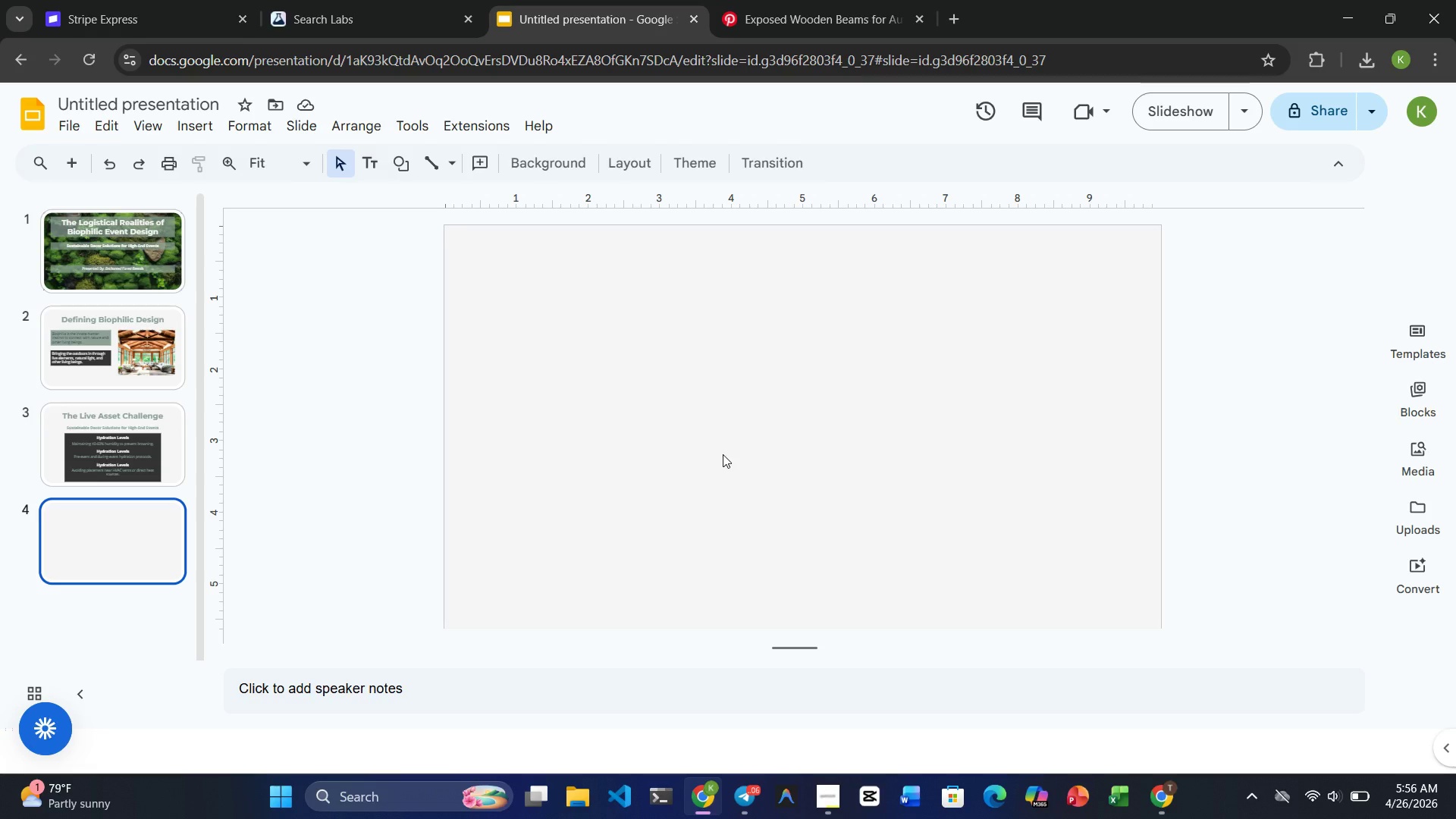 
wait(25.09)
 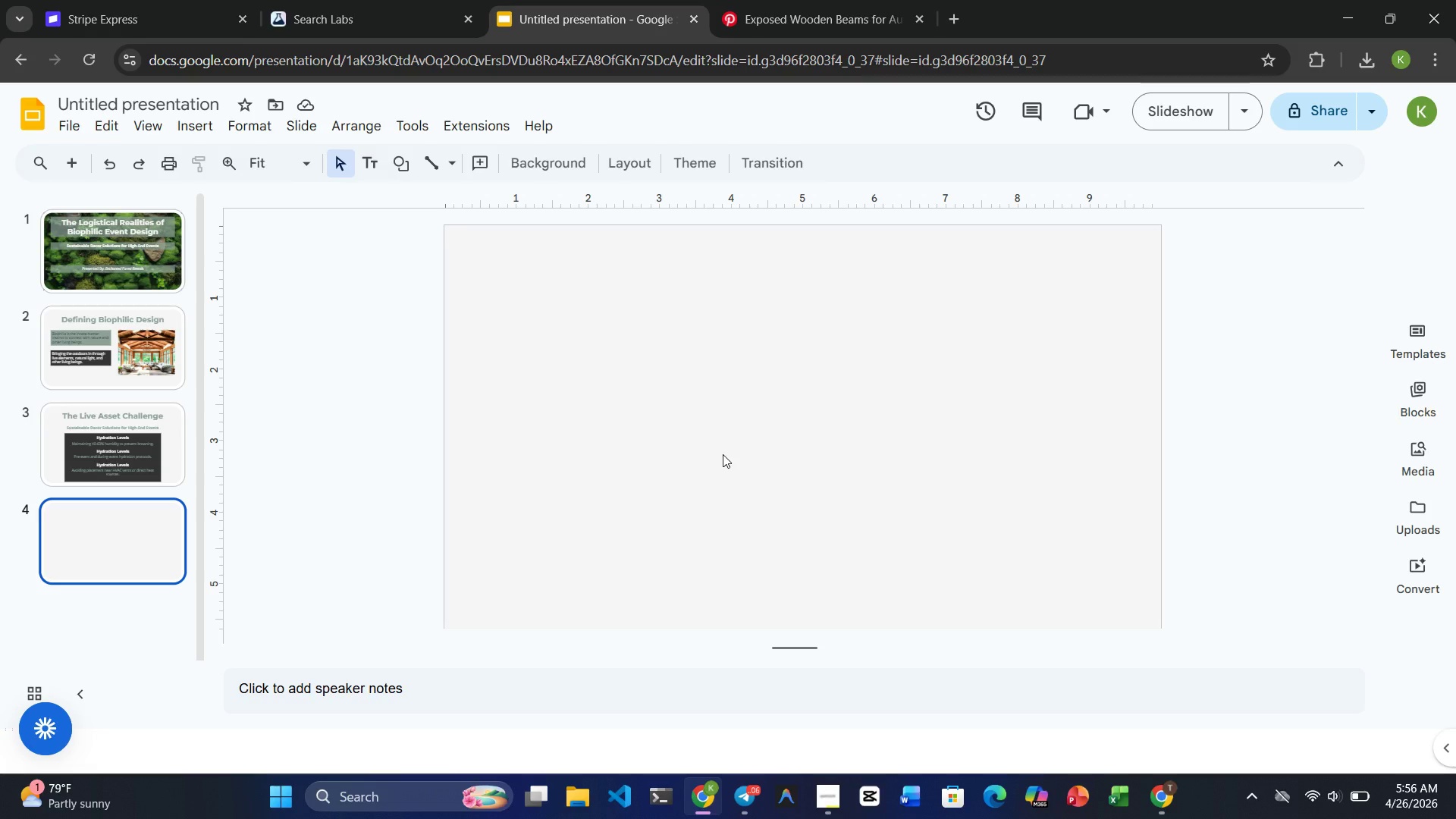 
left_click([1431, 704])
 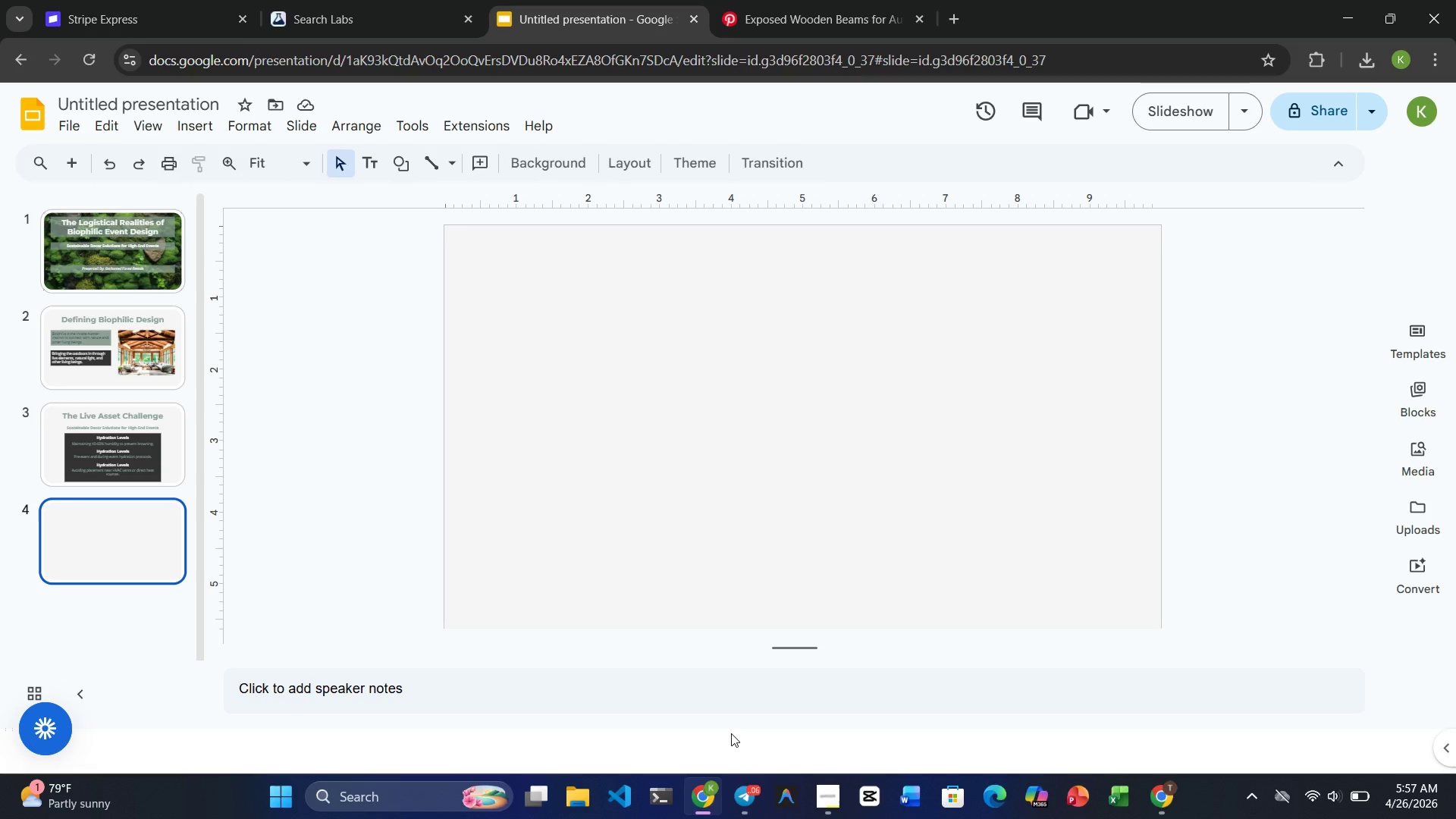 
wait(23.14)
 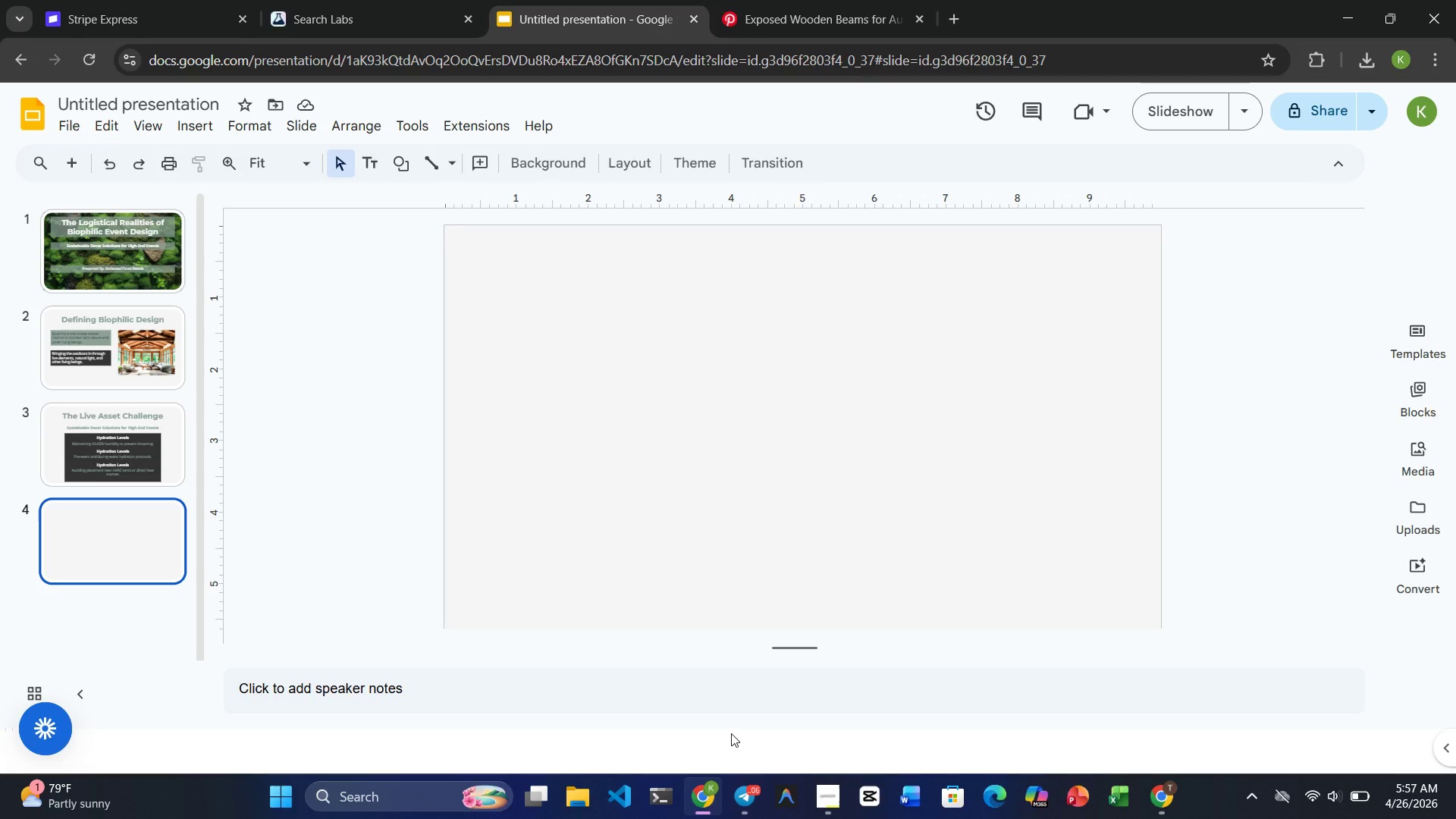 
left_click([127, 453])
 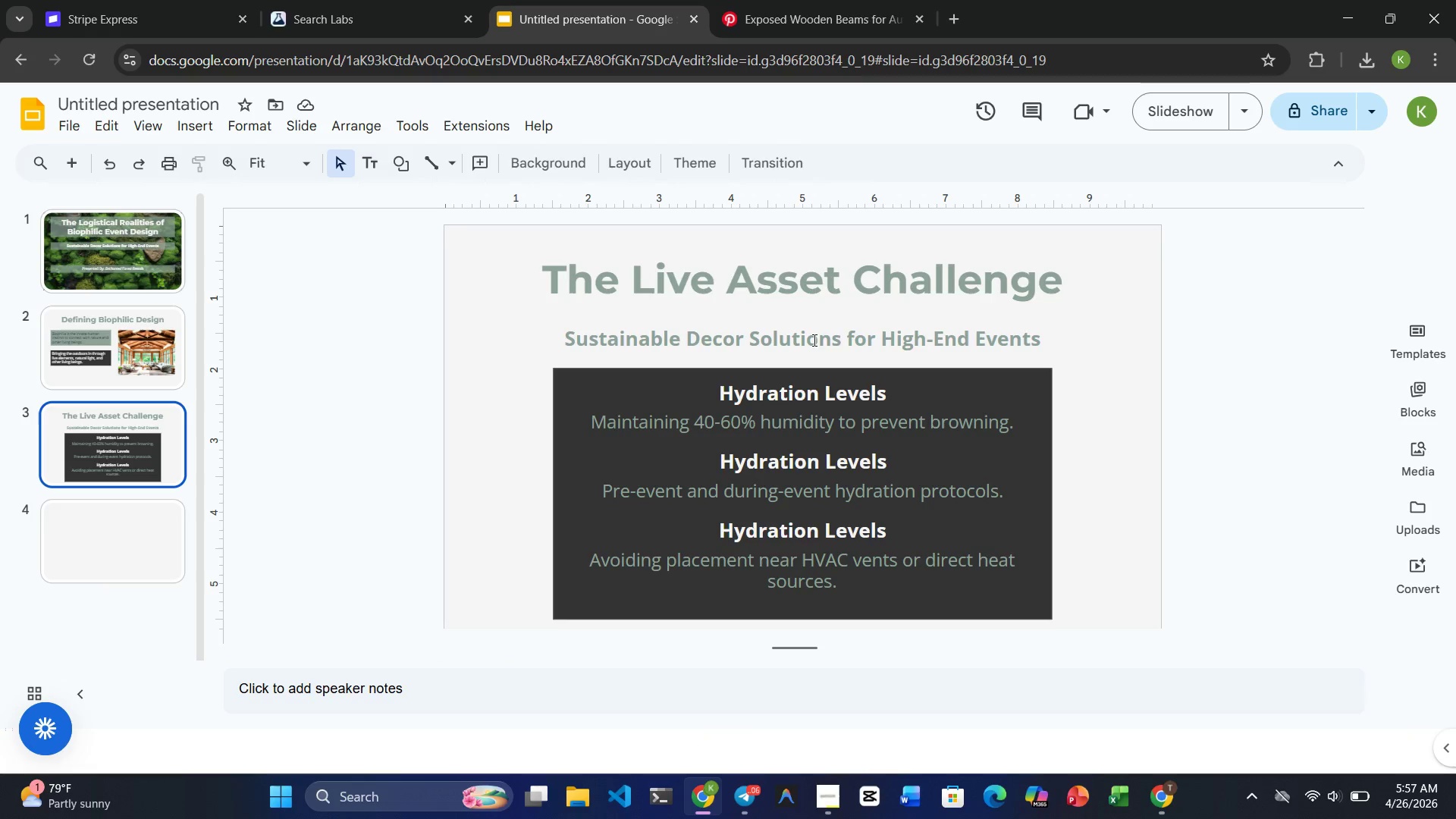 
left_click([908, 292])
 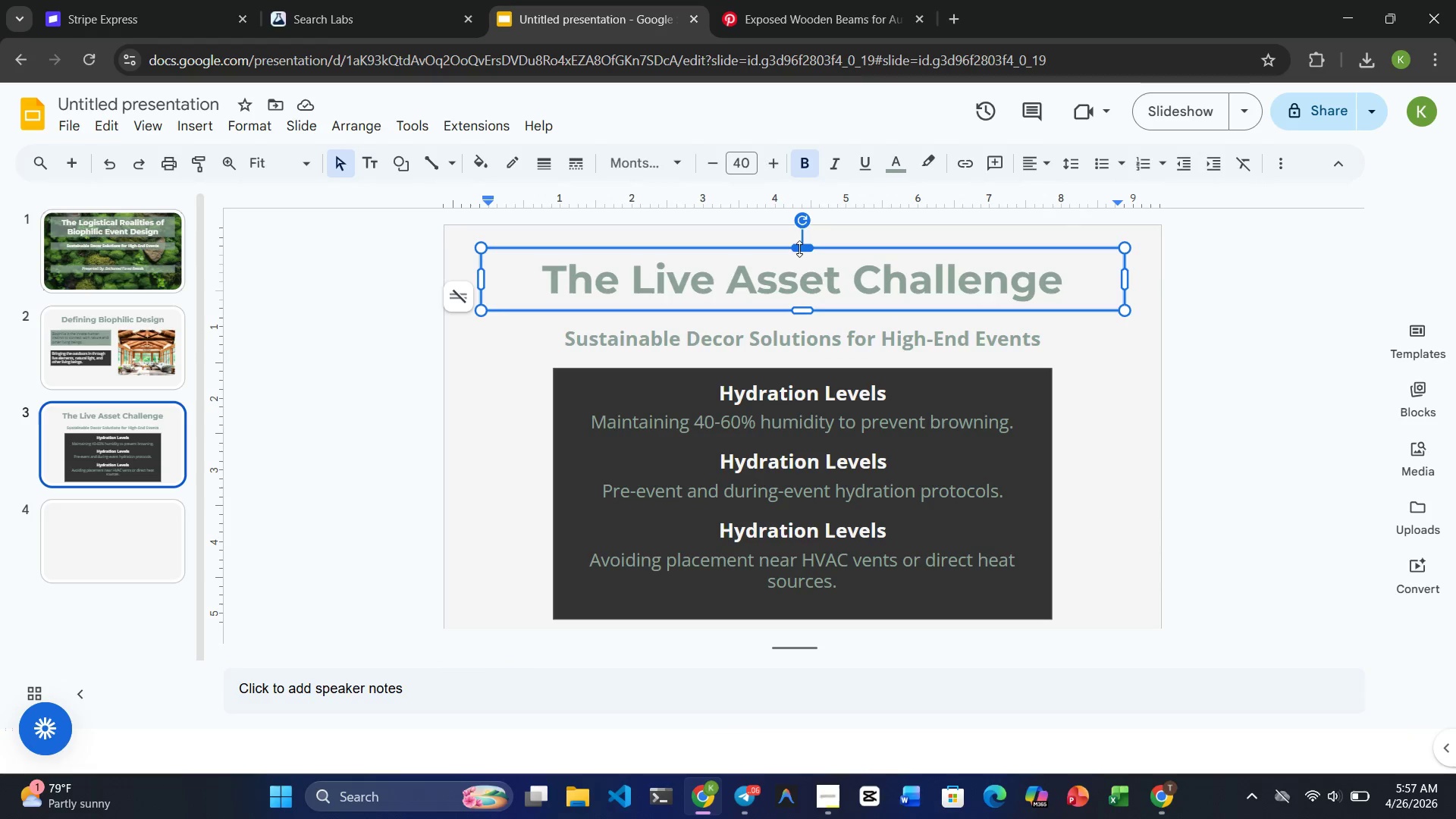 
left_click([798, 247])
 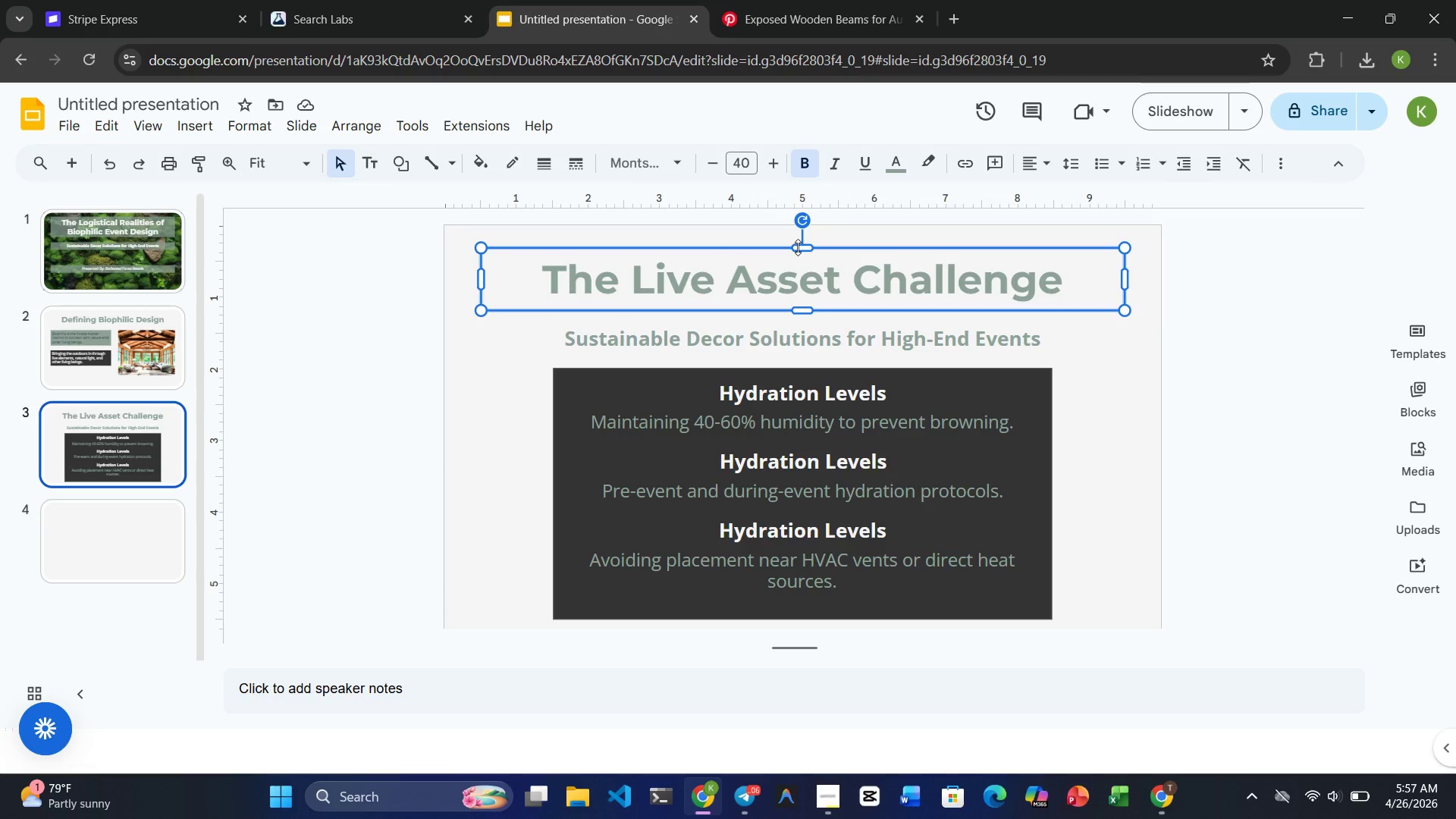 
key(Control+ControlRight)
 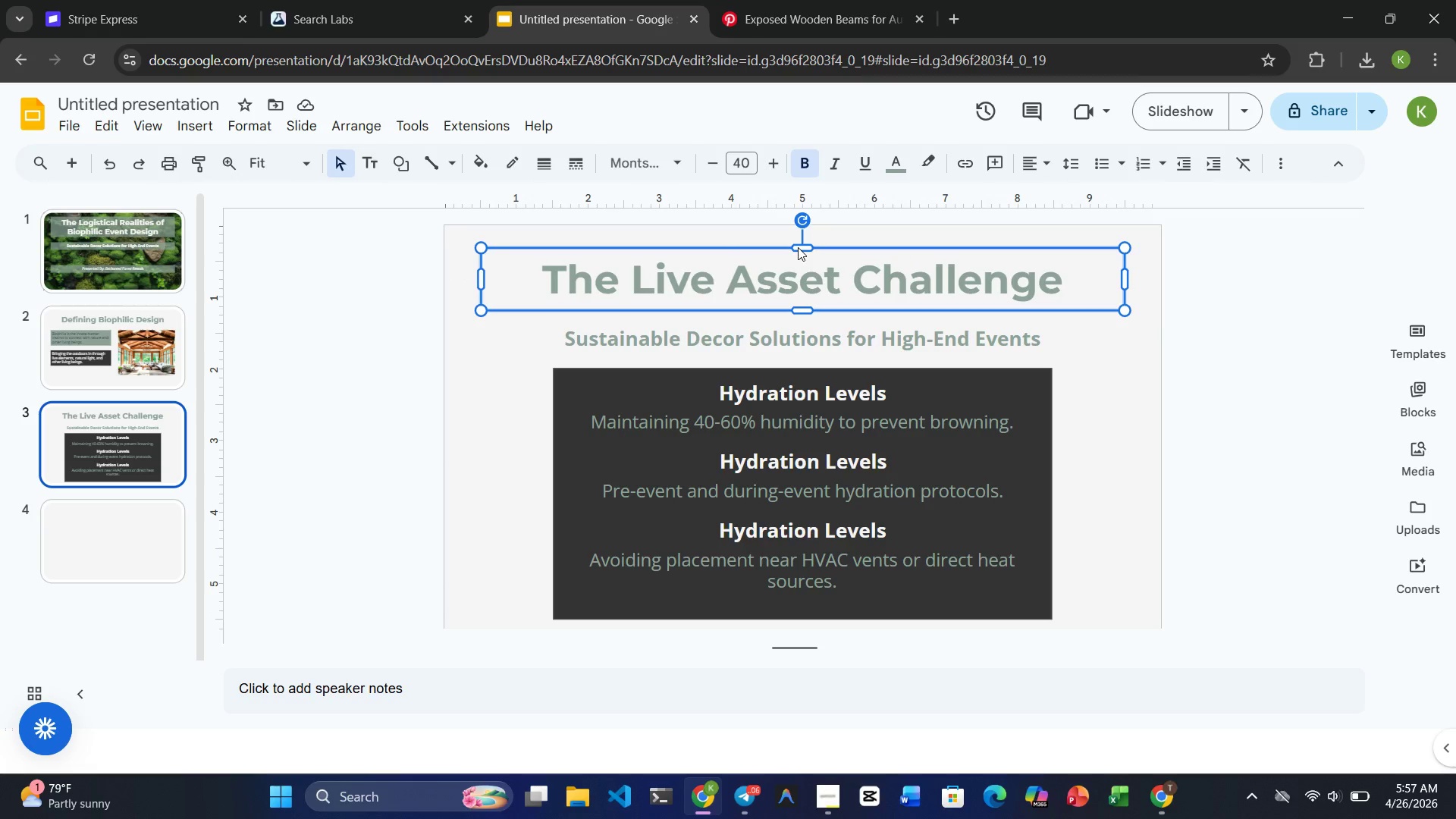 
key(Control+C)
 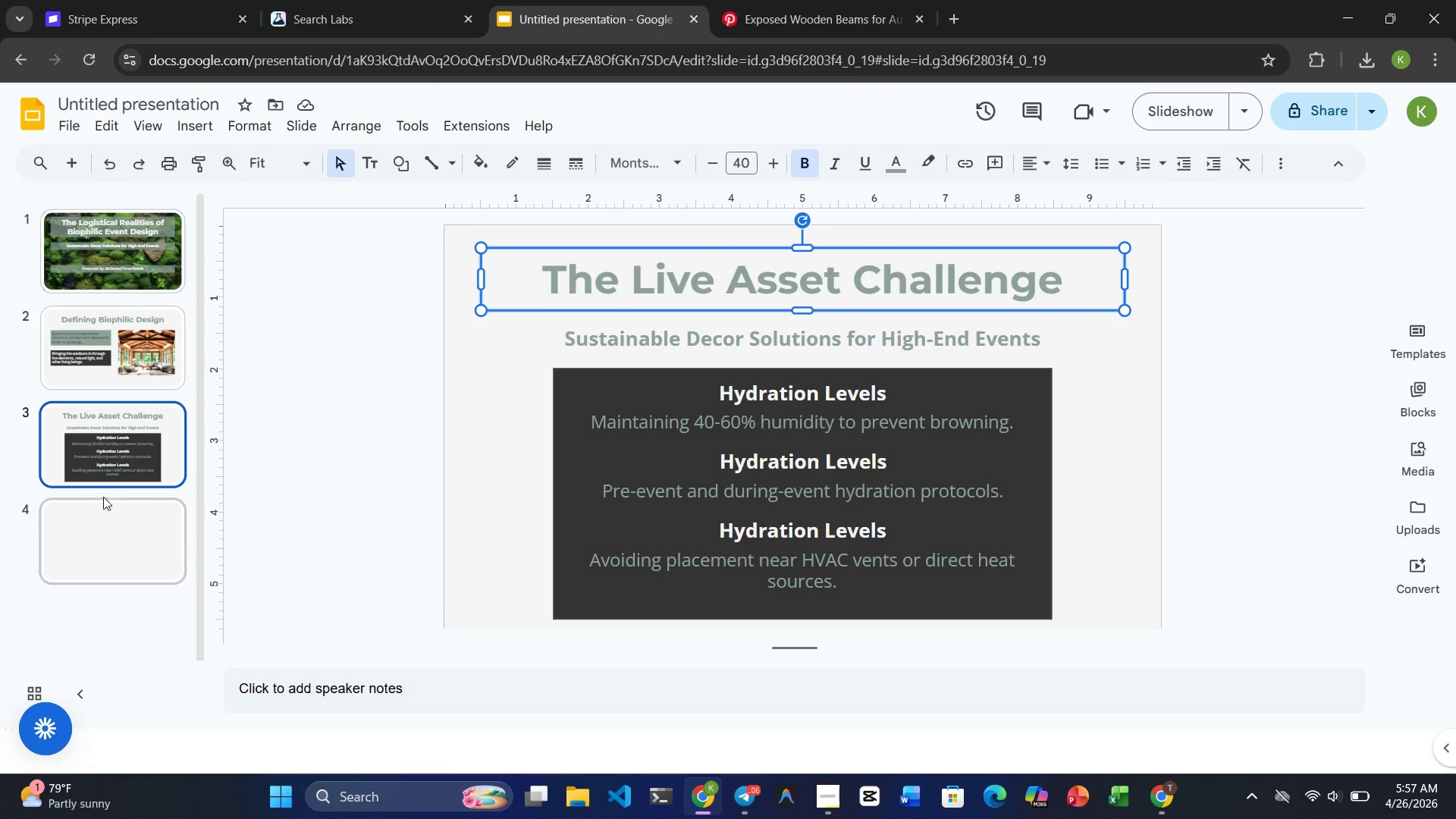 
left_click([96, 506])
 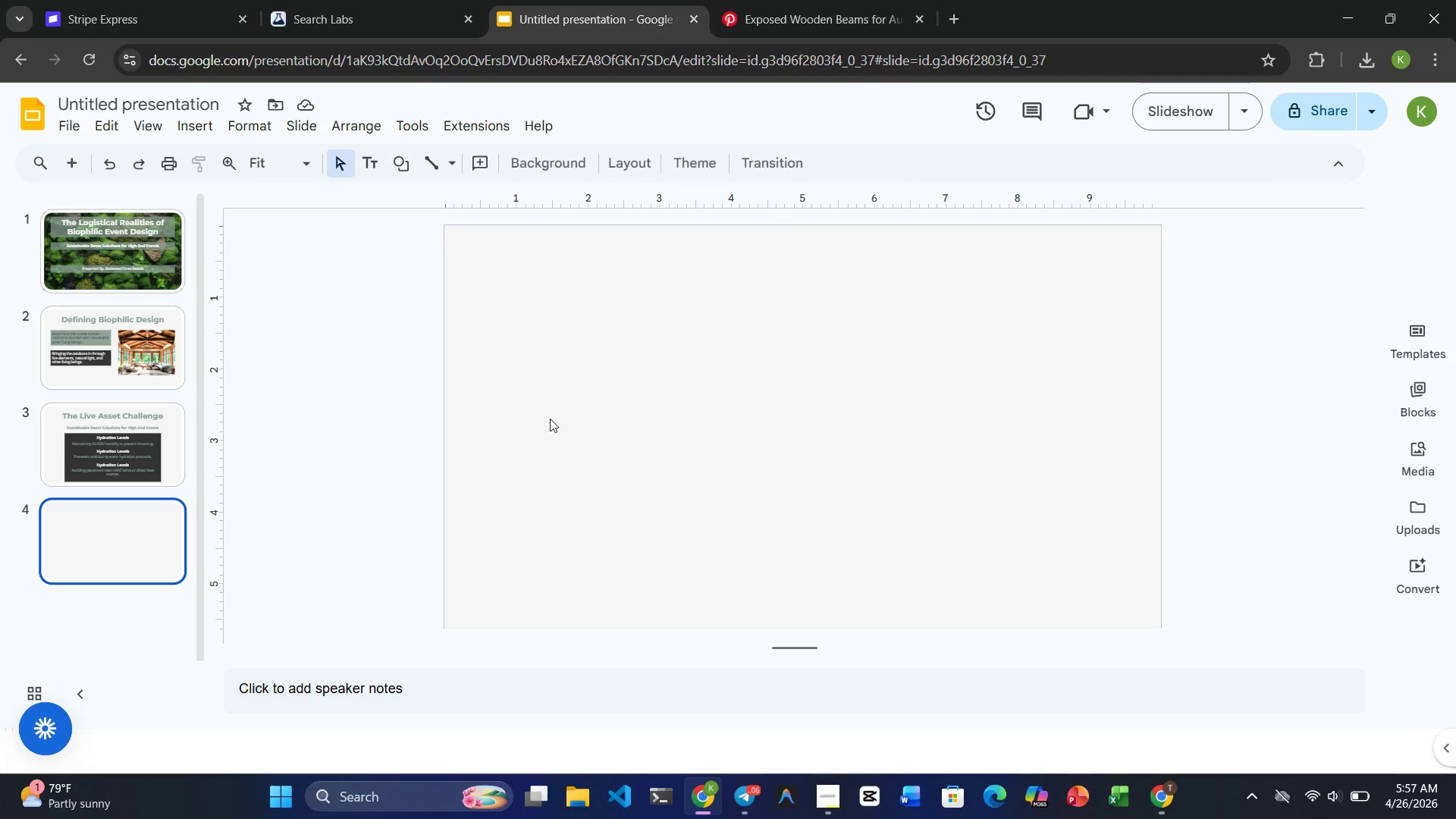 
left_click([550, 419])
 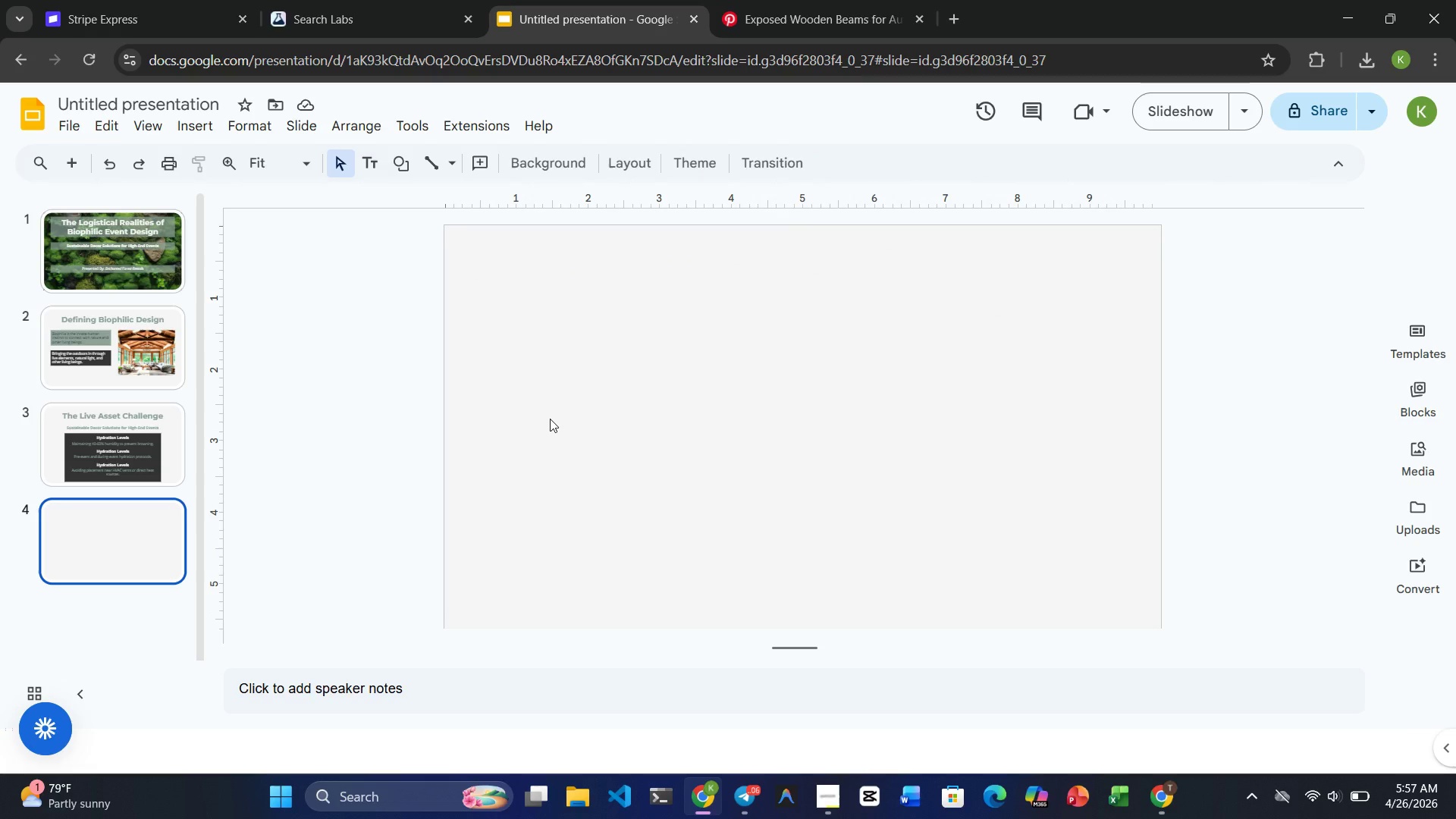 
key(Control+V)
 